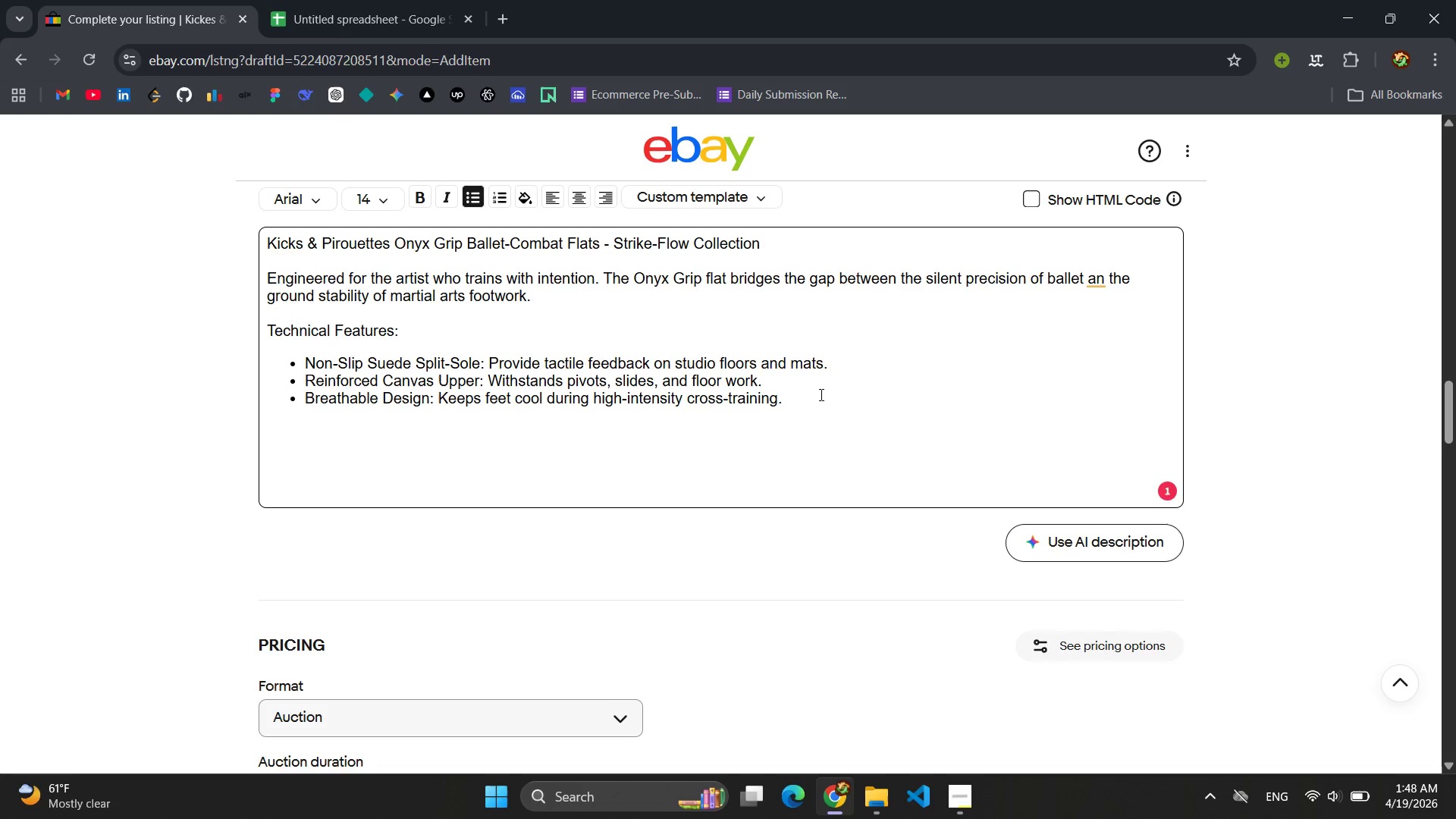 
key(Enter)
 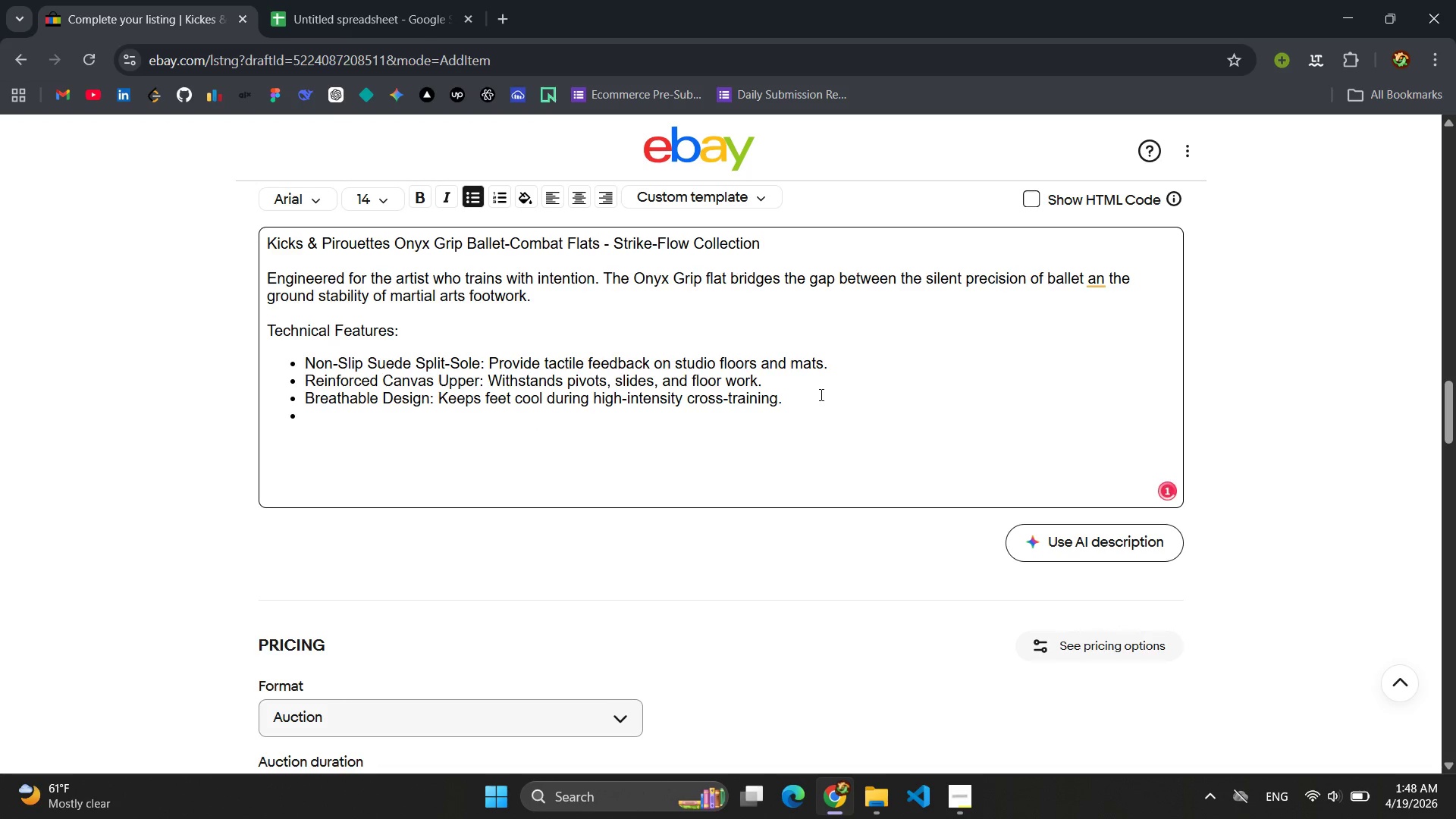 
type(Elasic)
key(Backspace)
key(Backspace)
type(tic Drawing)
key(Backspace)
key(Backspace)
key(Backspace)
type(string: Ensures a secure, customized fit )
key(Backspace)
type(.)
 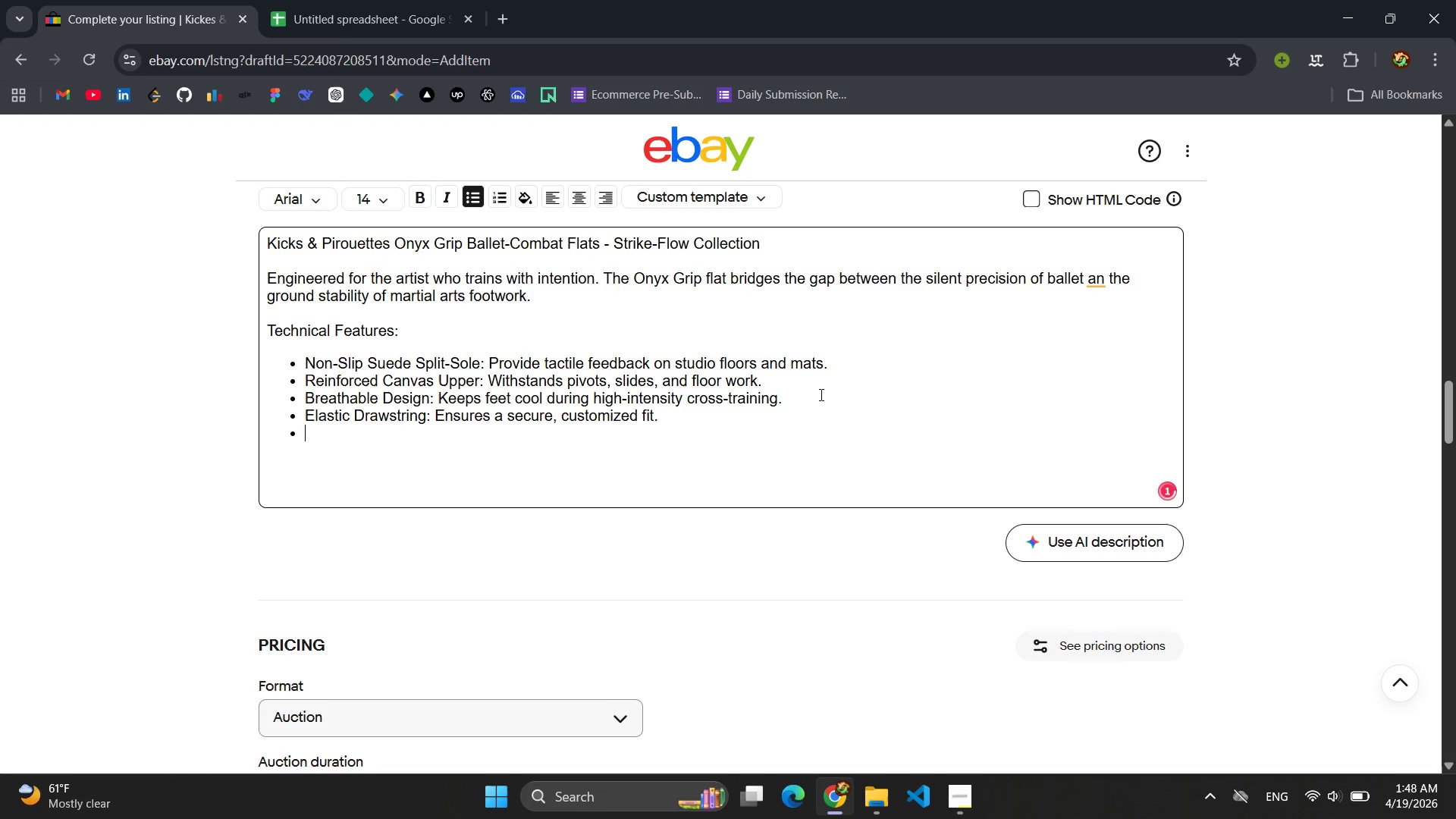 
 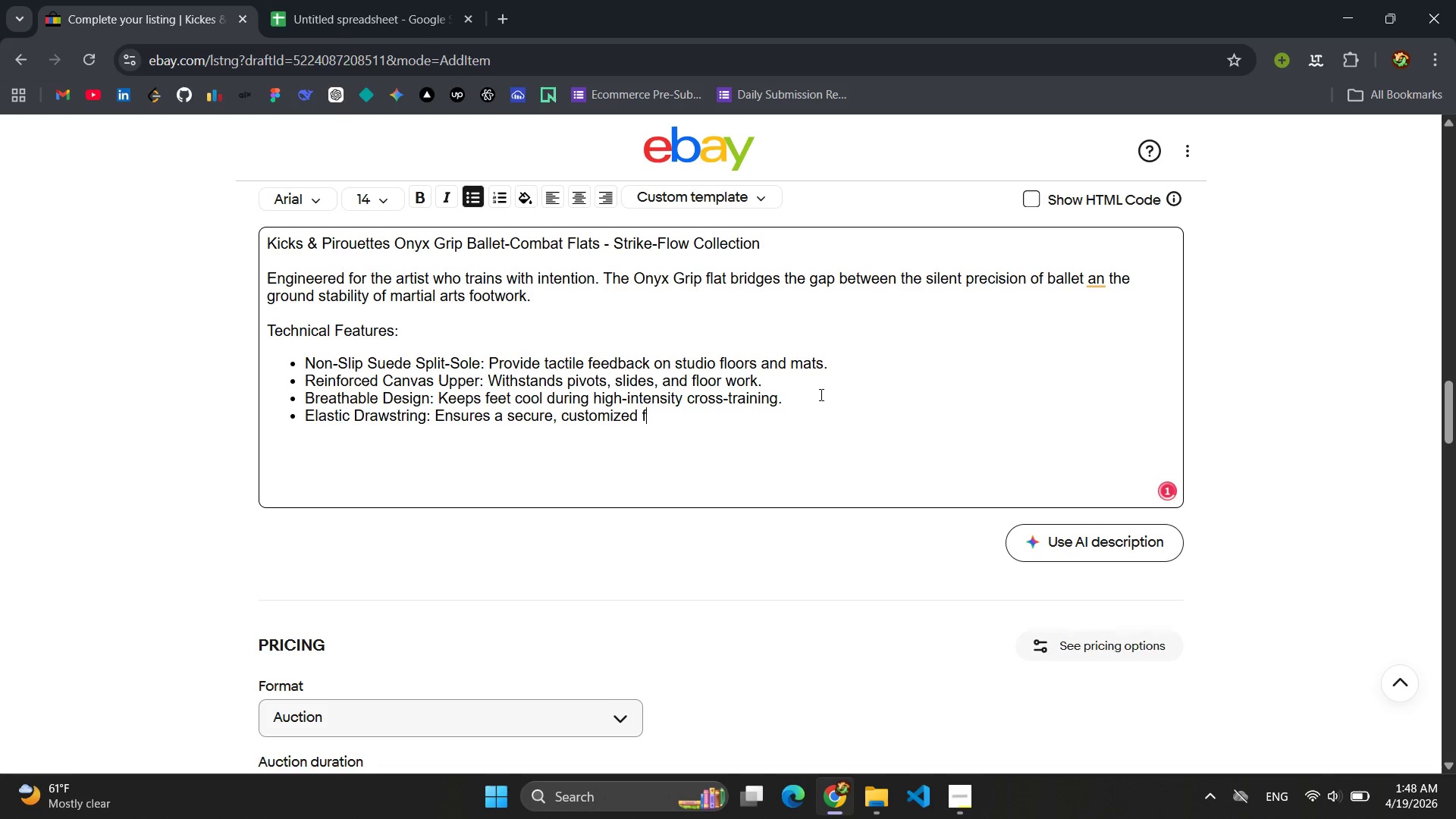 
key(Enter)
 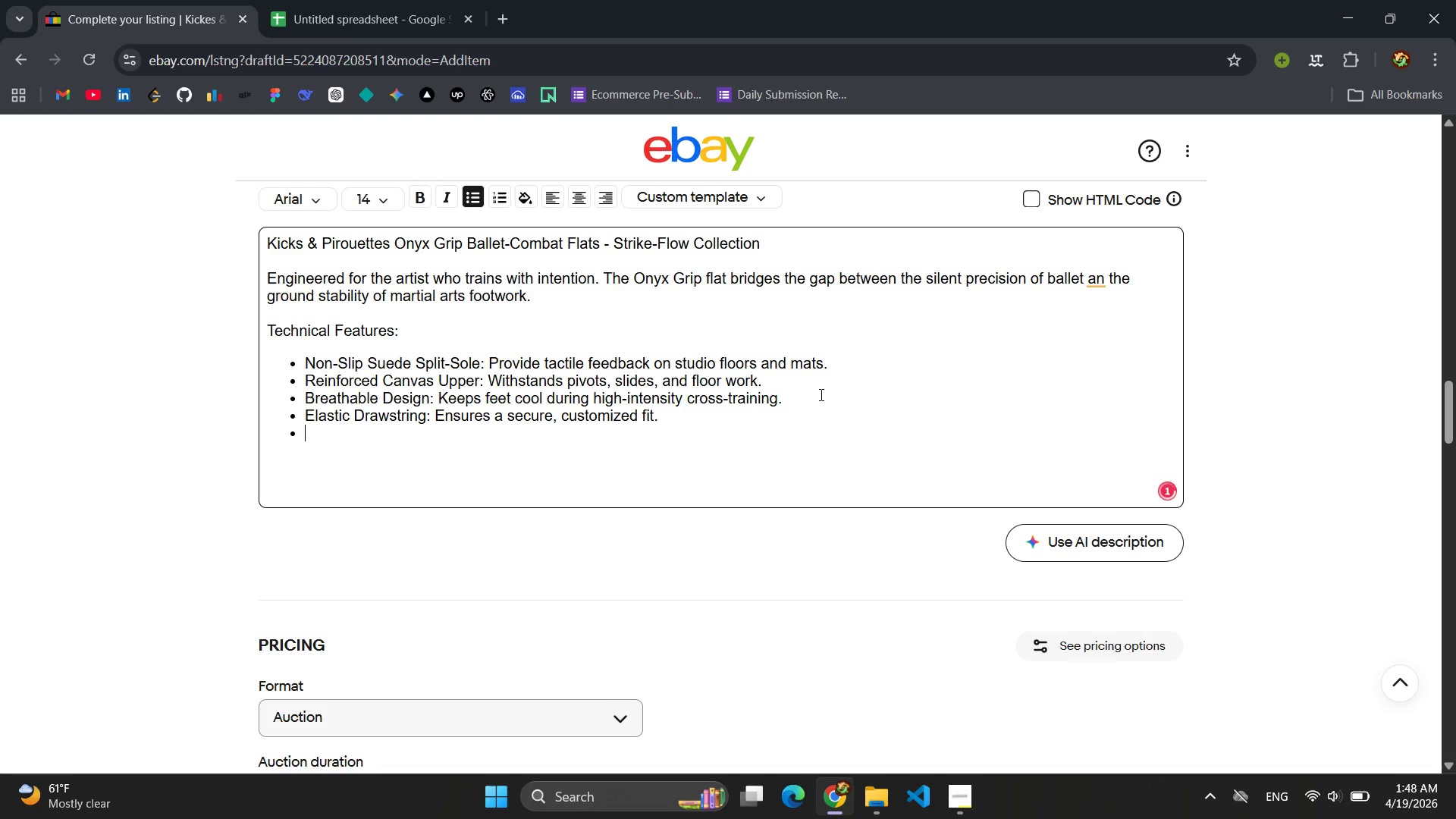 
key(Enter)
 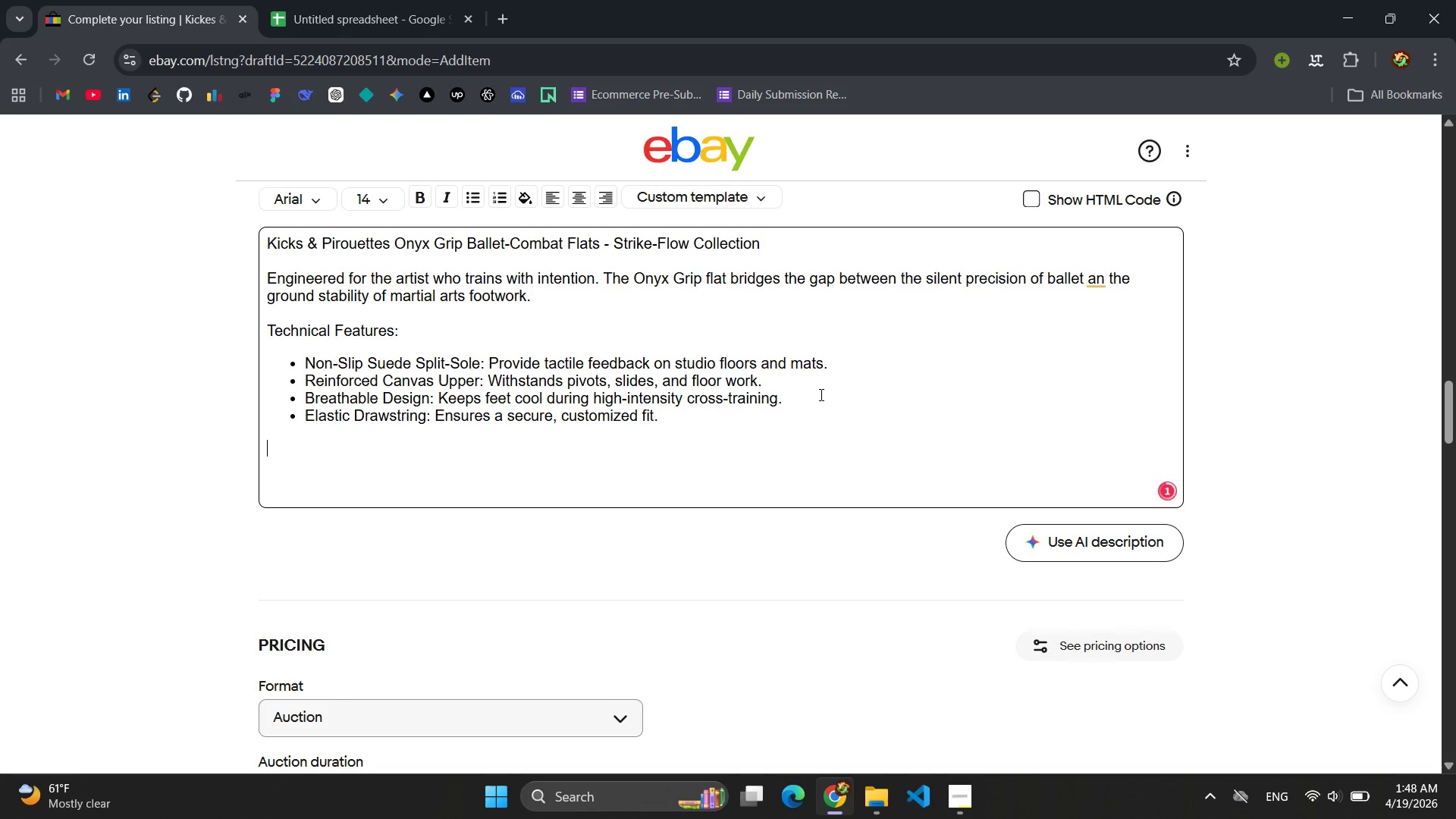 
type(Ideal Fo )
key(Backspace)
type(r )
key(Backspace)
type(:)
 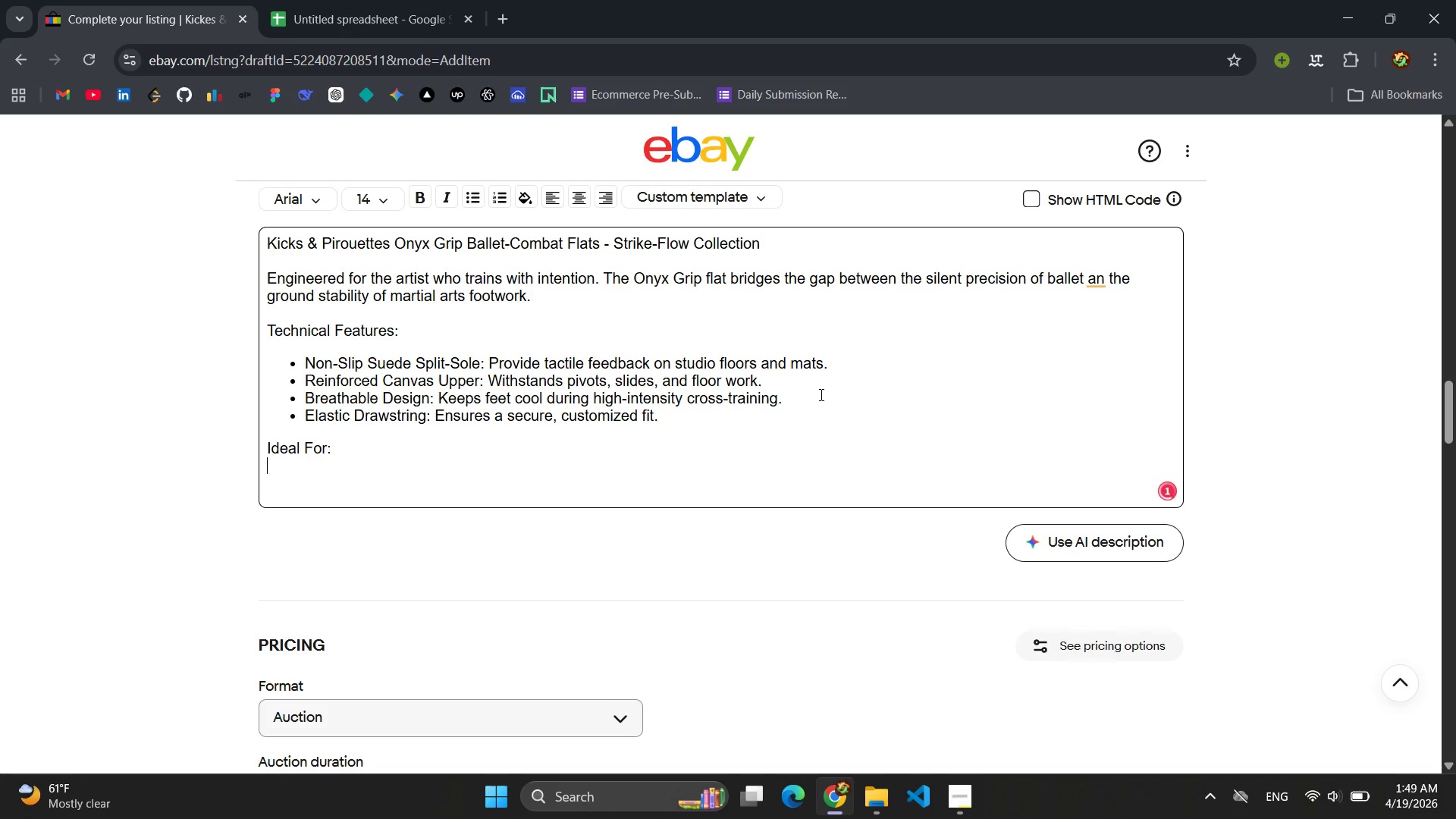 
 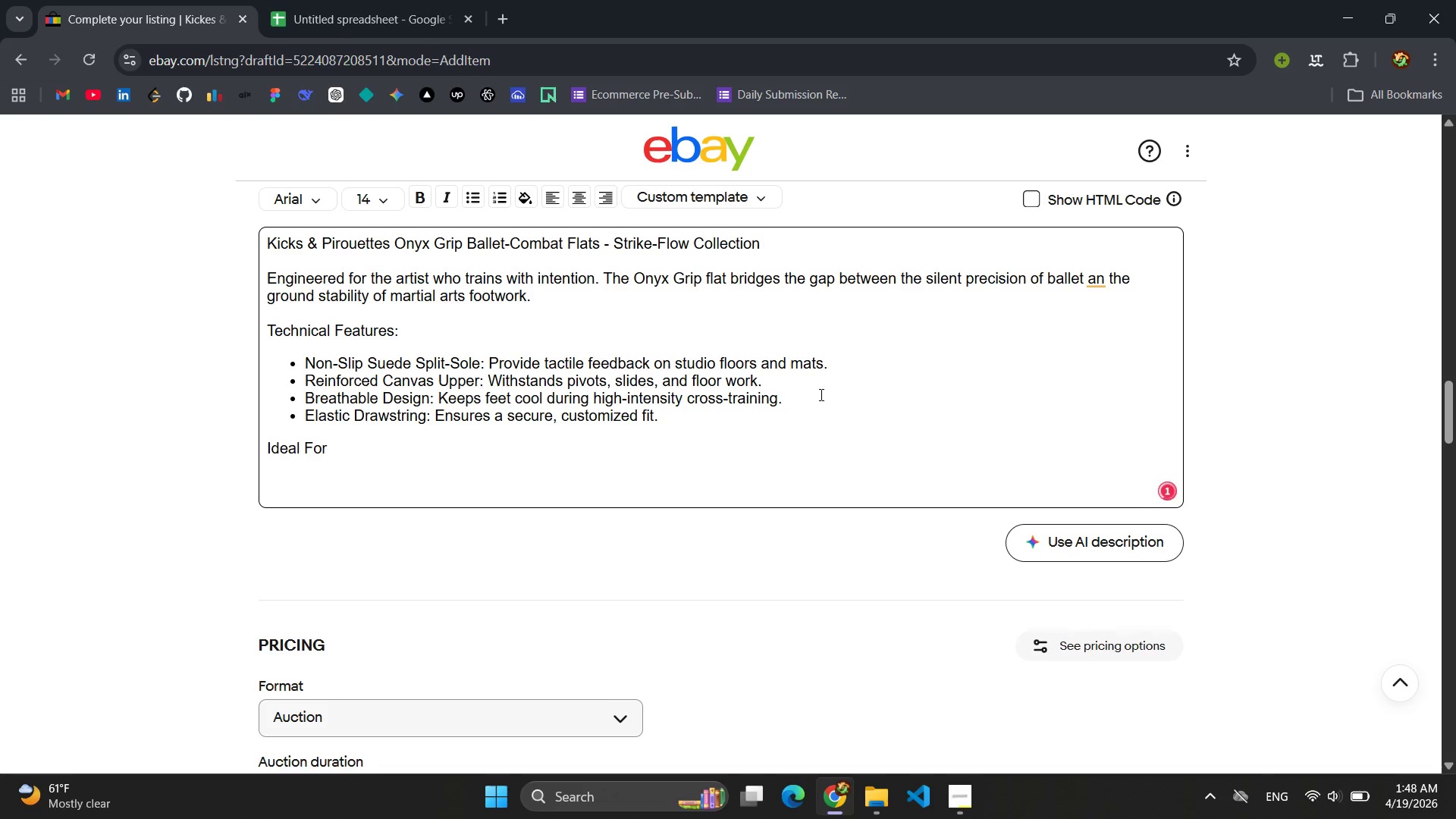 
key(Enter)
 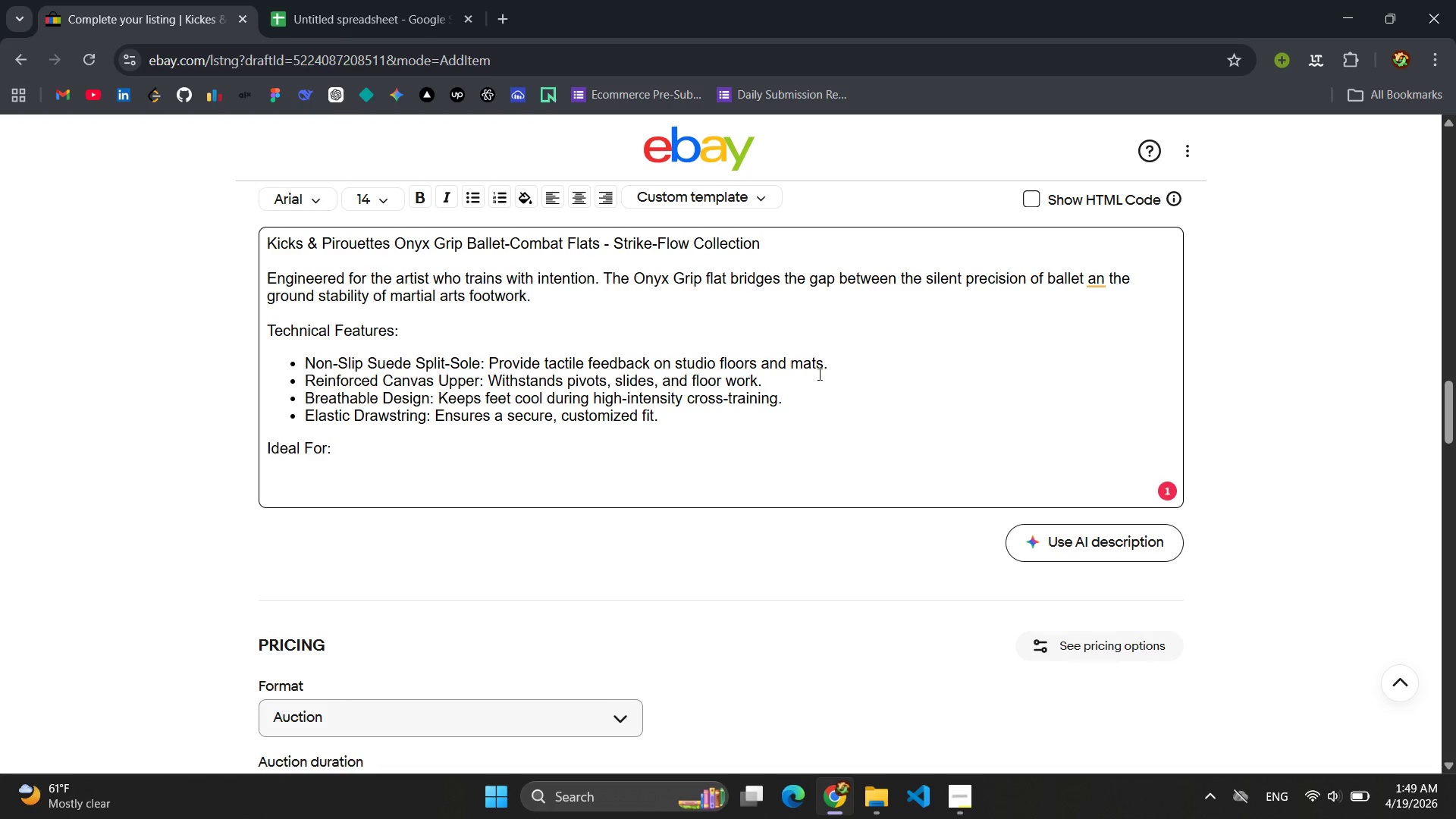 
left_click([481, 197])
 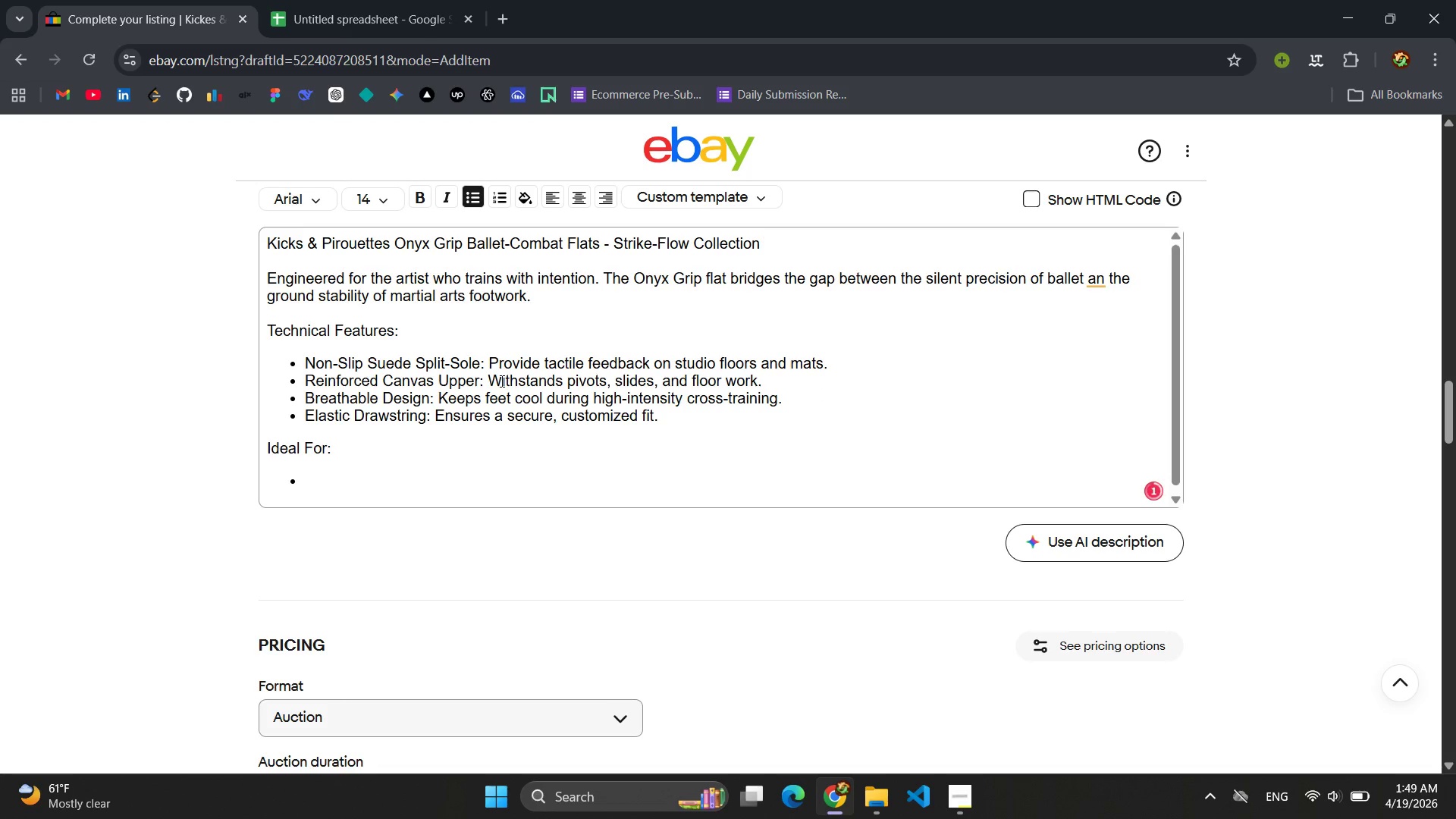 
type(COn)
 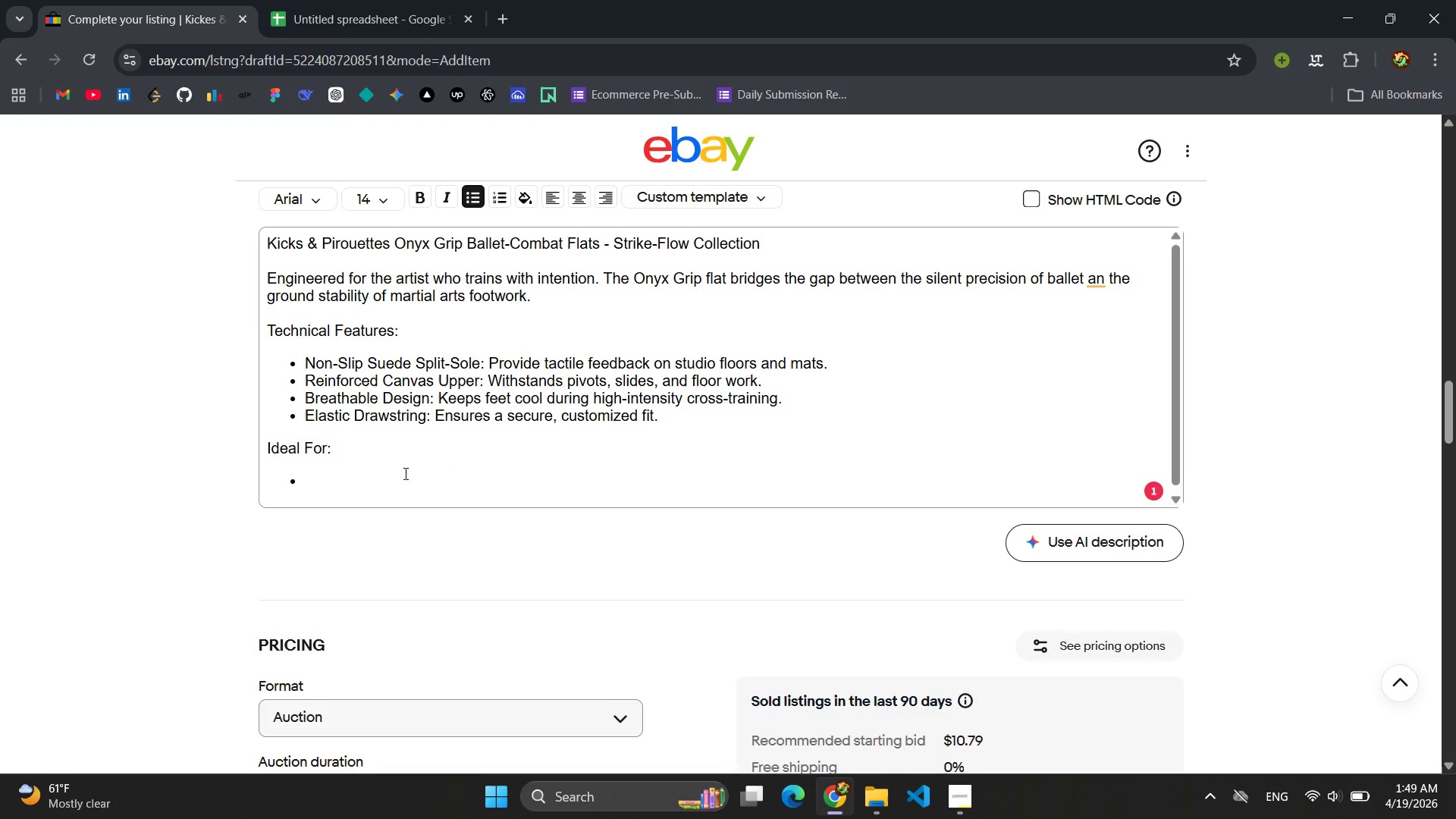 
left_click([375, 479])
 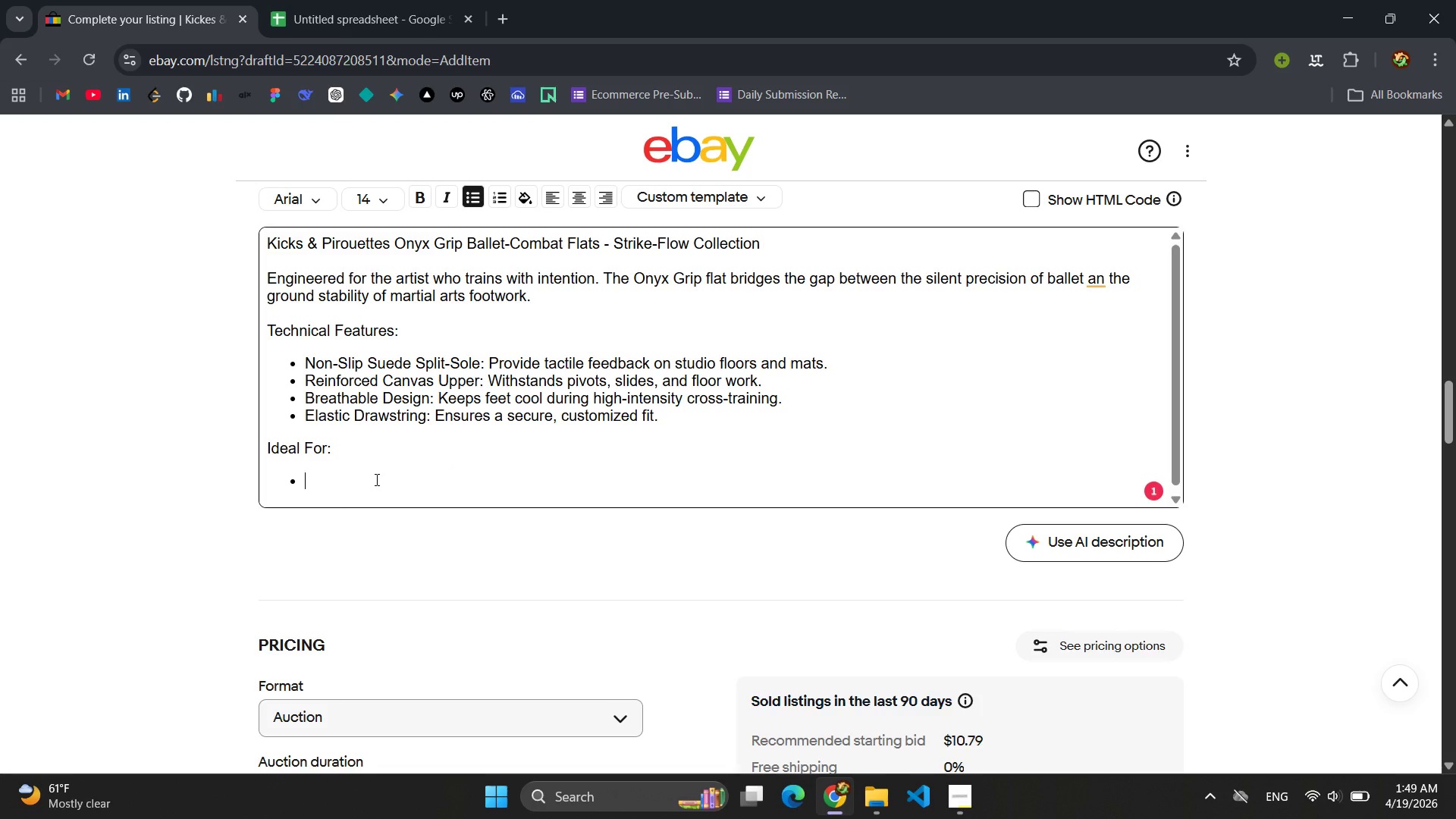 
type(Contemop)
key(Backspace)
key(Backspace)
type(porary Dance / Modern )
 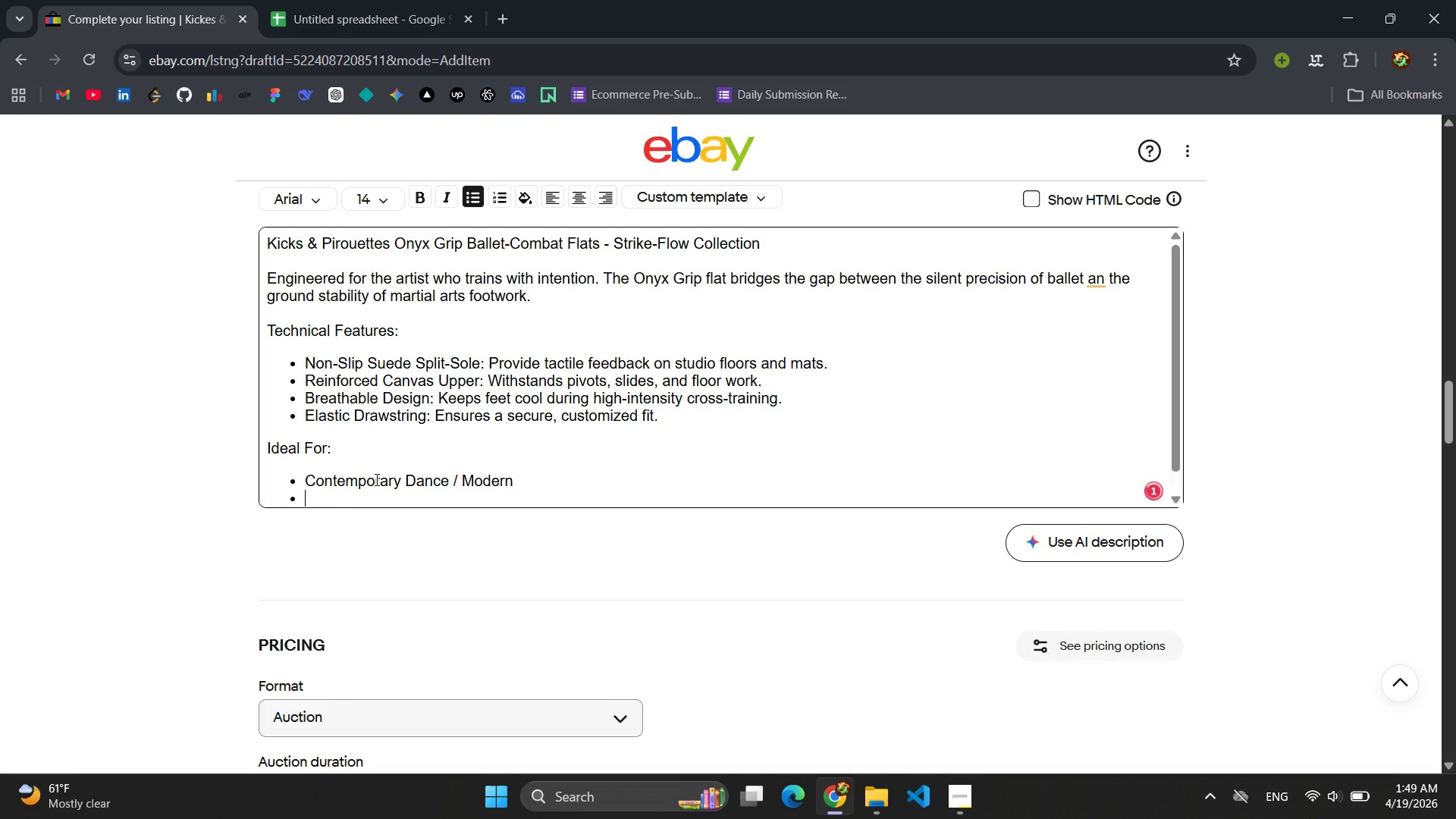 
 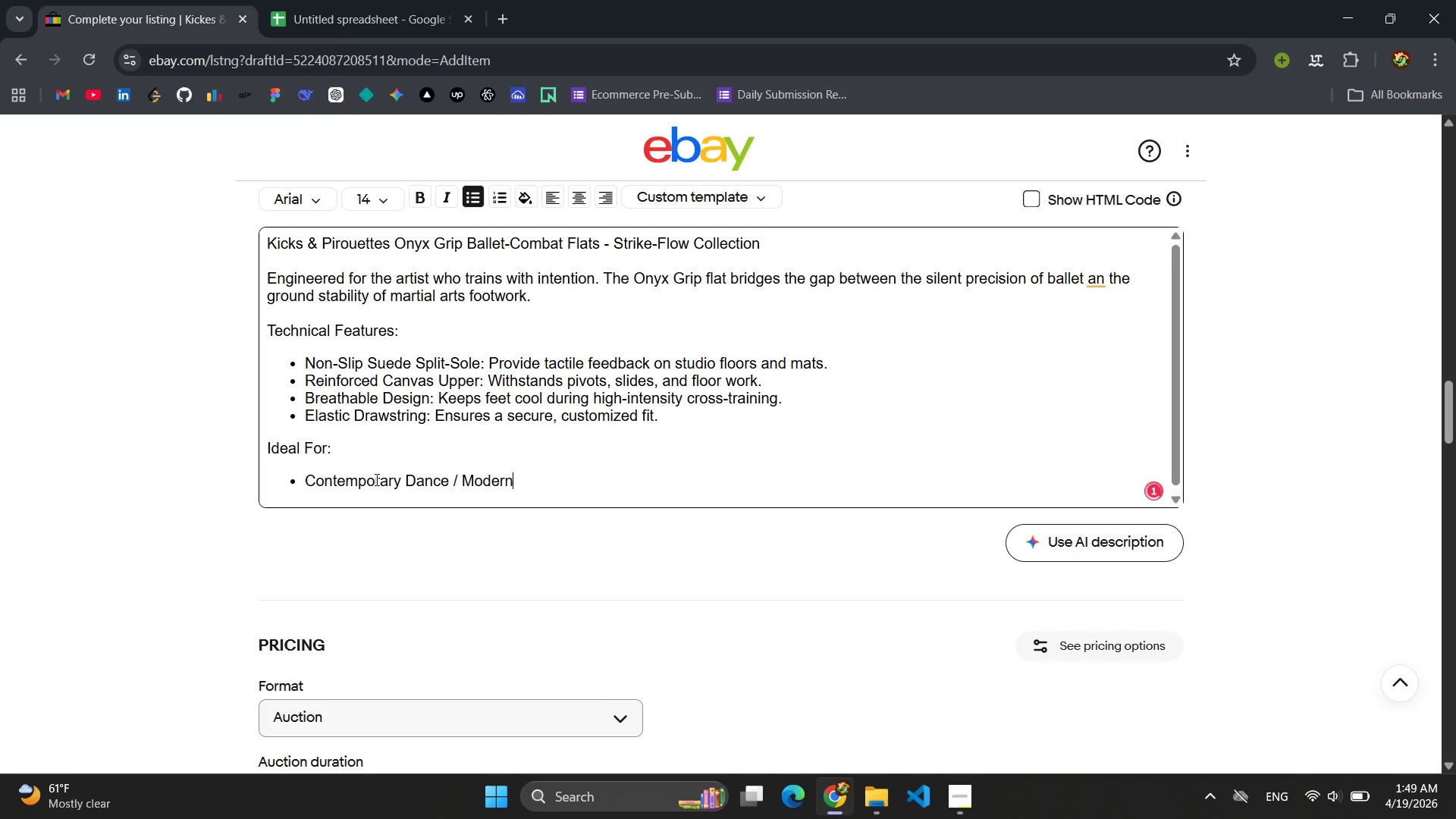 
key(Enter)
 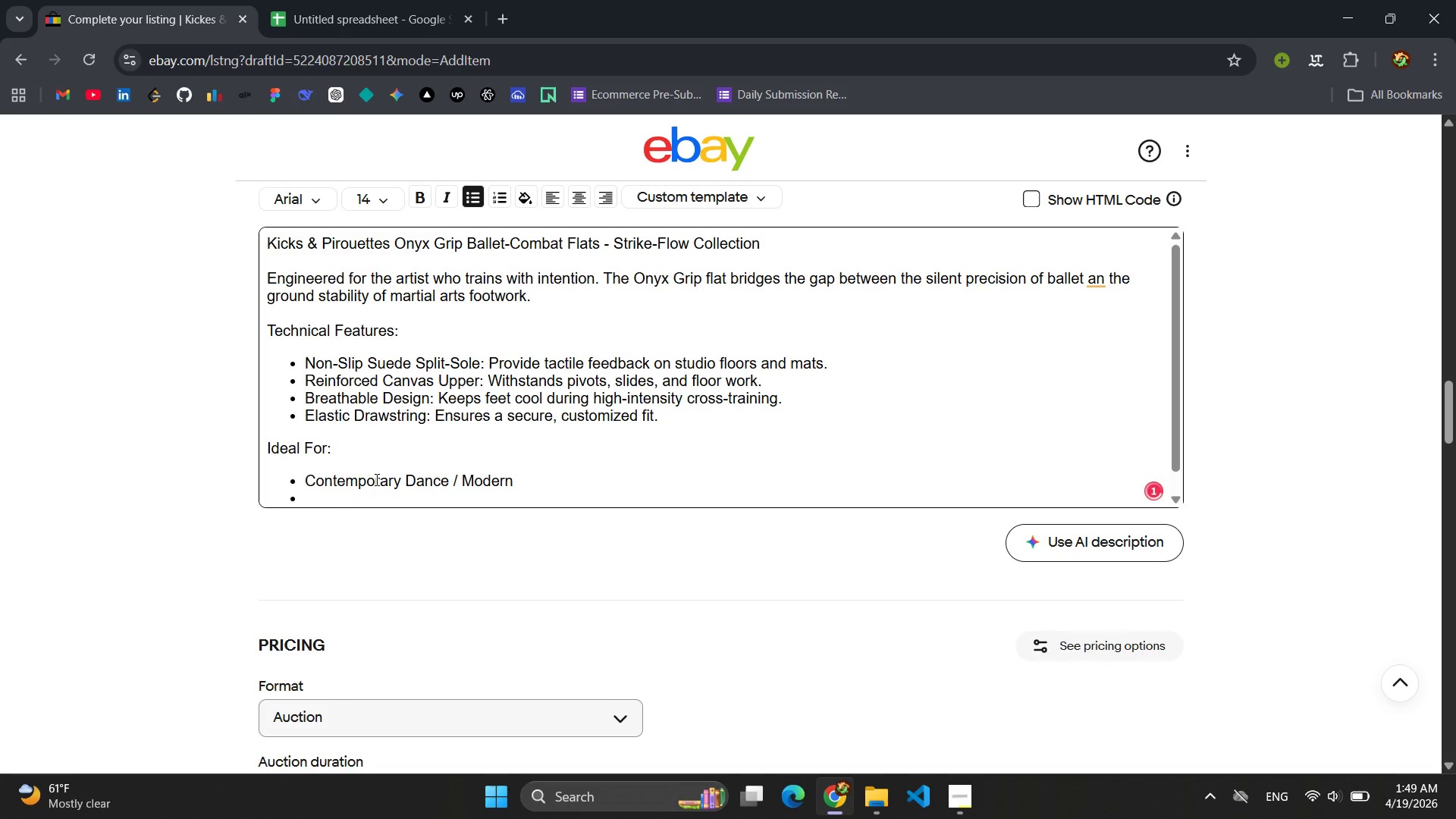 
hold_key(key=ShiftLeft, duration=0.42)
 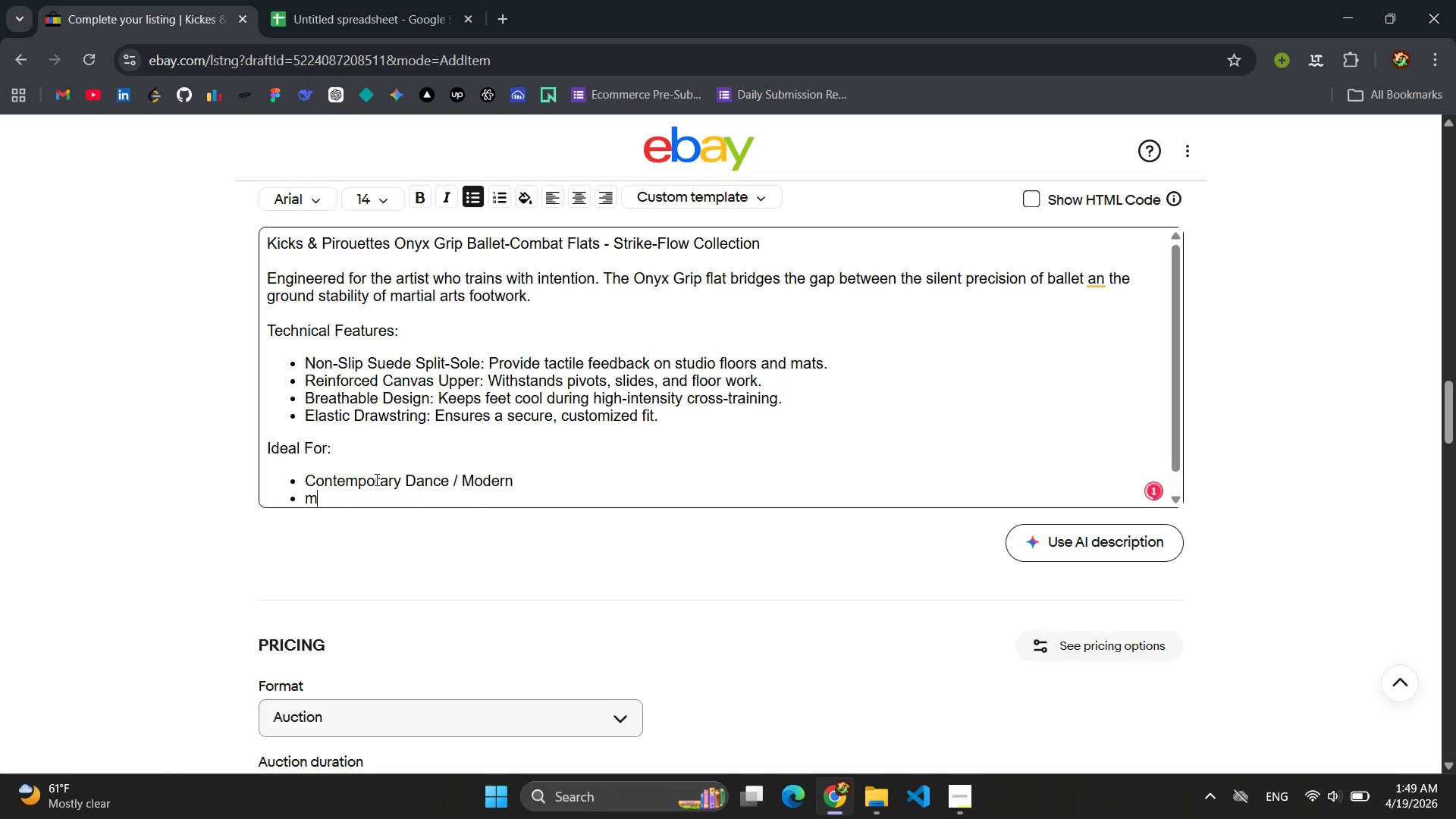 
type(ma)
key(Backspace)
key(Backspace)
type(Martial Ars)
key(Backspace)
type(ts Drills (Kata, Shadowboxing )
key(Backspace)
type())
 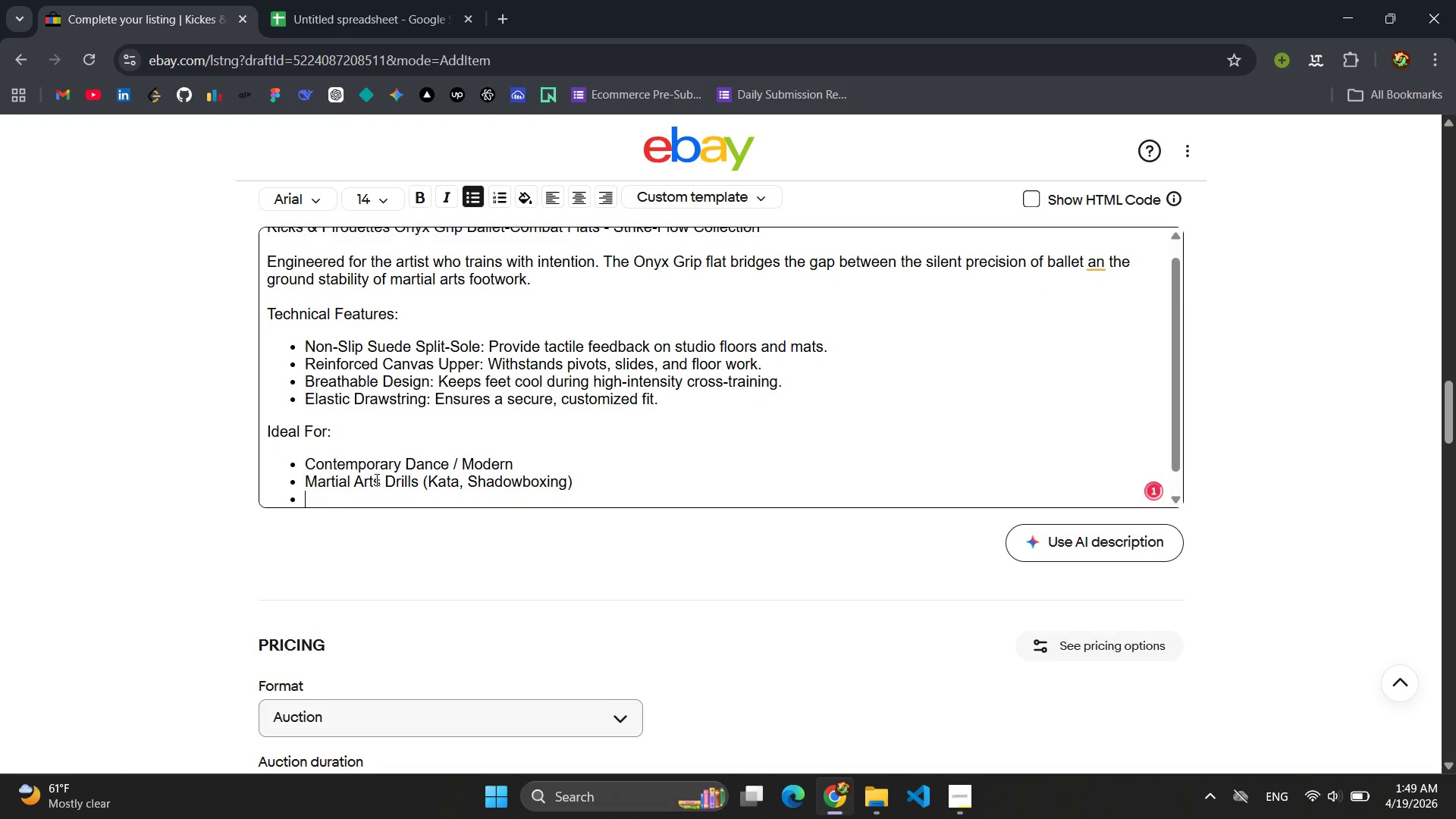 
 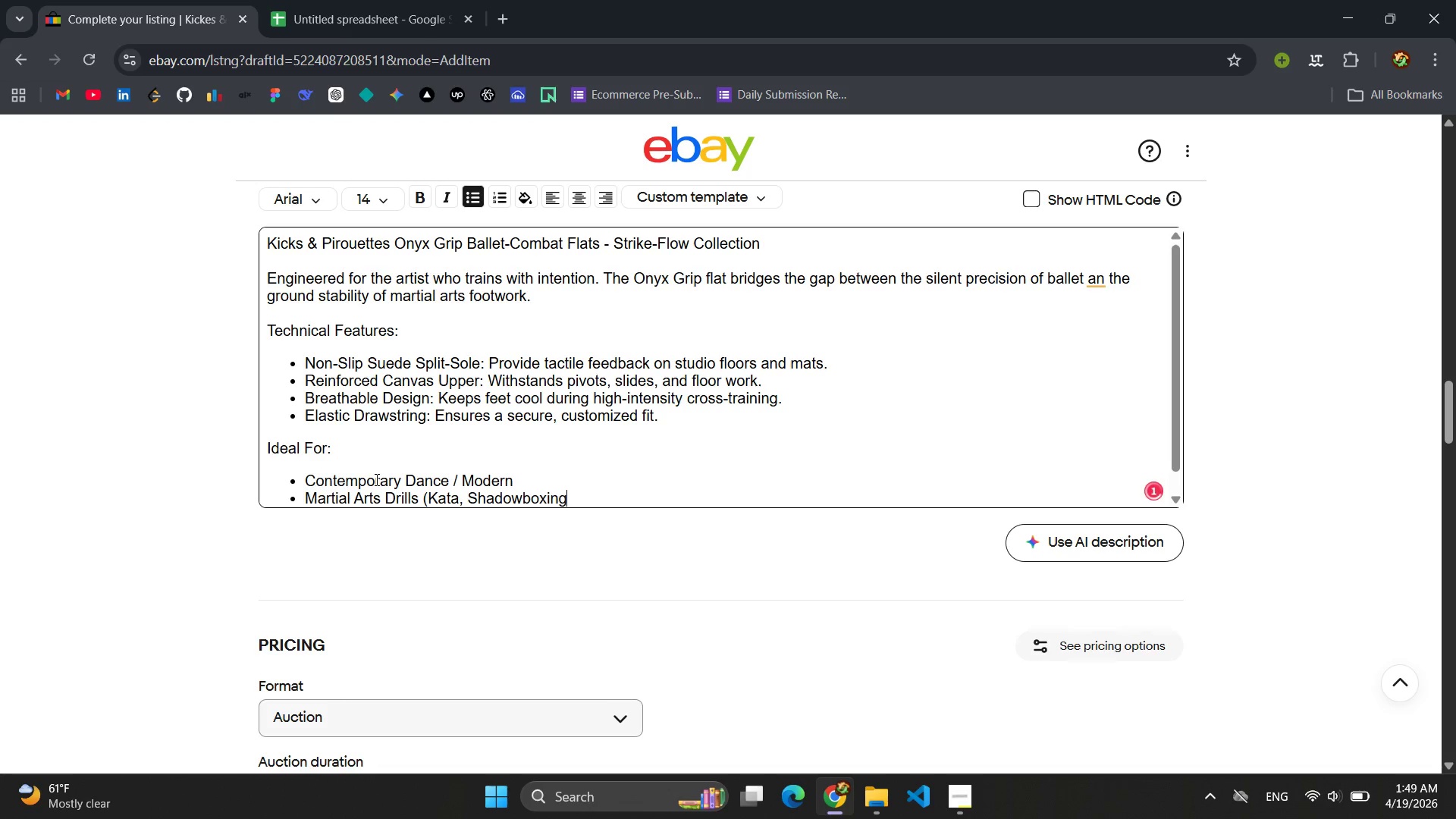 
key(Enter)
 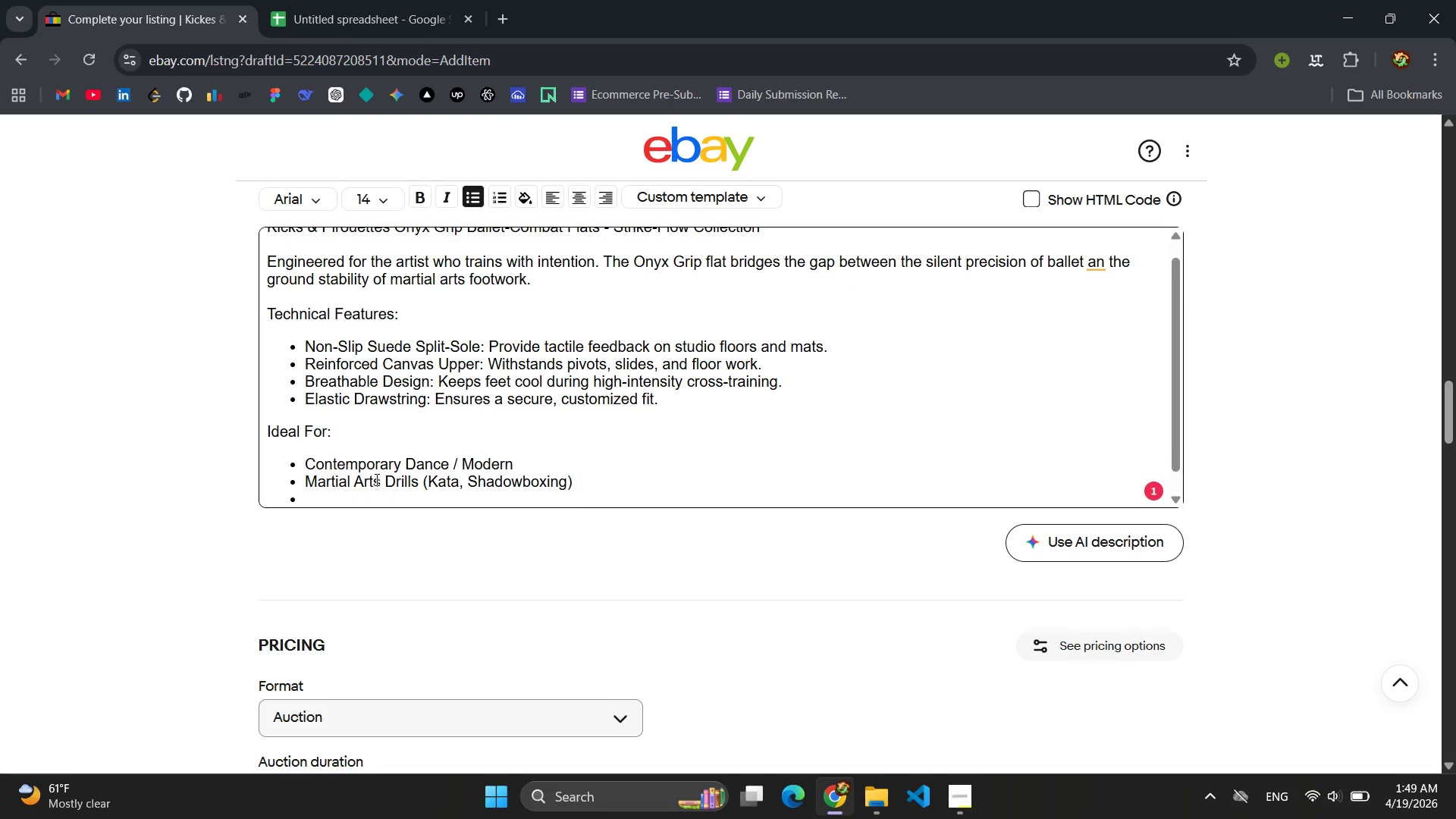 
hold_key(key=ShiftLeft, duration=0.39)
 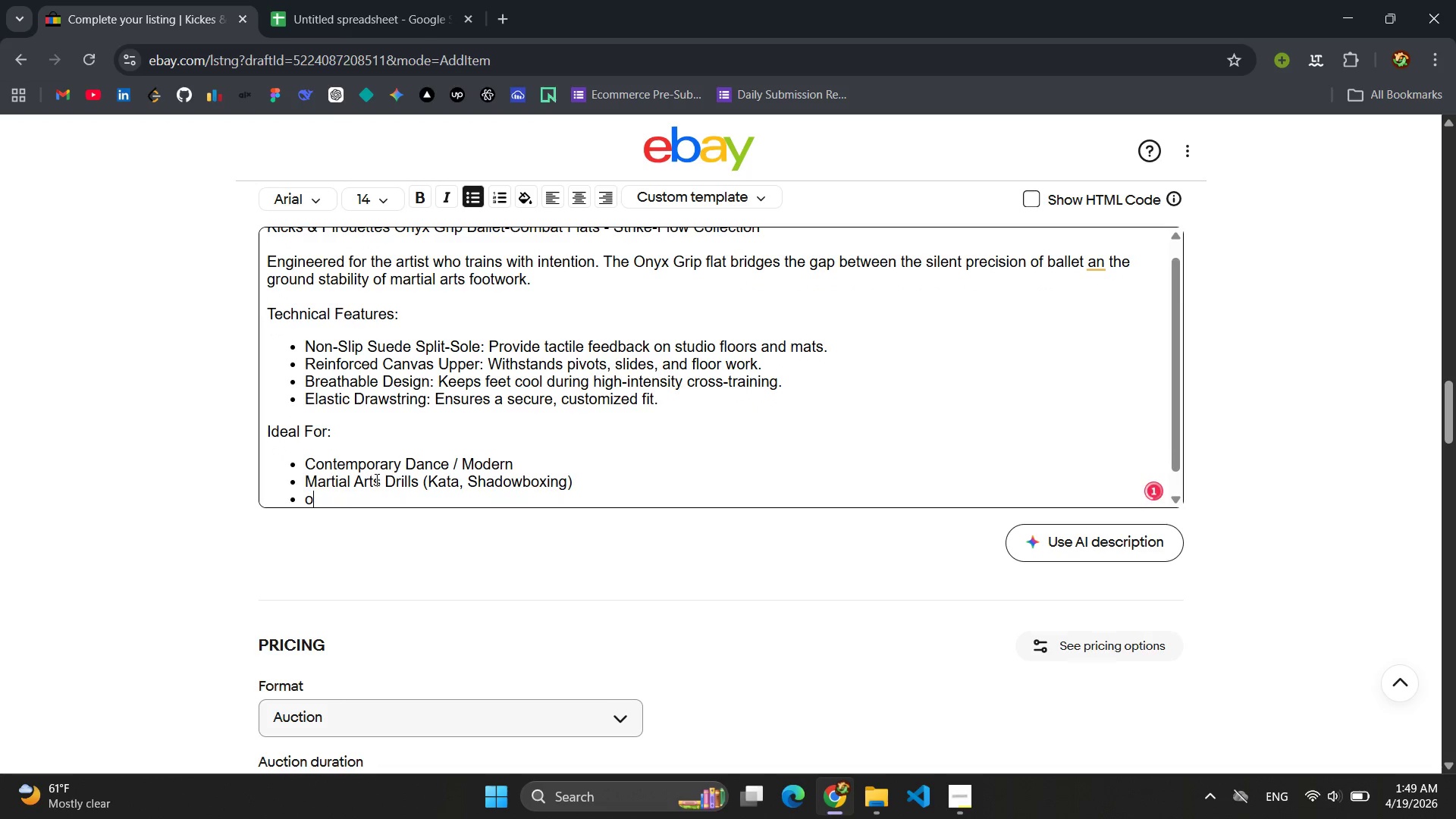 
type(o)
key(Backspace)
type(Yoga and Barre Classes )
 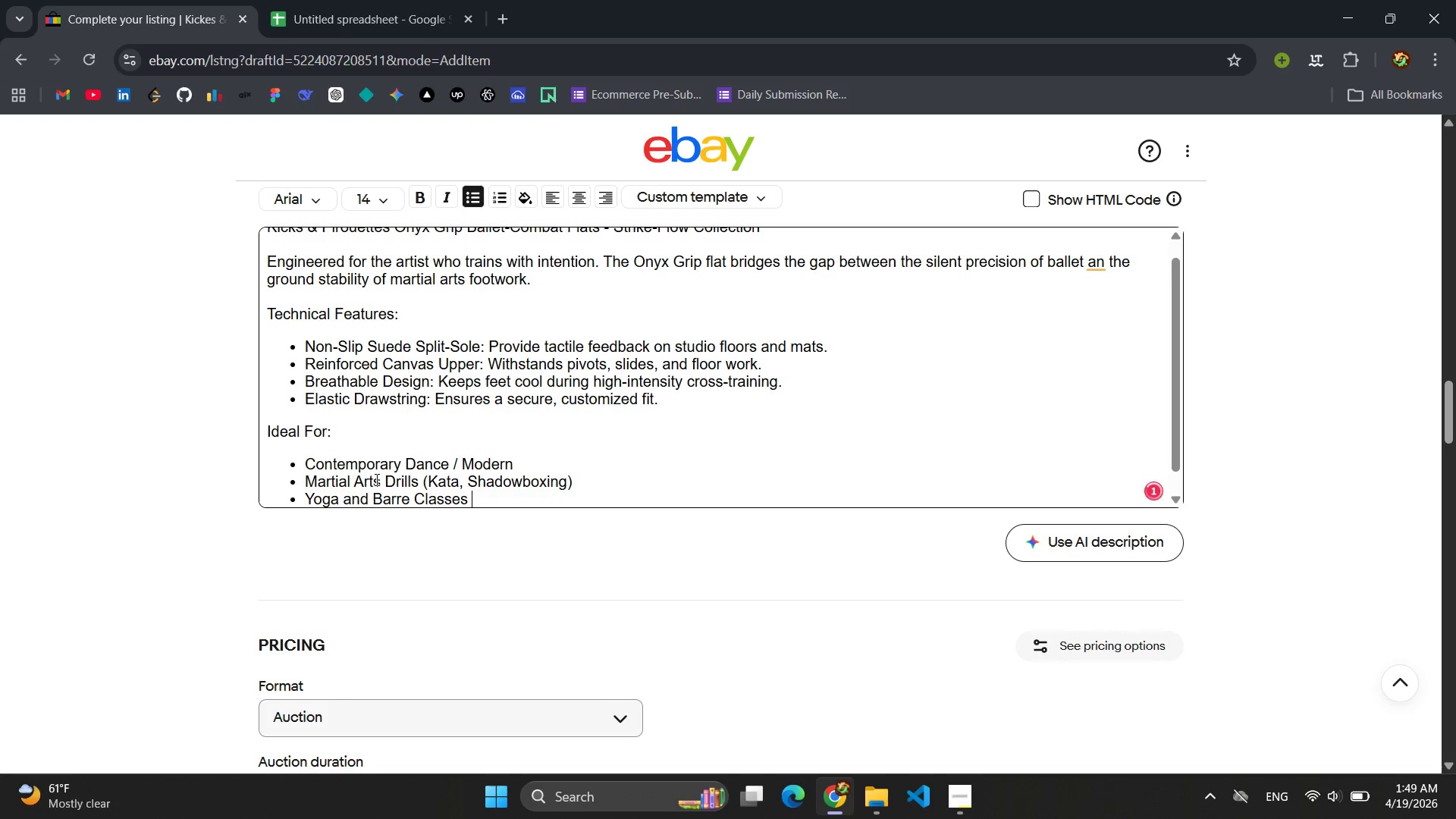 
key(Enter)
 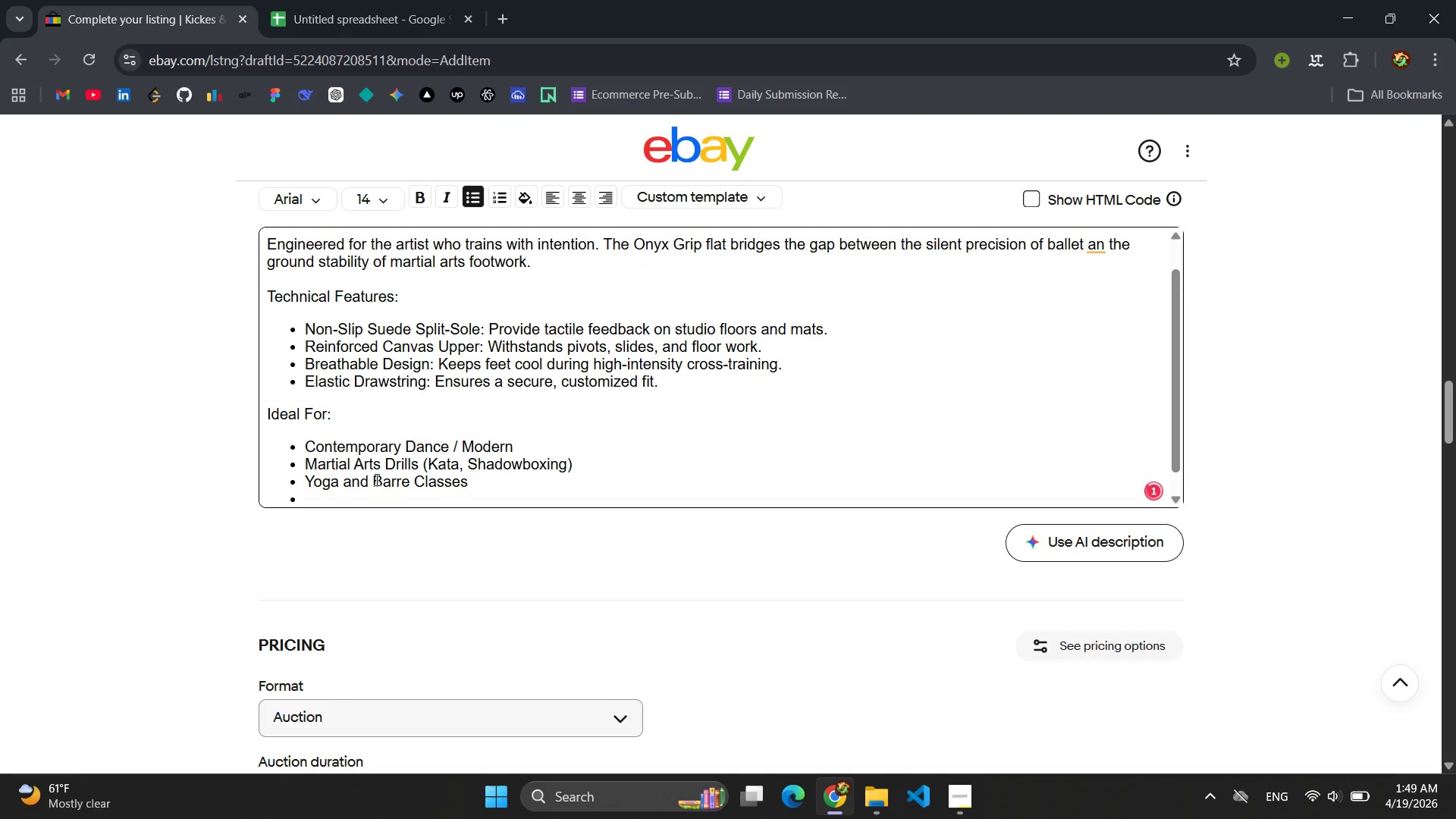 
type(Pilates Reformer Sessions )
 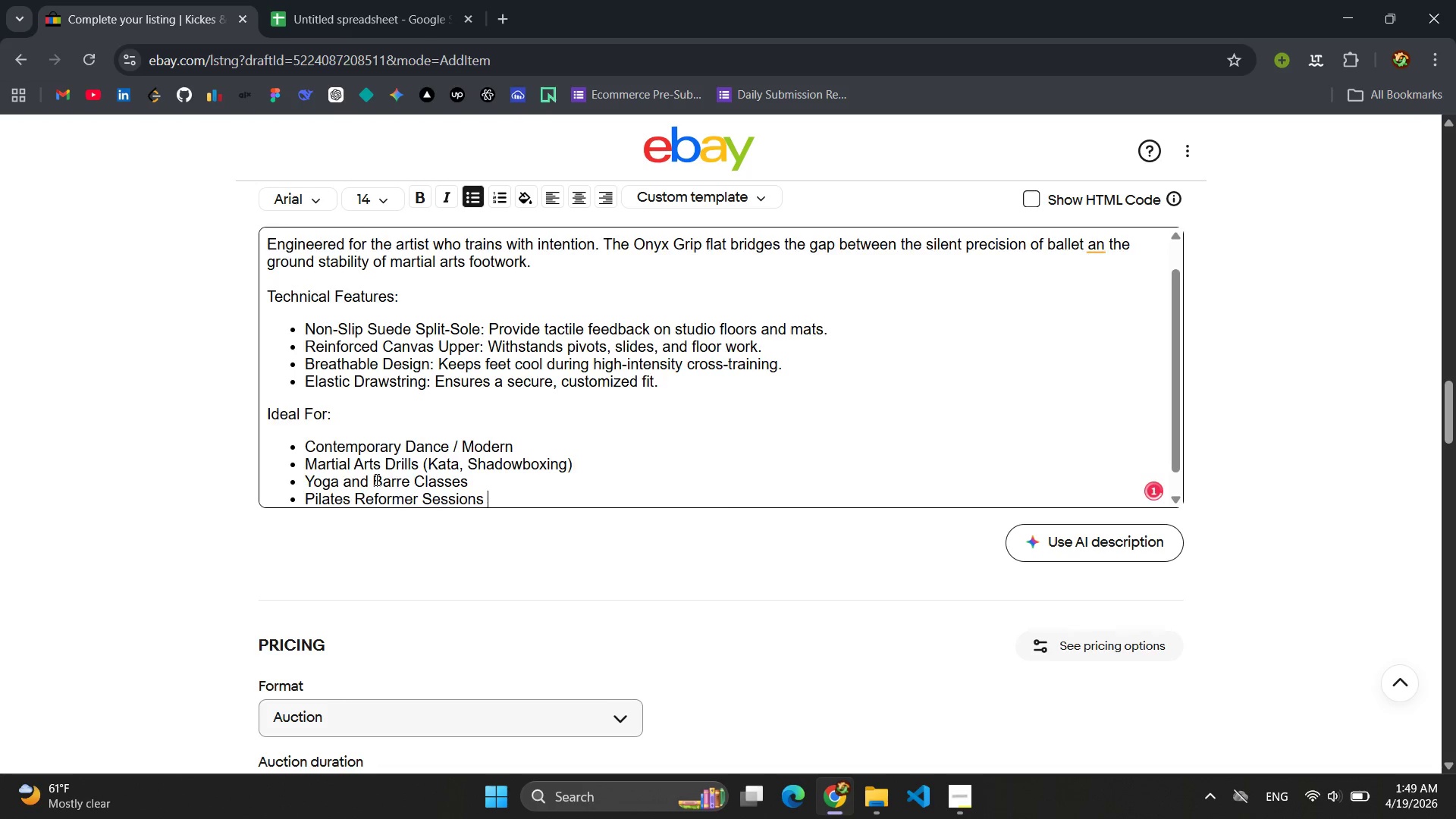 
key(Enter)
 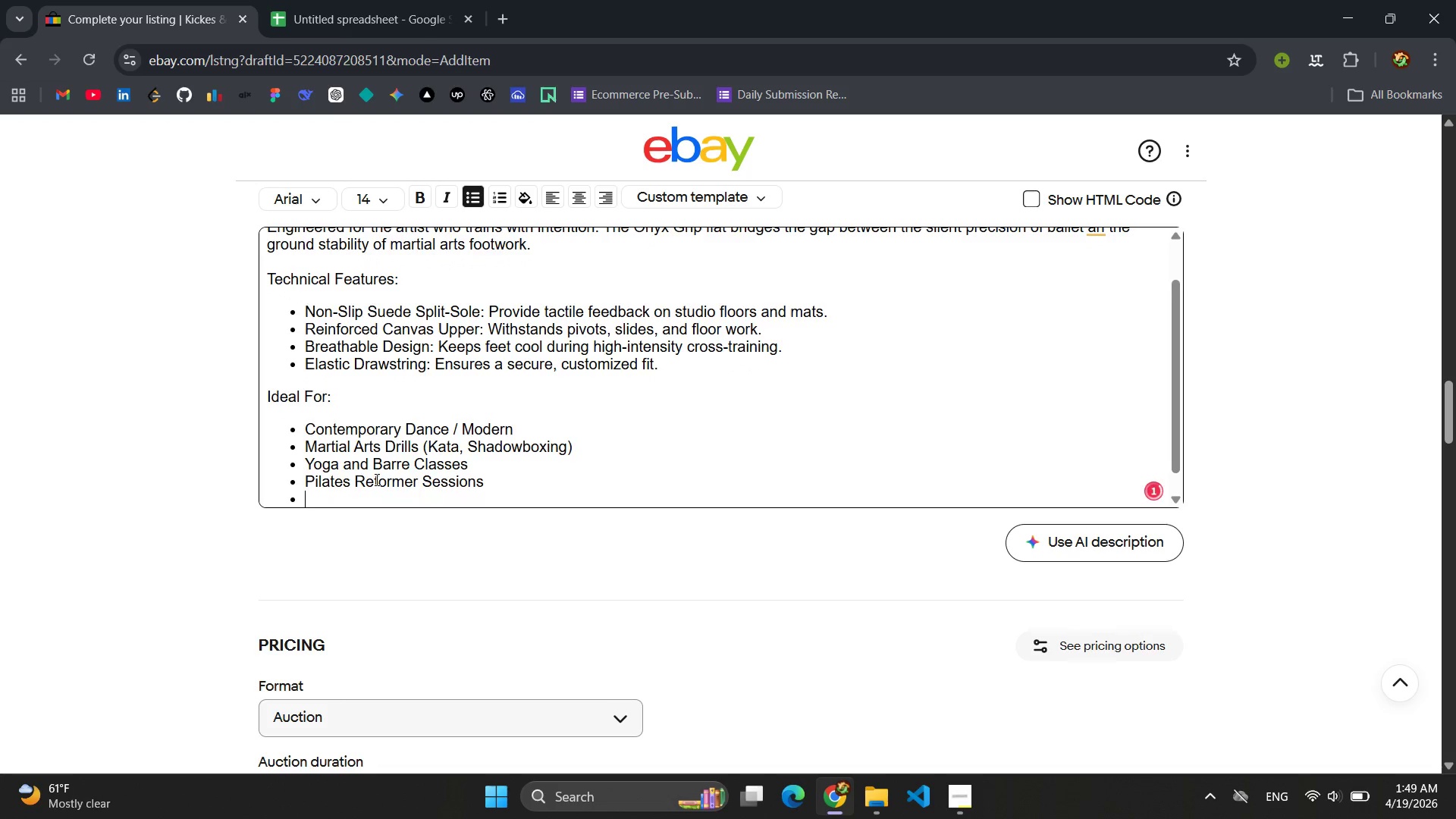 
key(Enter)
 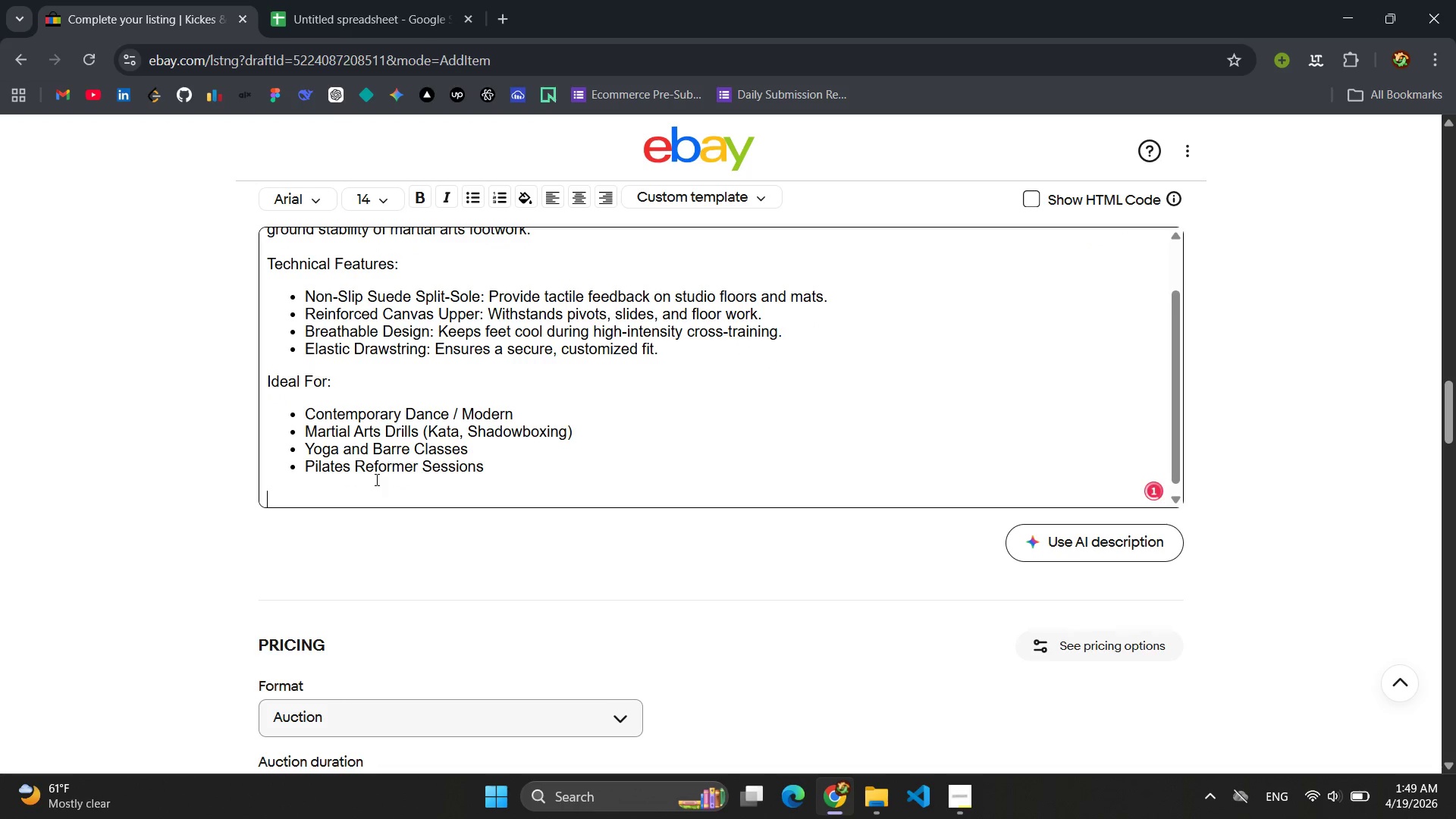 
type(Sizing & I)
key(Backspace)
type(Fits )
key(Backspace)
type(:)
 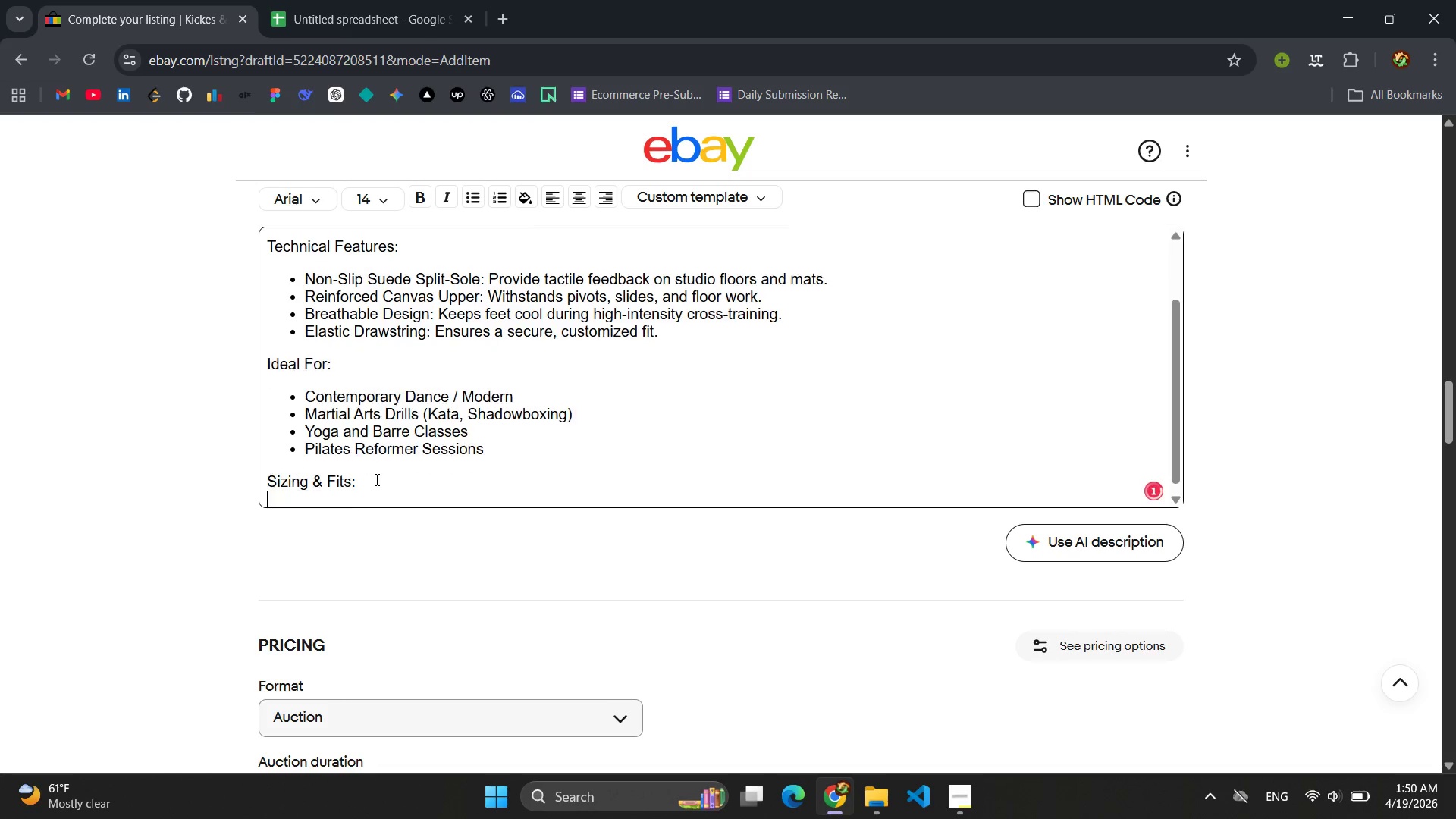 
 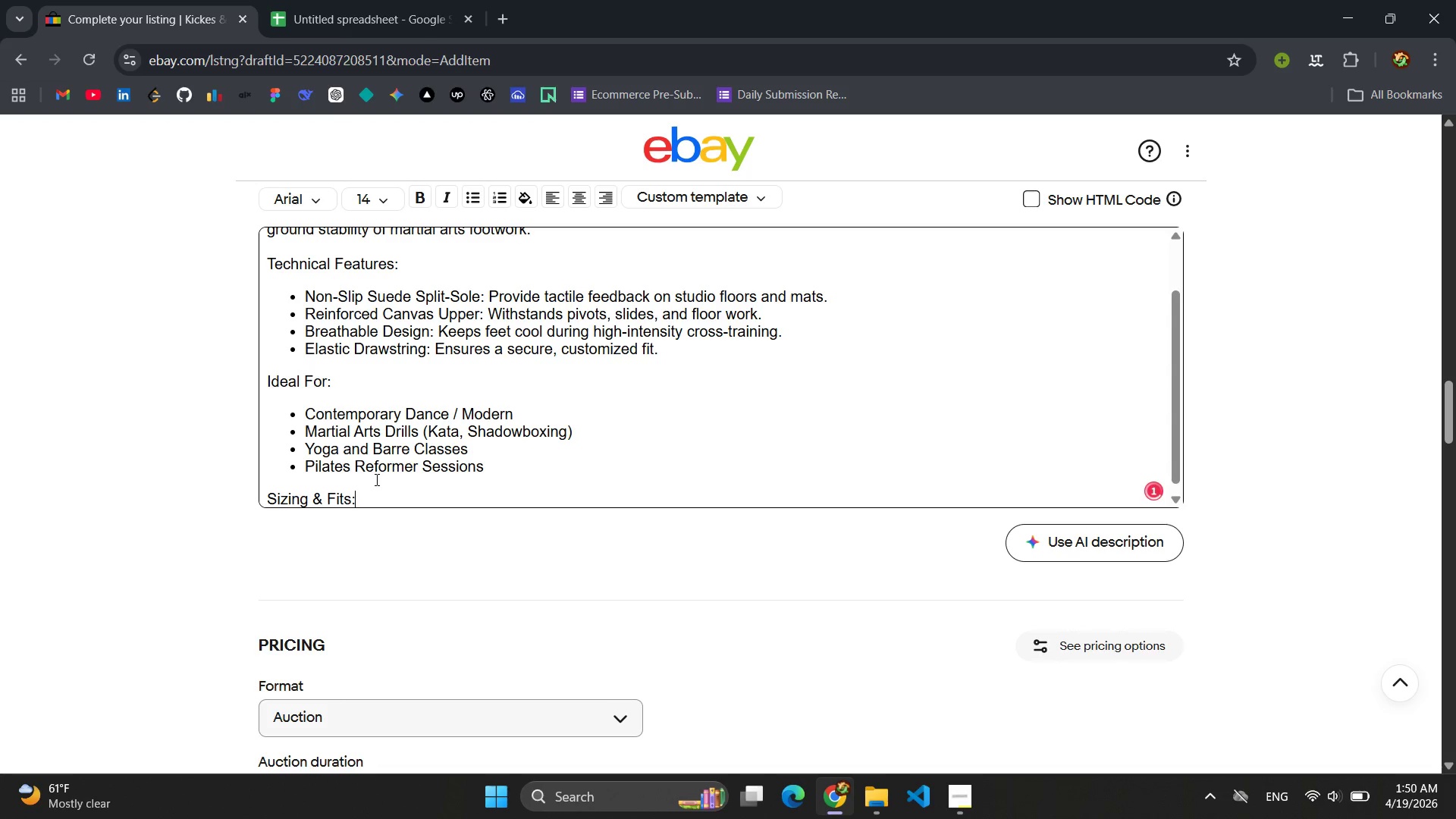 
key(Enter)
 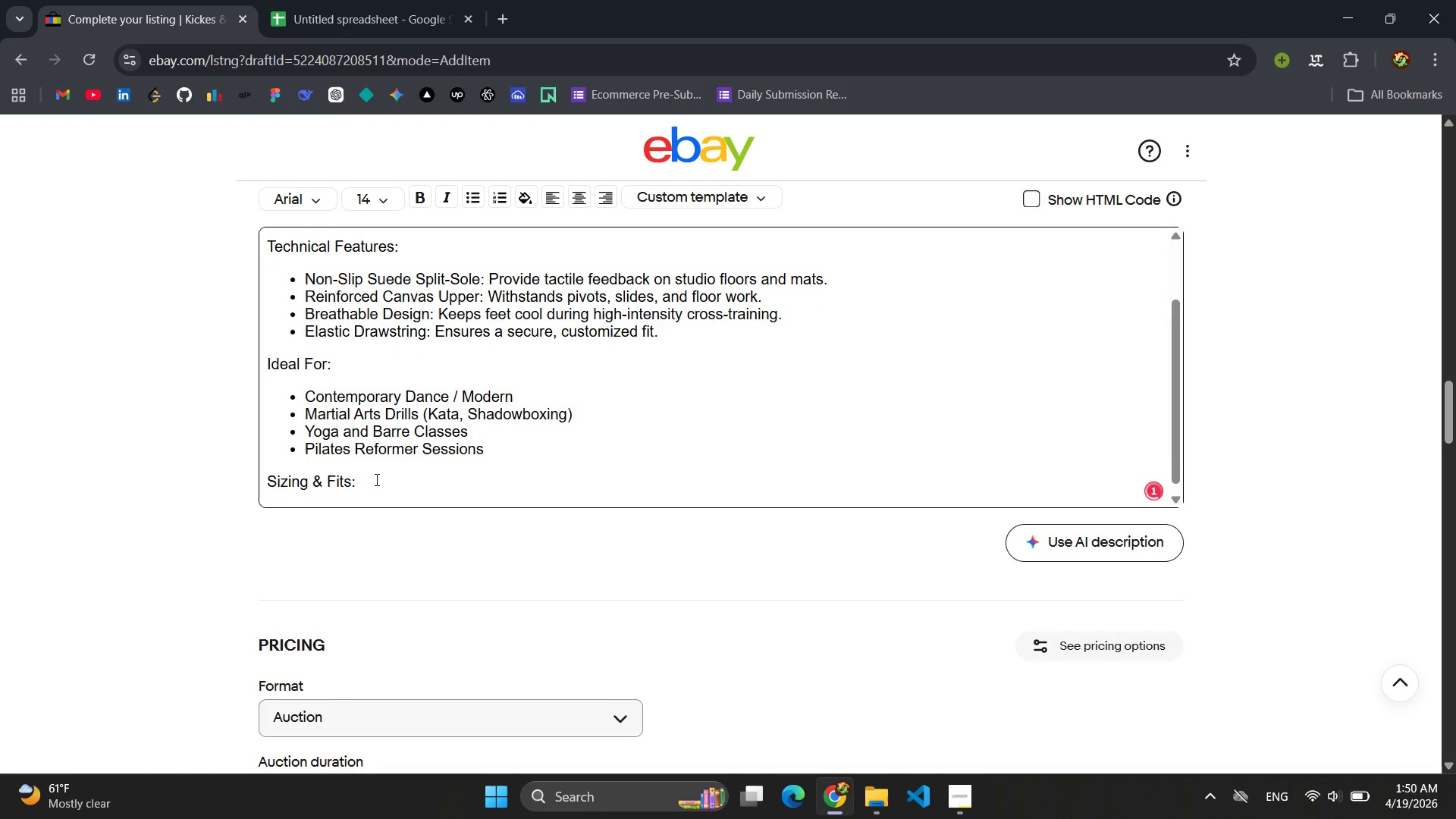 
type(Rus )
key(Backspace)
key(Backspace)
key(Backspace)
type(ns)
key(Backspace)
key(Backspace)
type(uns true to streat shoes size. For wide feat)
key(Backspace)
key(Backspace)
type(et, consider ordering a half size up, S)
key(Backspace)
key(Backspace)
key(Backspace)
type(. See Chaart)
key(Backspace)
key(Backspace)
key(Backspace)
type(t in product images )
key(Backspace)
type(.)
 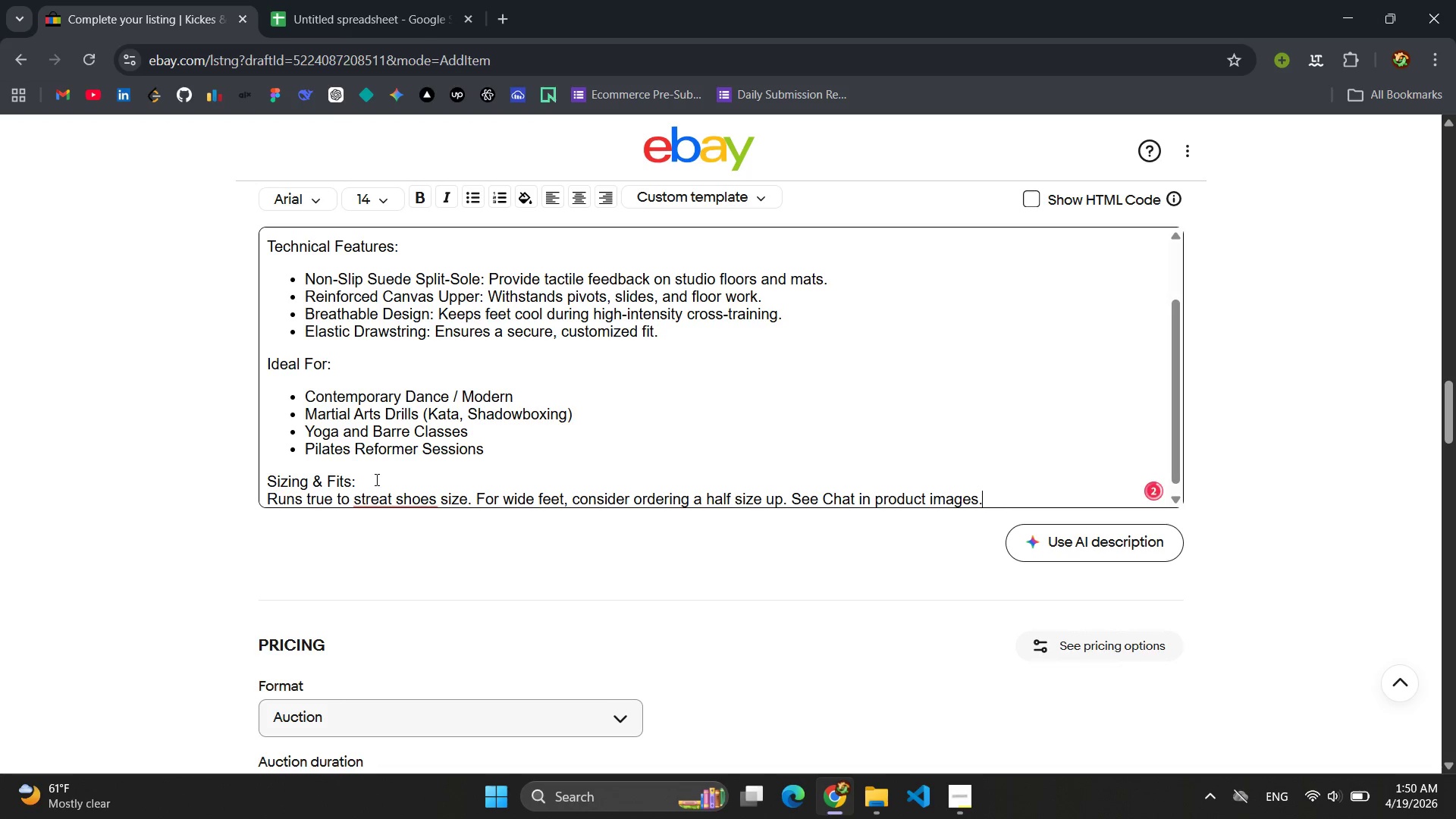 
key(Enter)
 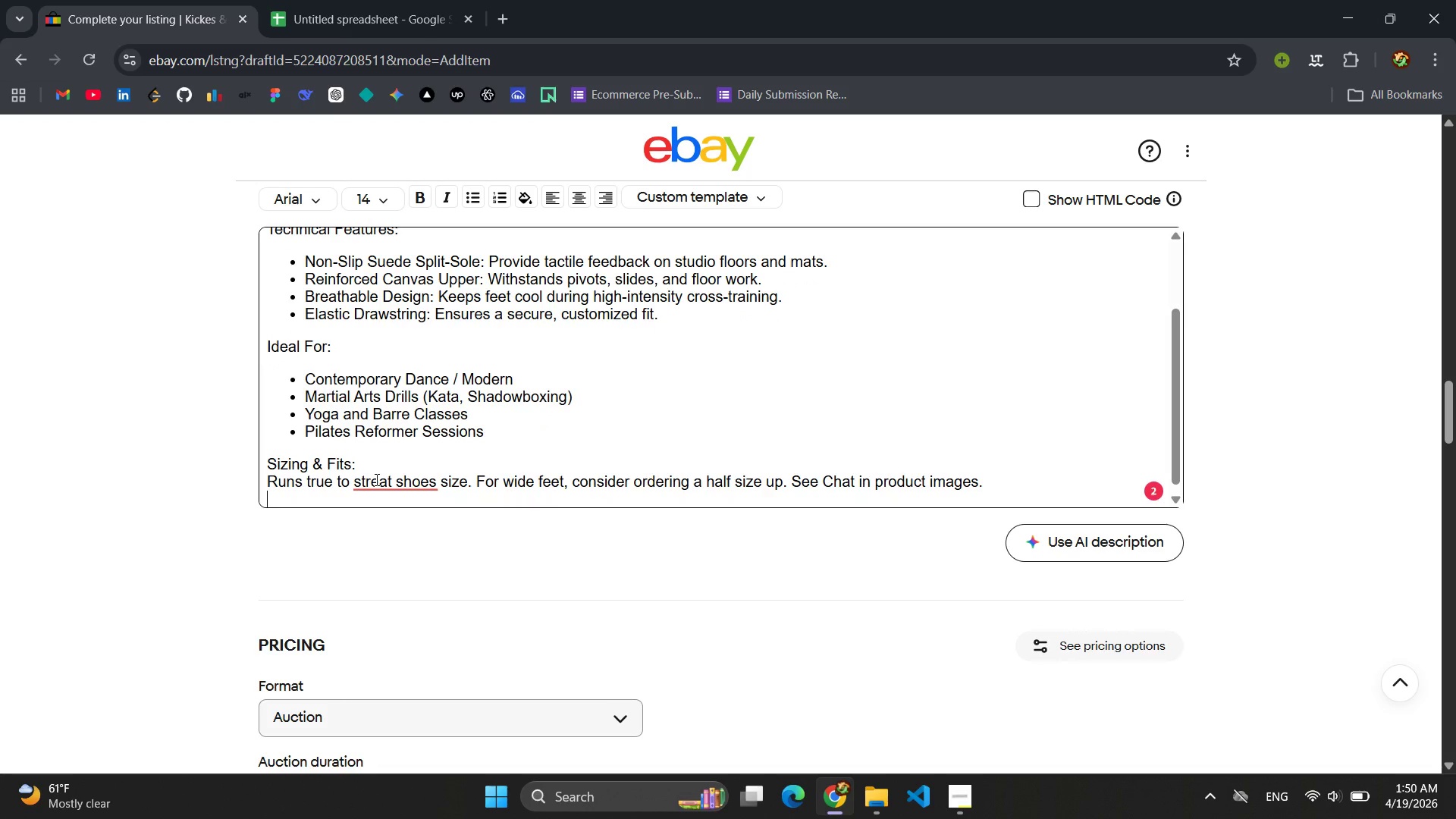 
left_click([375, 479])
 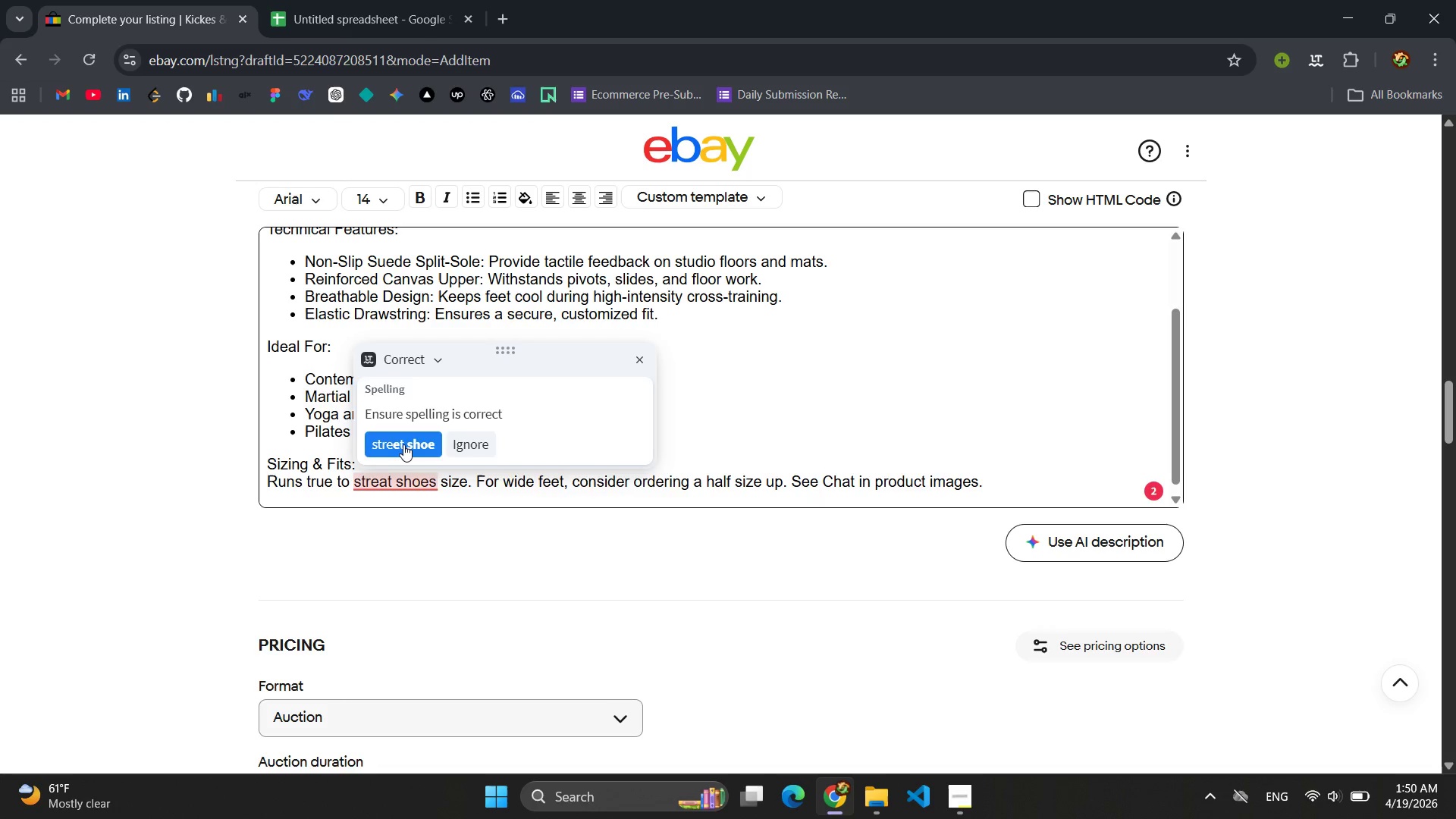 
left_click([407, 444])
 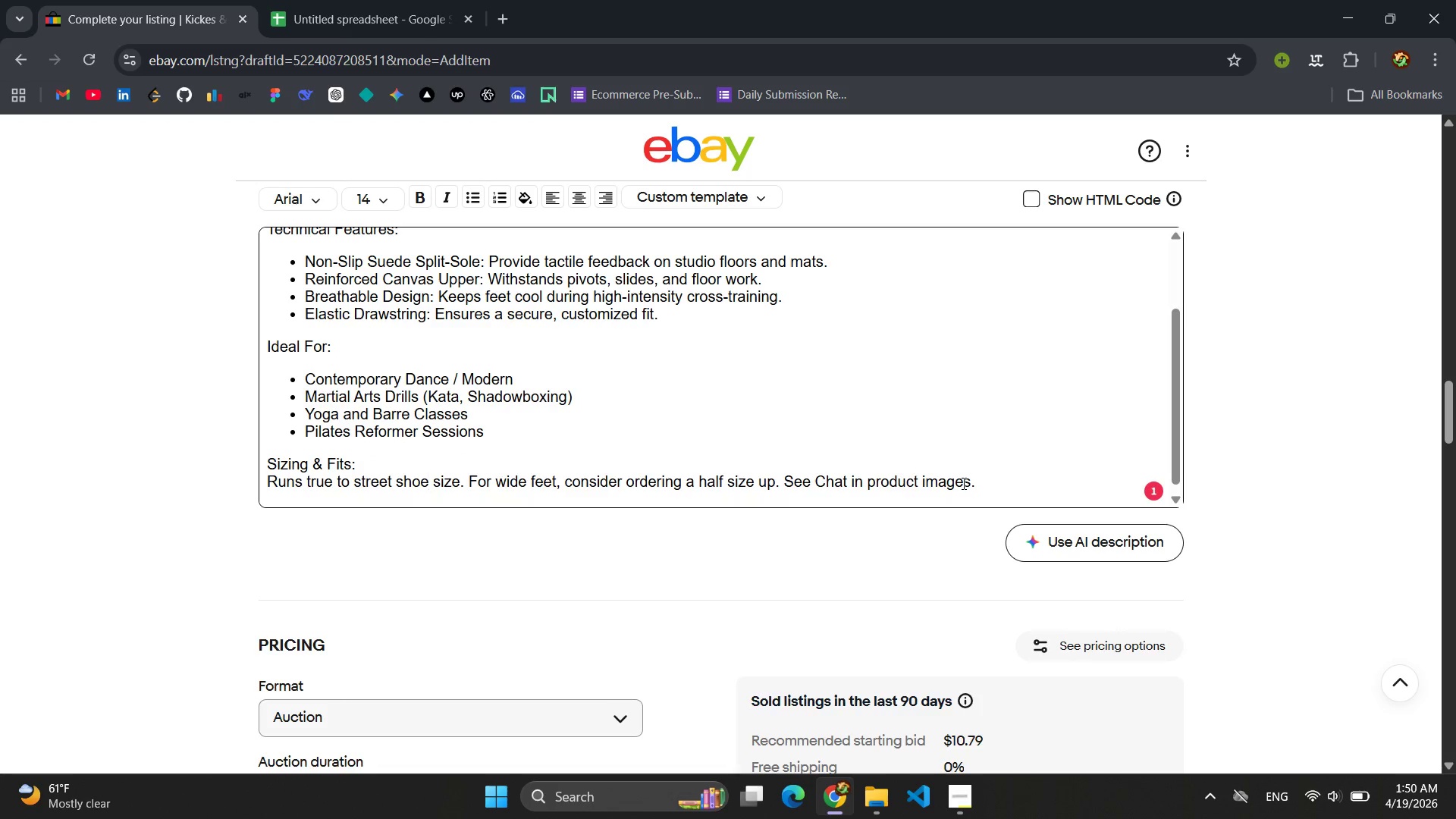 
wait(5.2)
 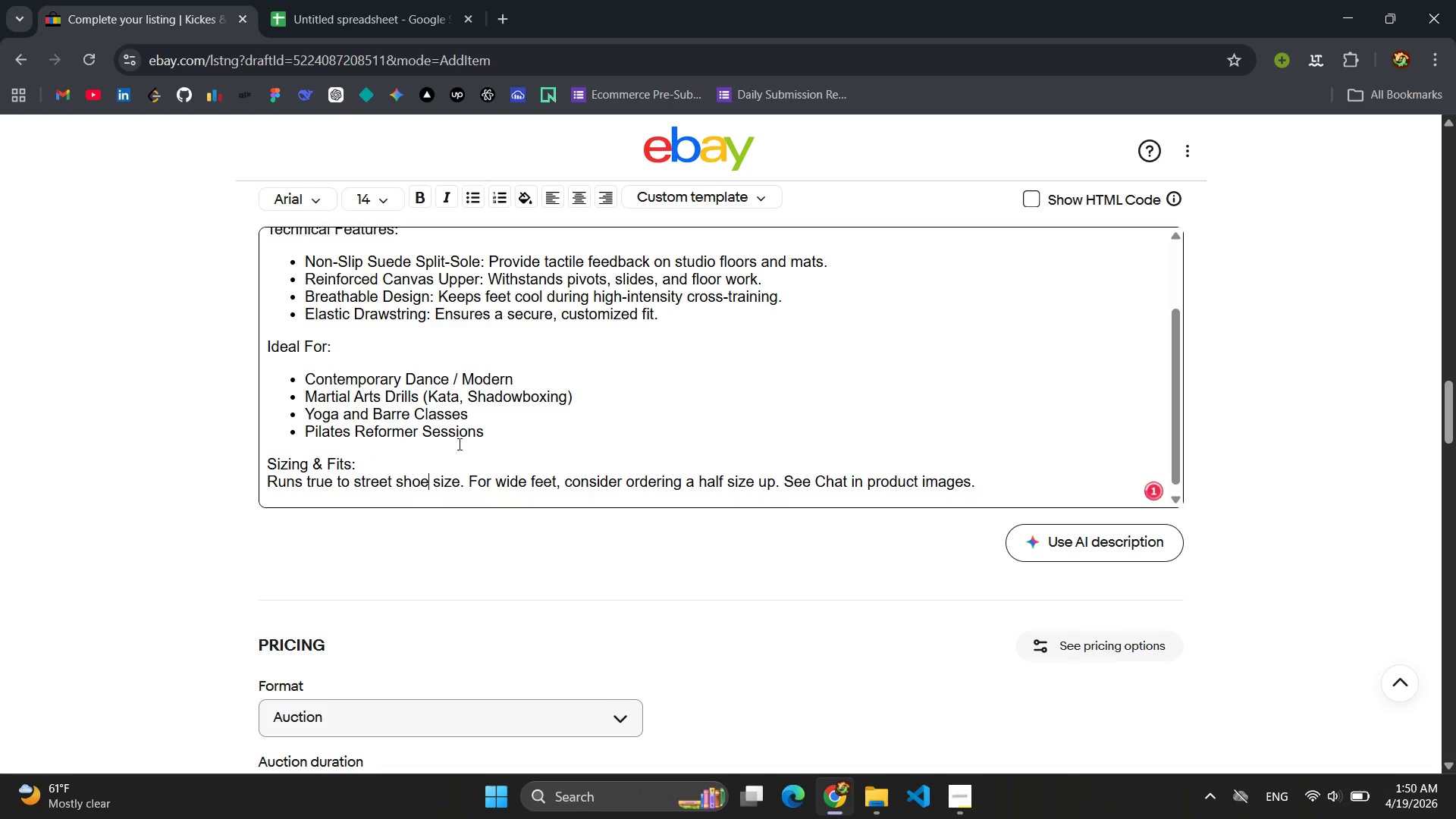 
left_click([1007, 489])
 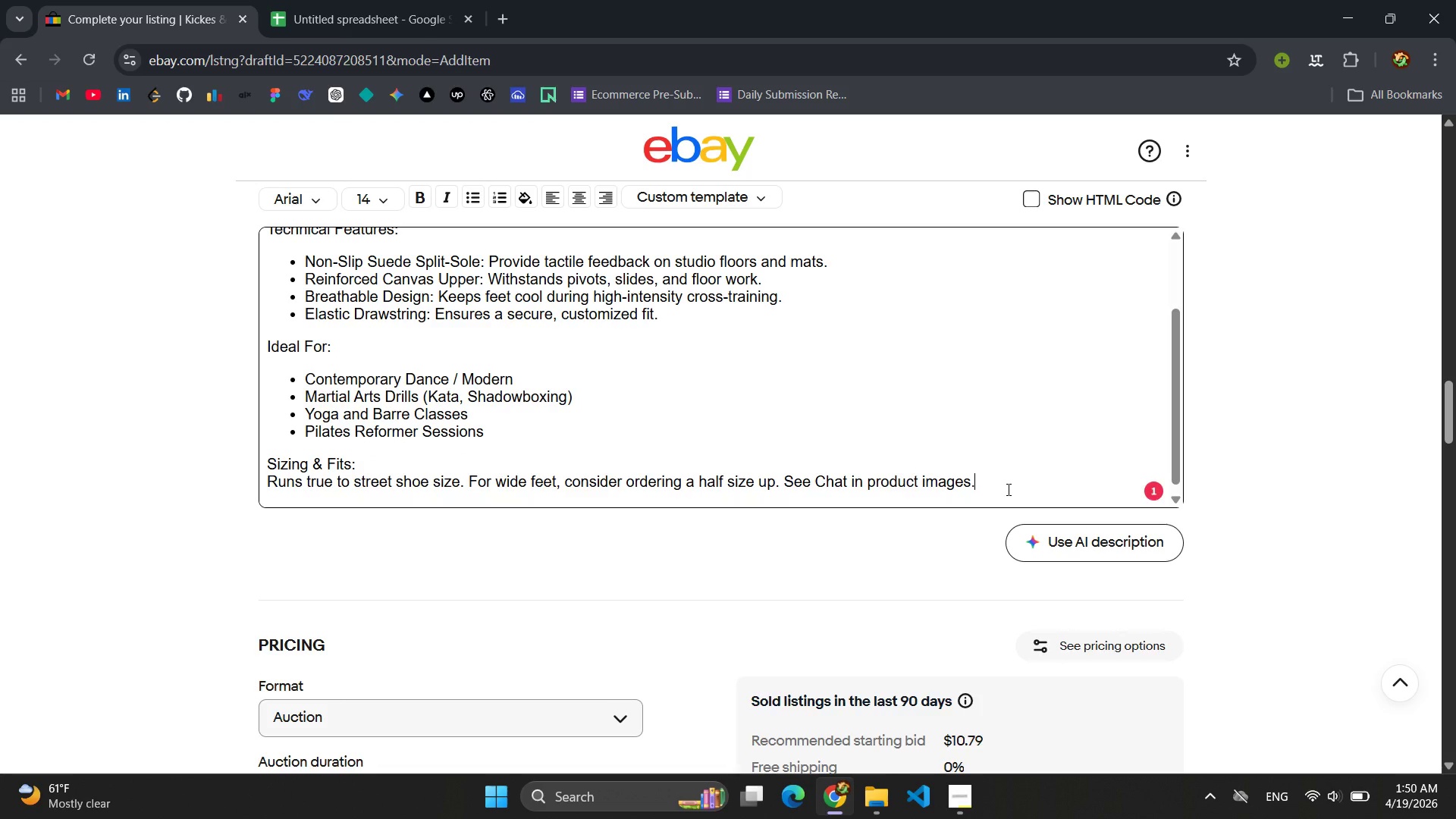 
key(Enter)
 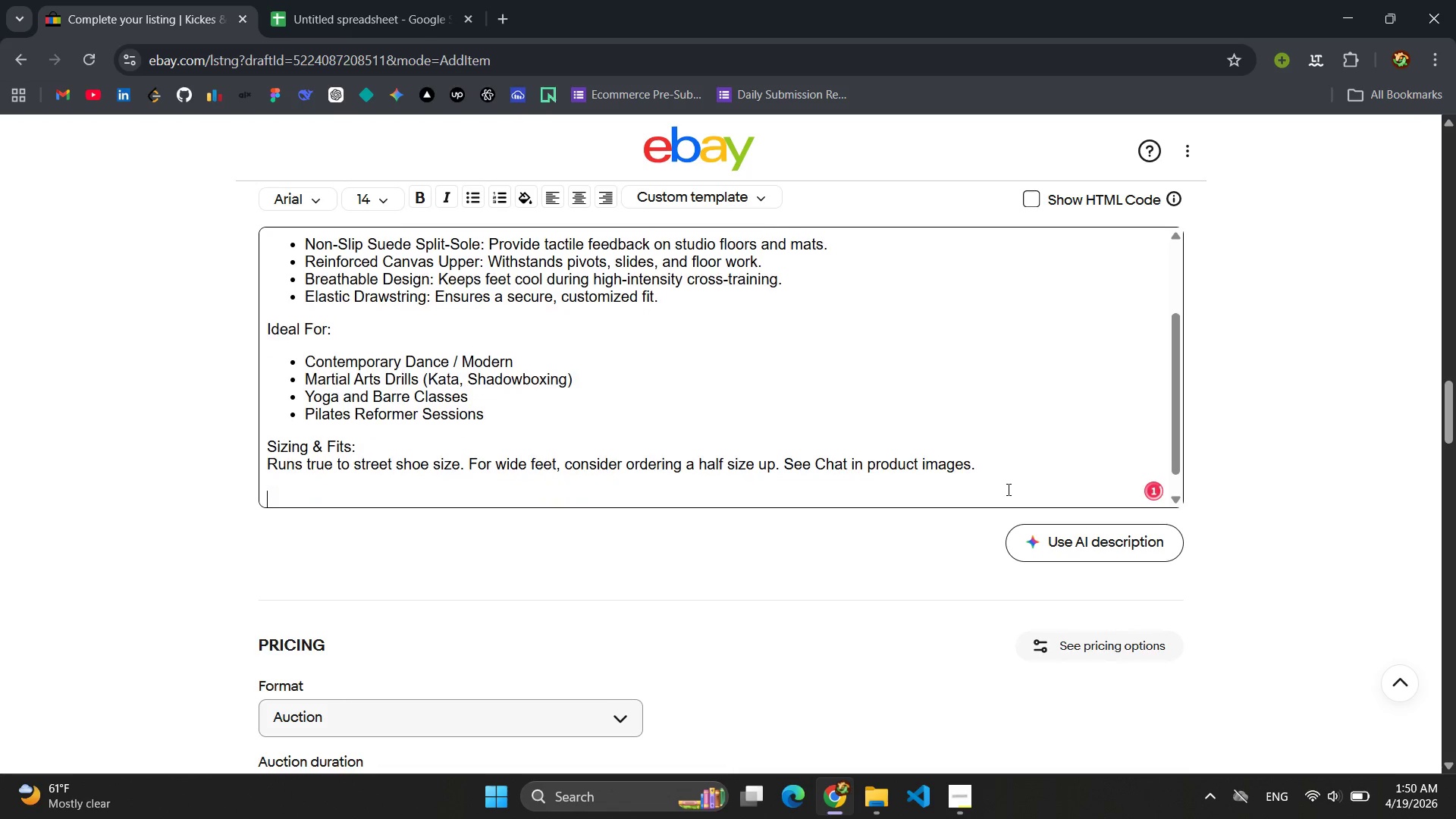 
key(Enter)
 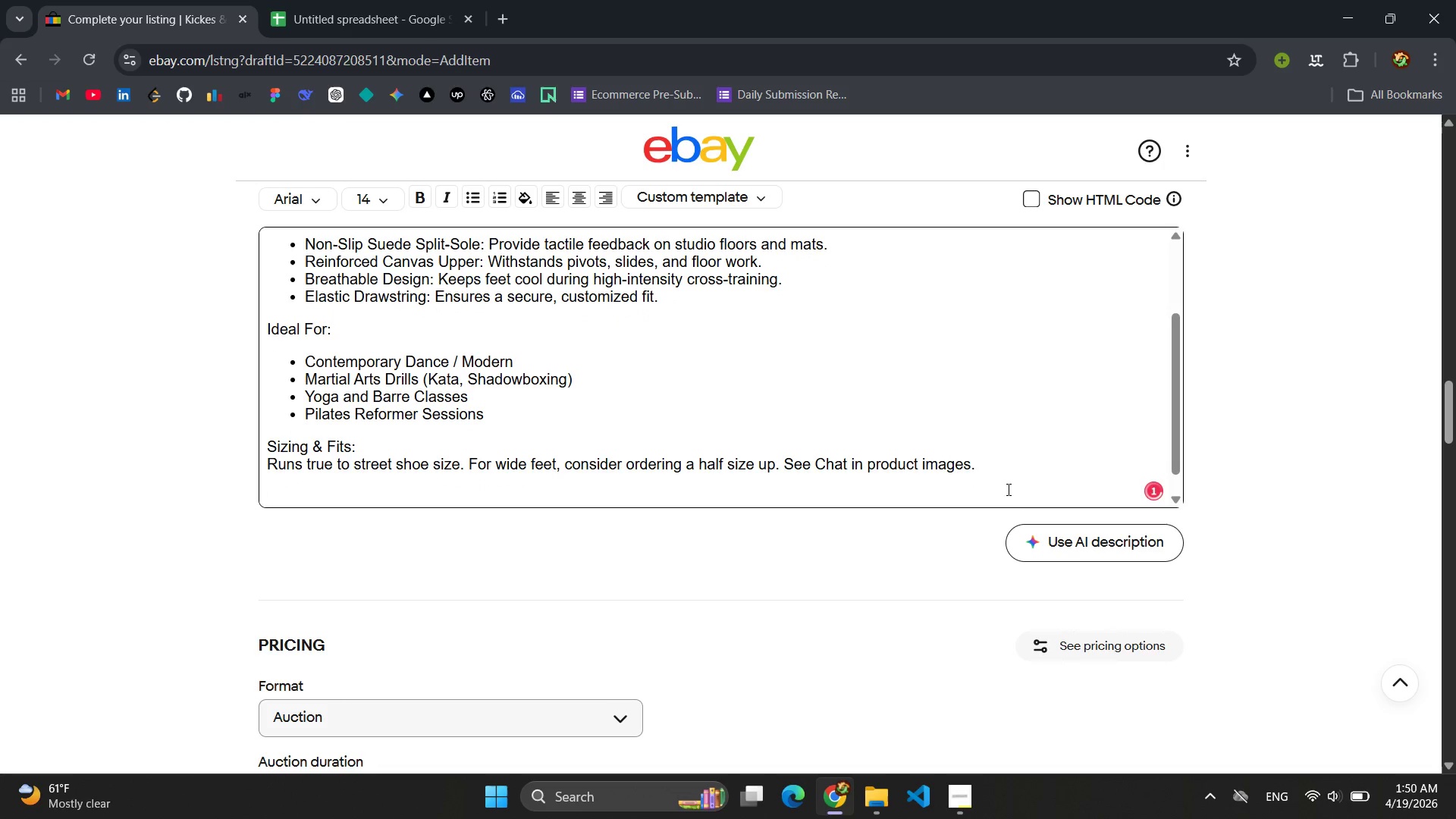 
type(Care Instruction )
key(Backspace)
type(s )
key(Backspace)
type(;)
 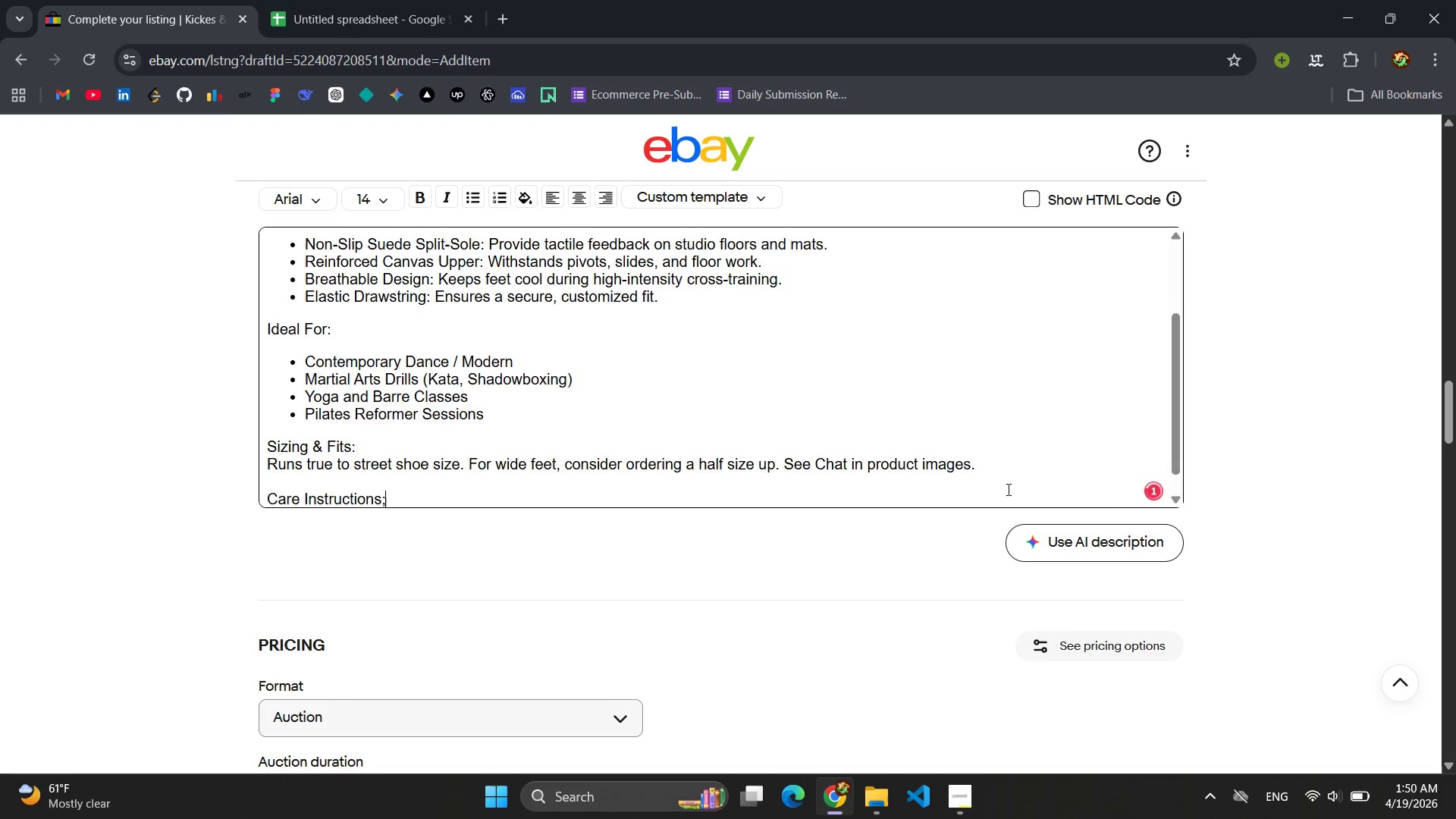 
key(Enter)
 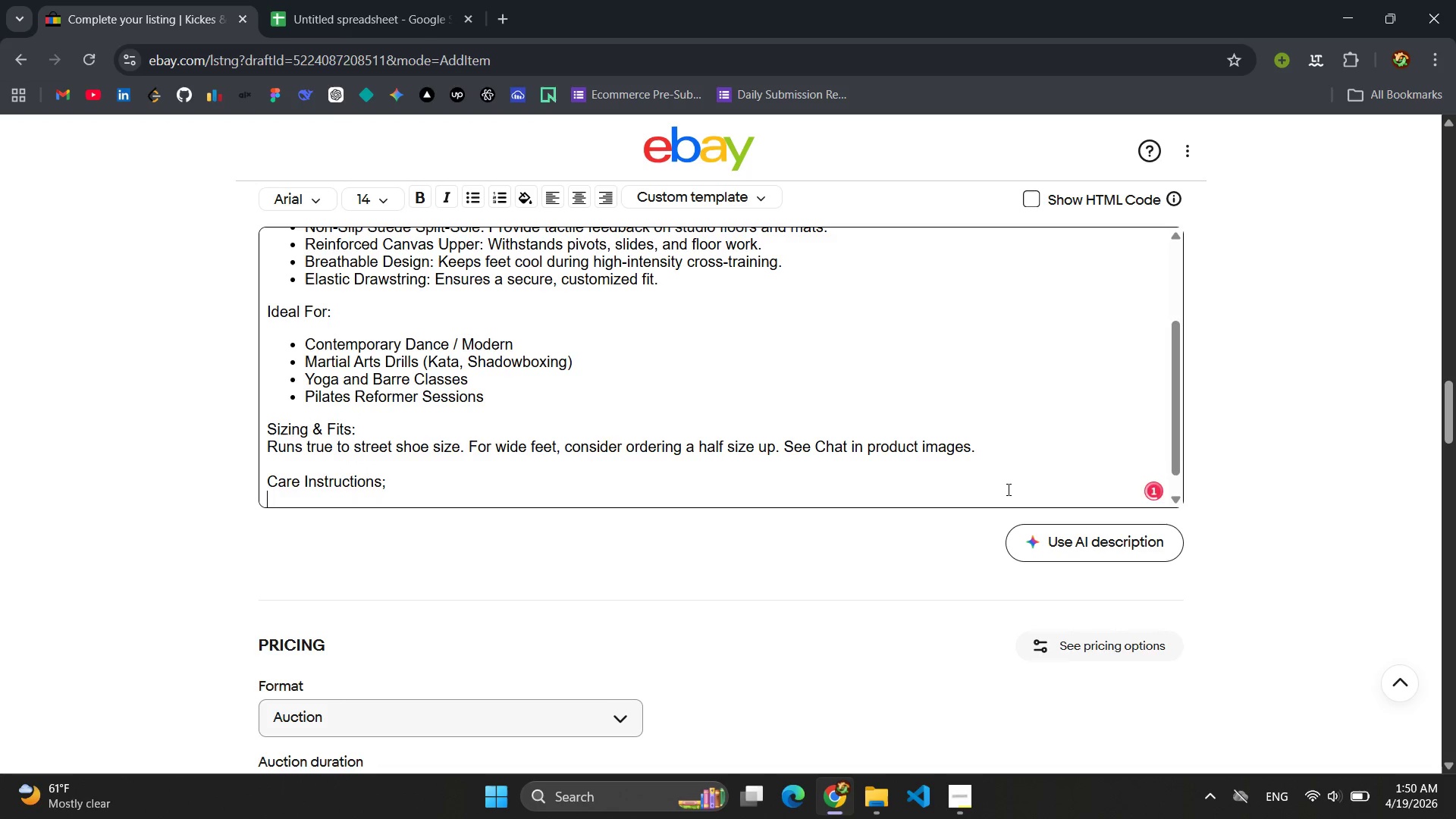 
type(Spot cleann with damp cloth.Ai)
 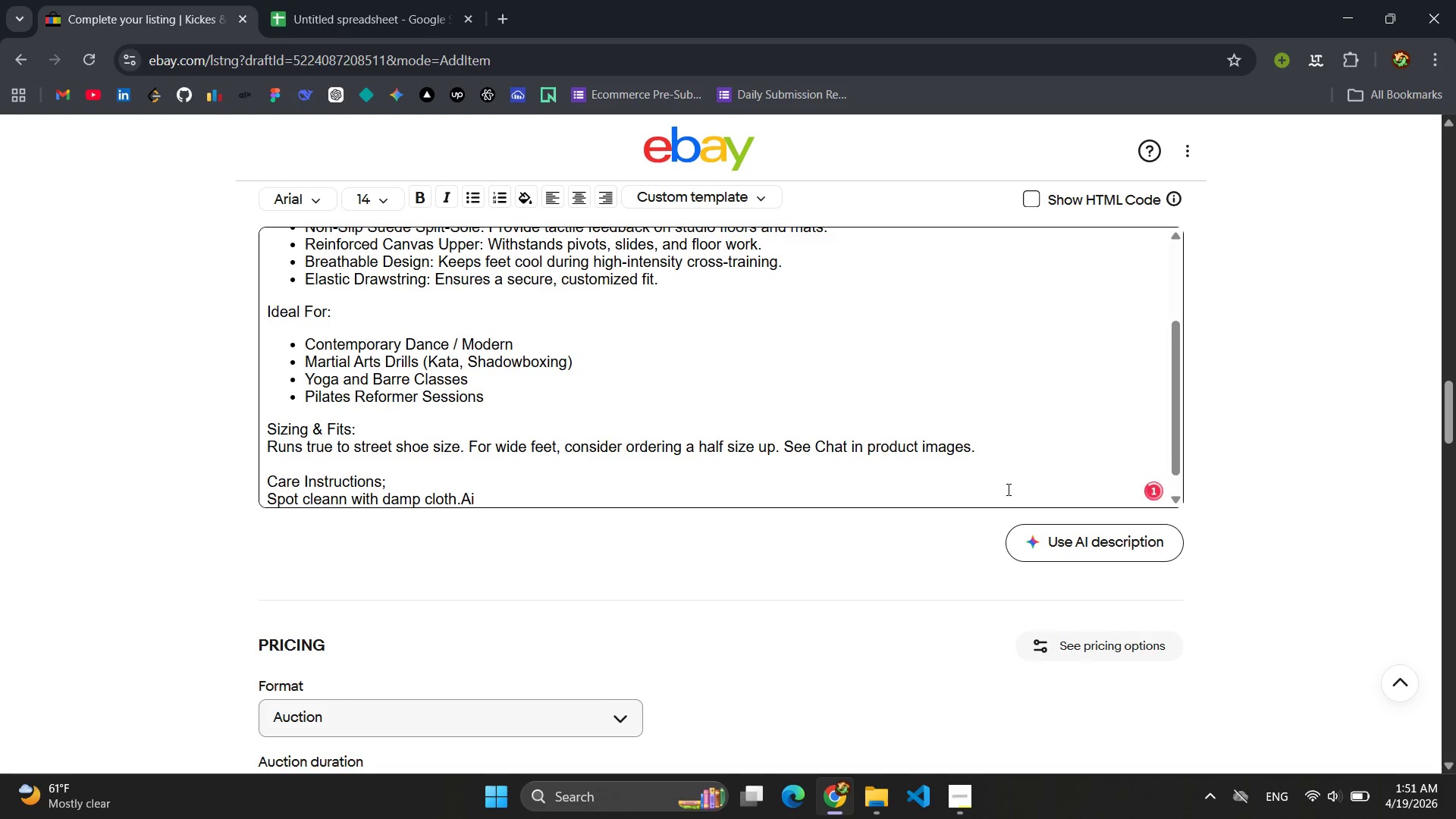 
type(r dry away fro diret )
key(Backspace)
key(Backspace)
type(ct heat.)
 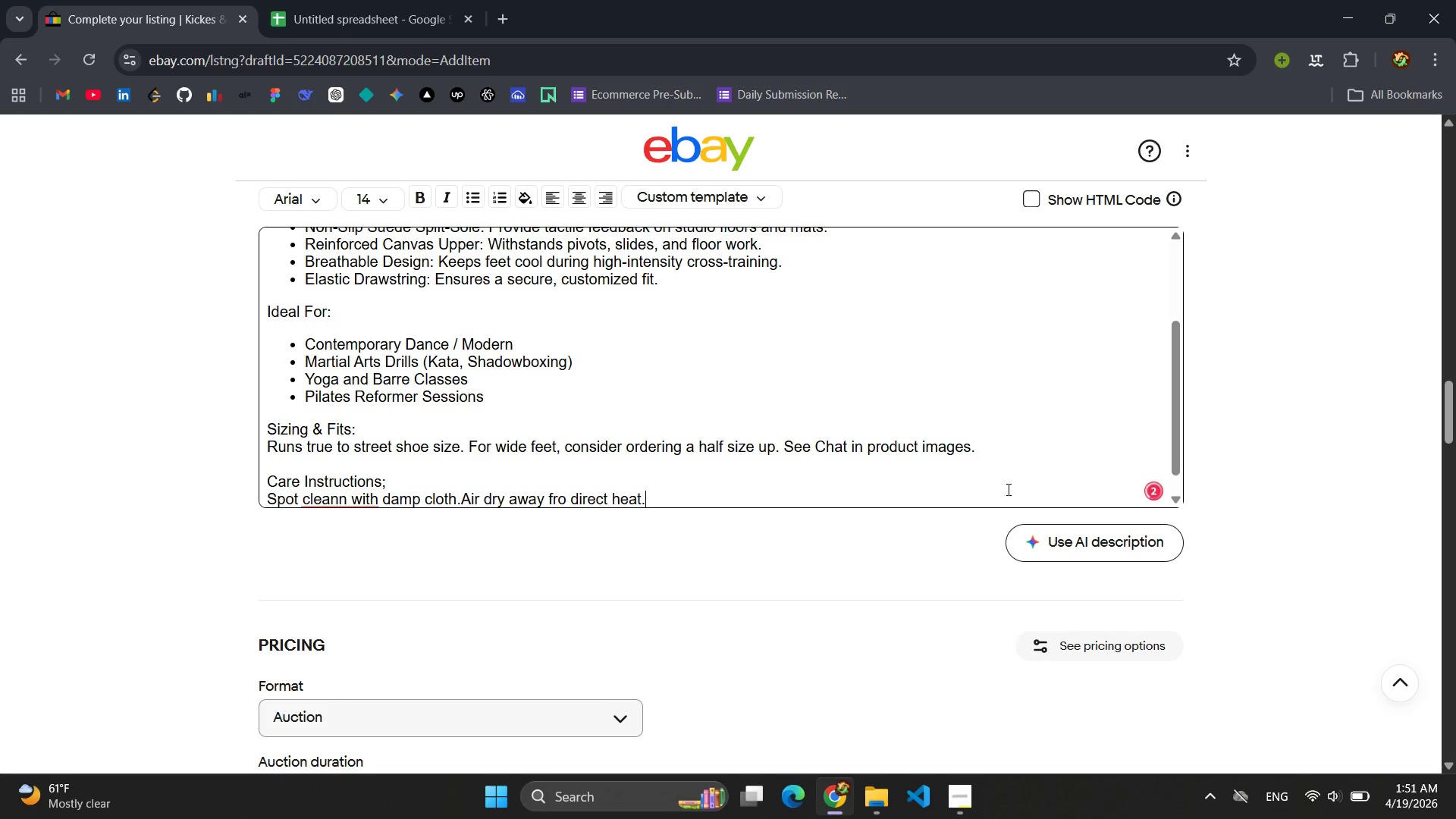 
key(Enter)
 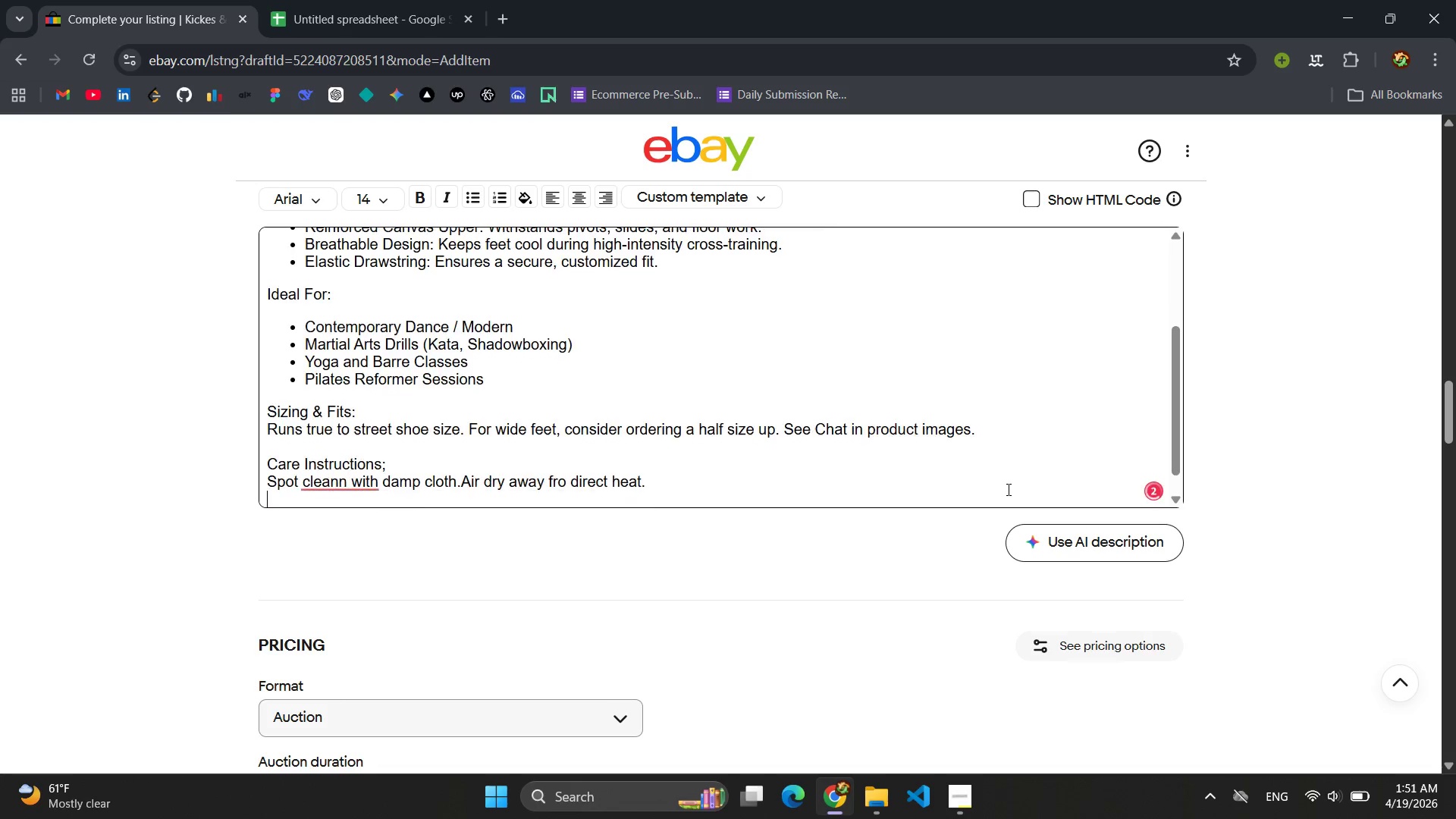 
key(Enter)
 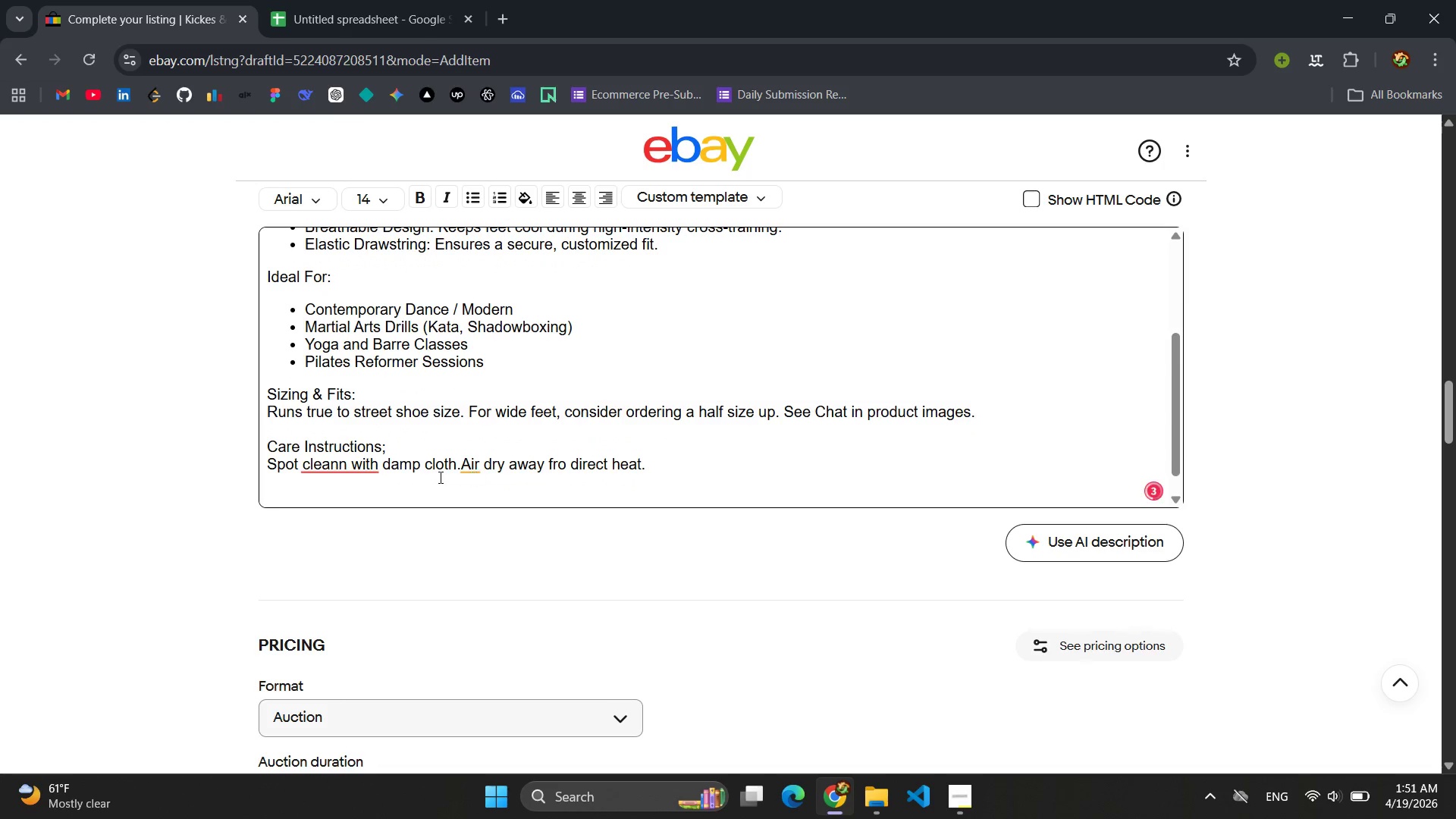 
left_click([338, 466])
 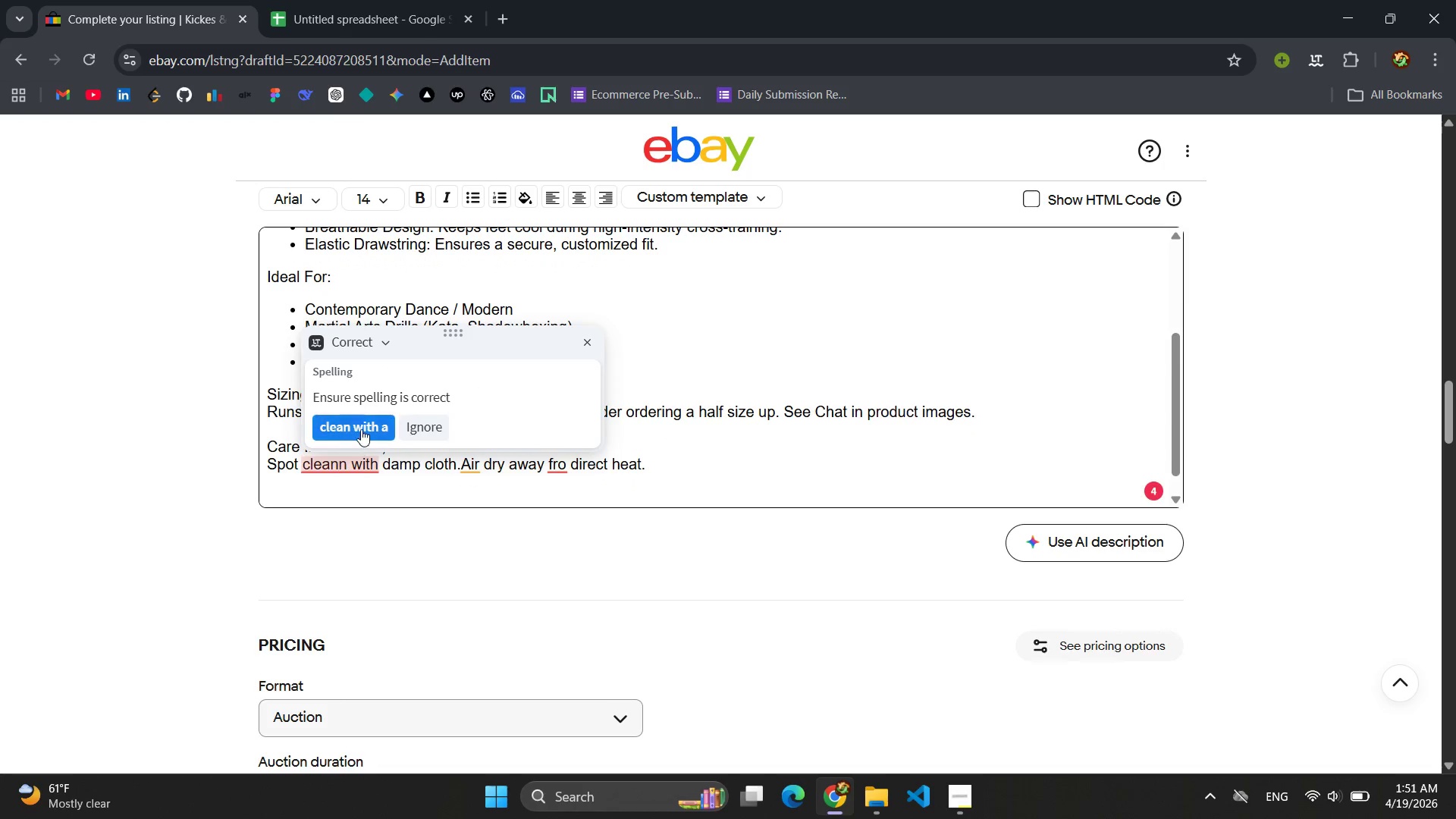 
left_click([361, 429])
 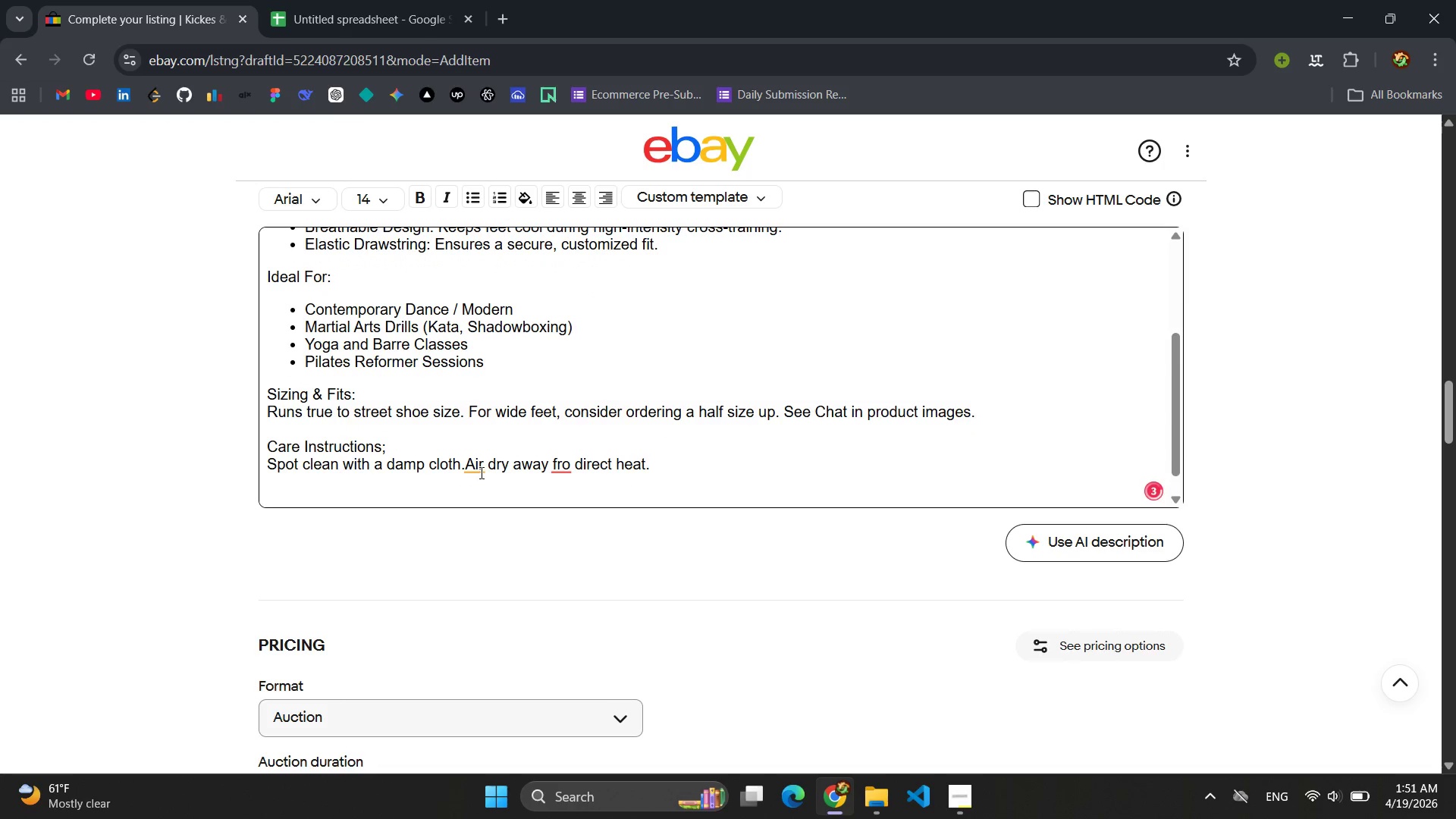 
left_click([479, 469])
 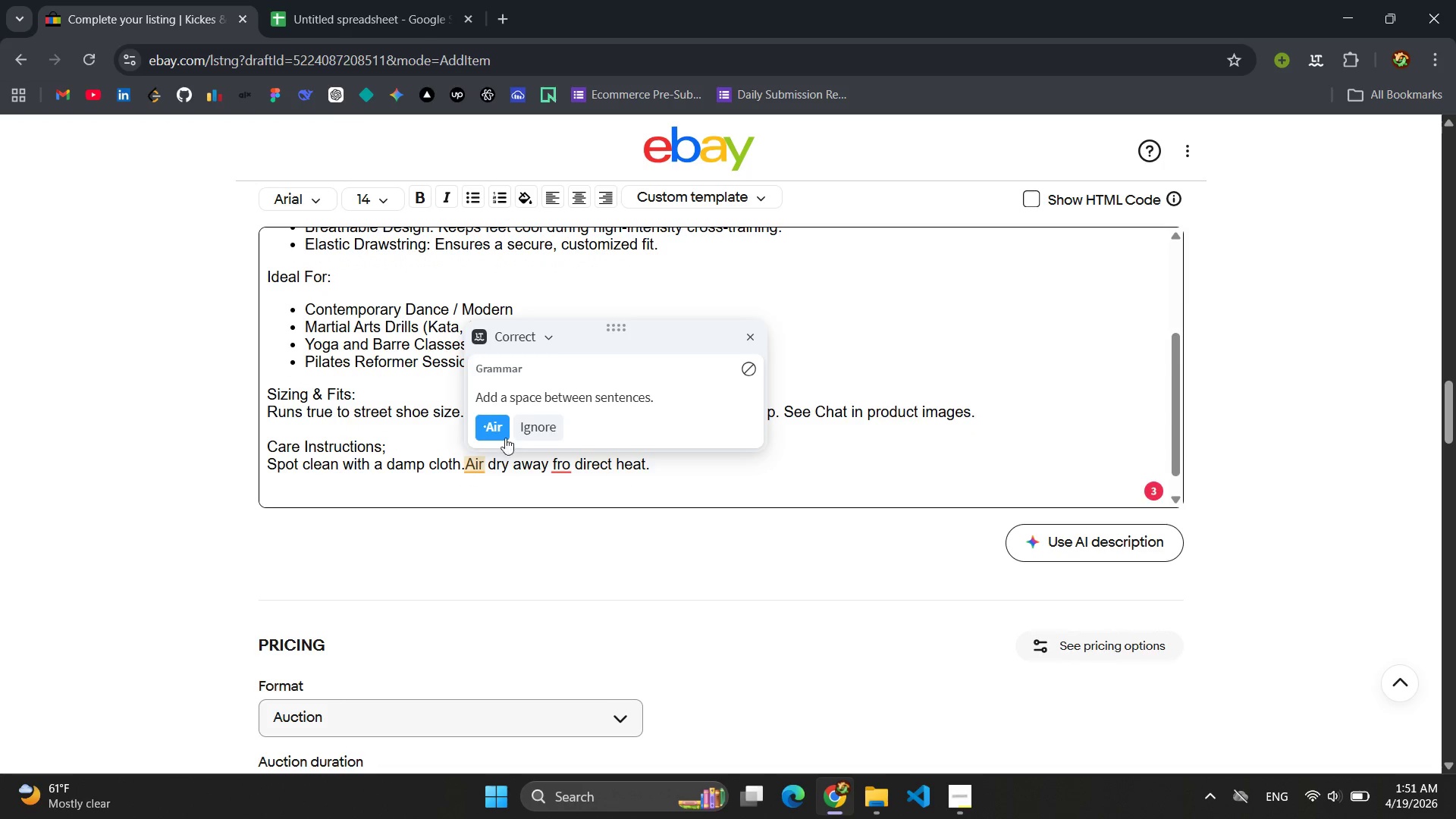 
left_click([500, 426])
 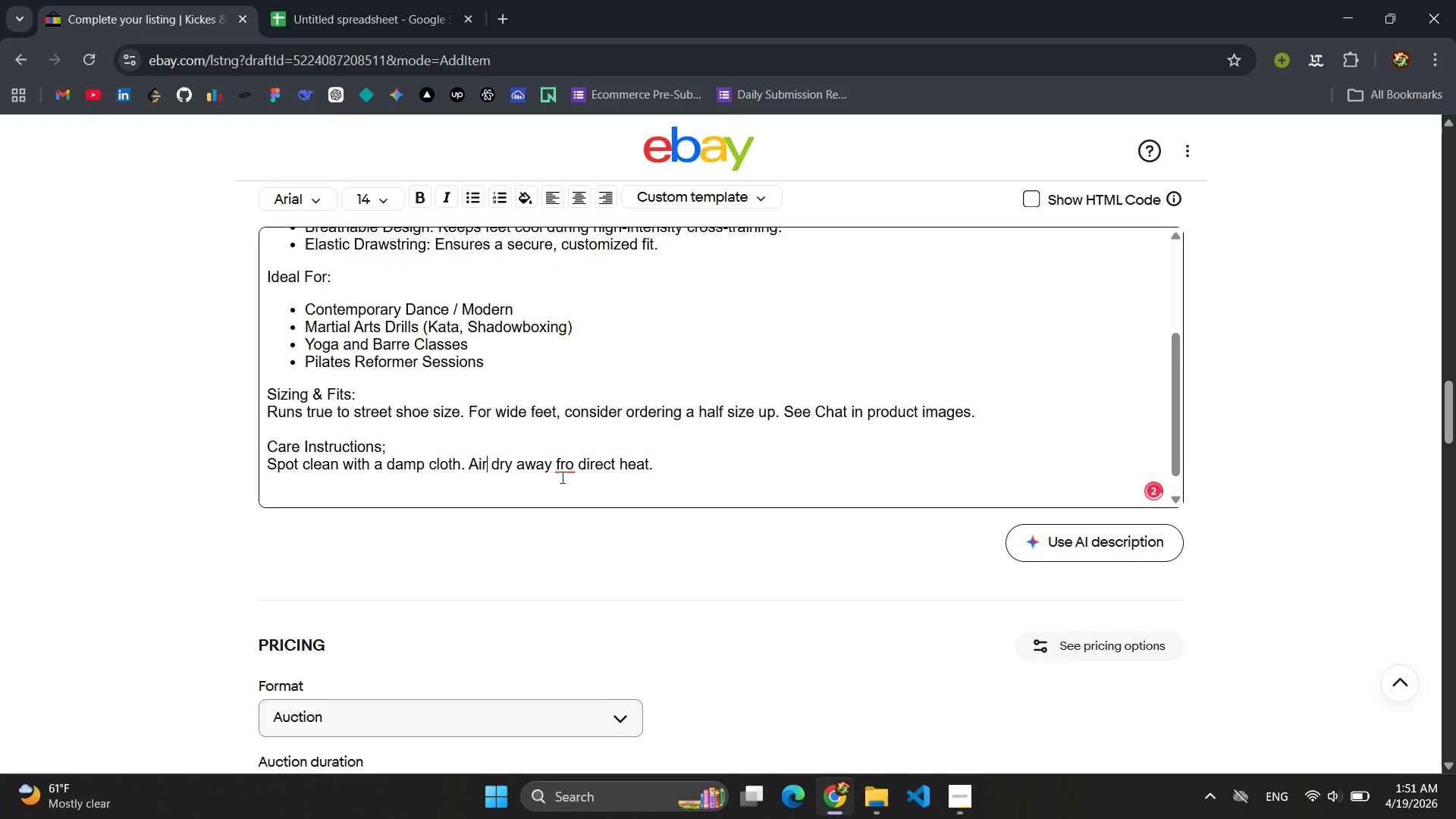 
left_click([573, 467])
 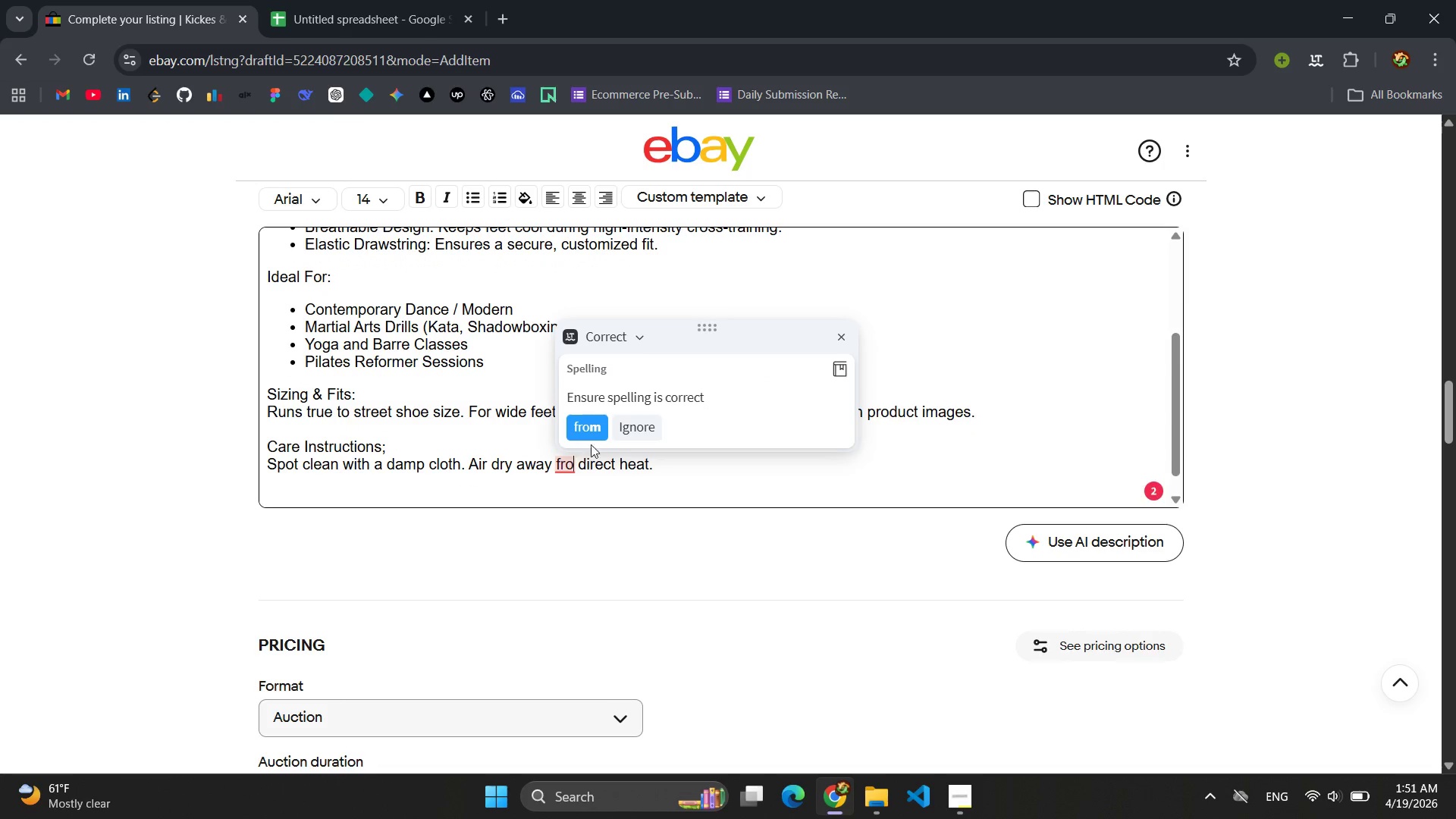 
left_click([596, 433])
 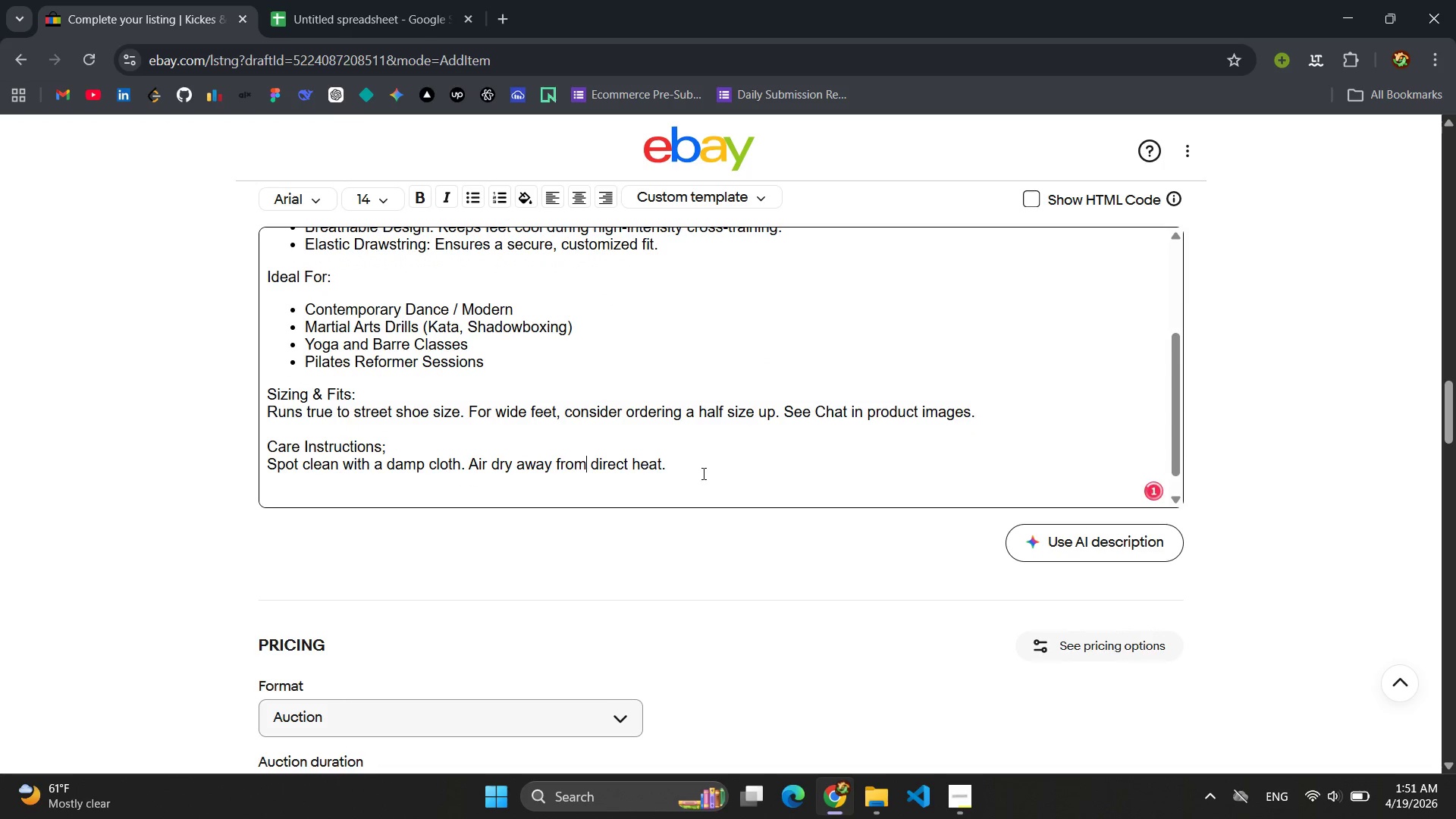 
left_click([706, 472])
 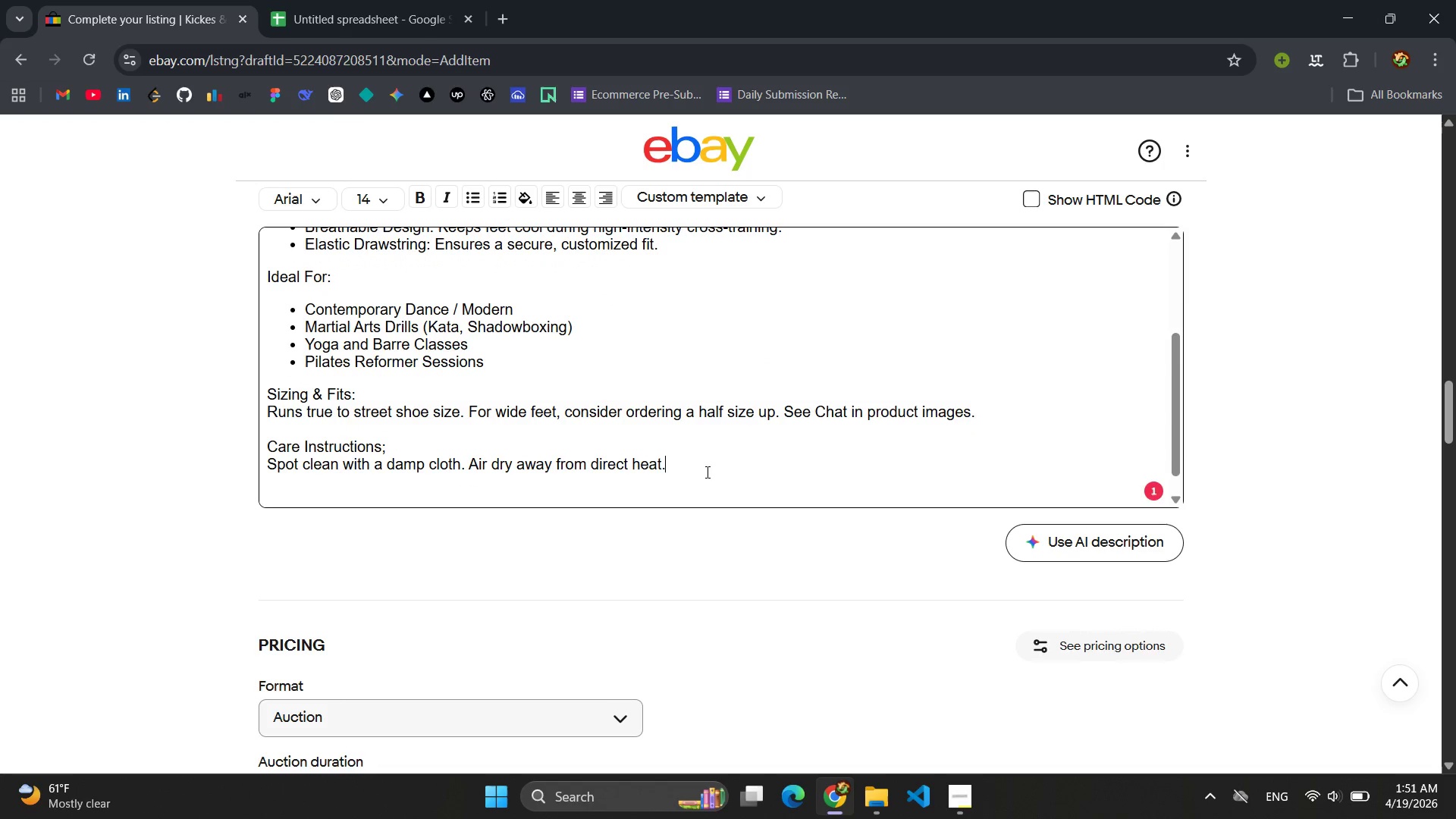 
key(Enter)
 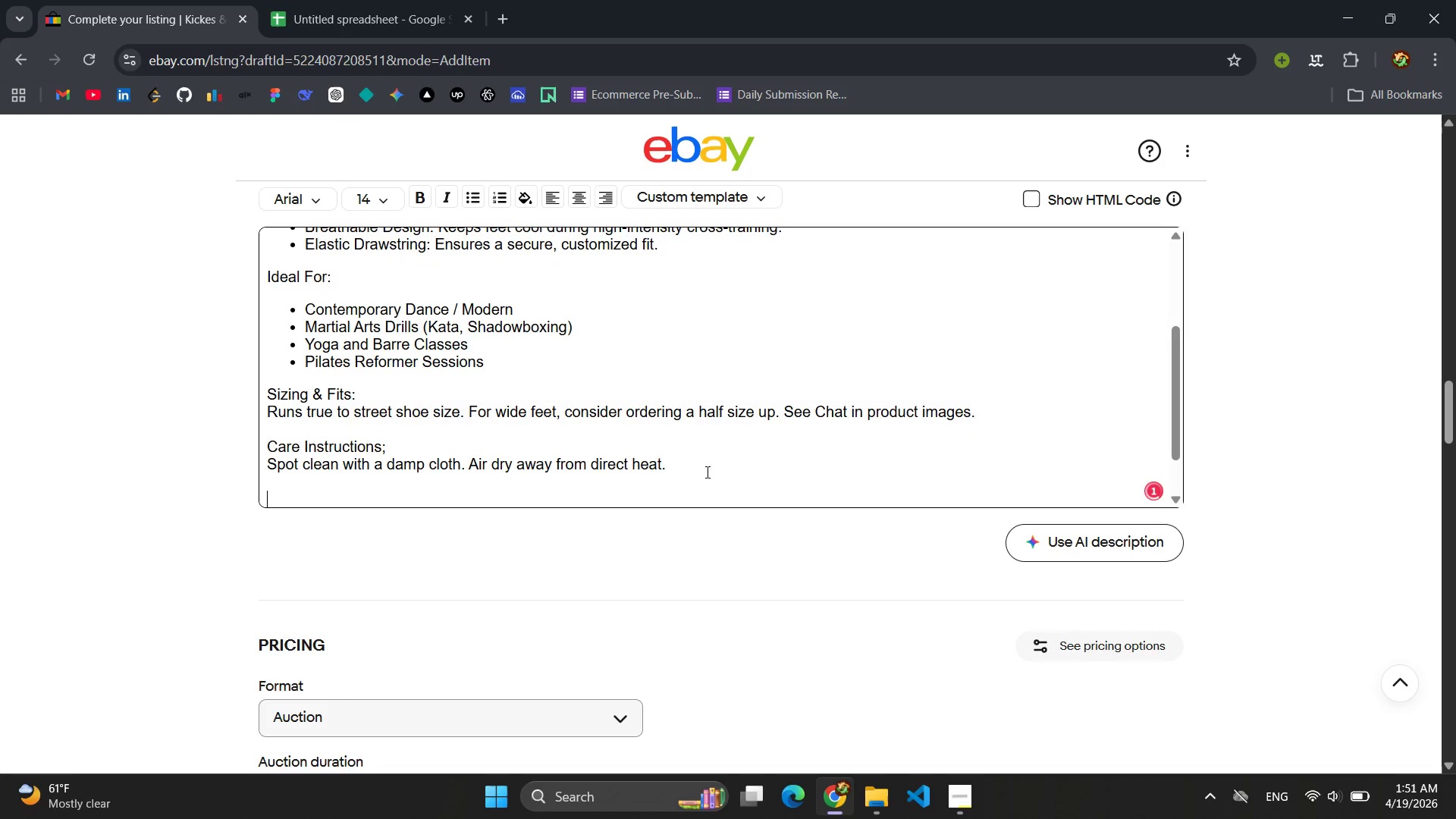 
key(Enter)
 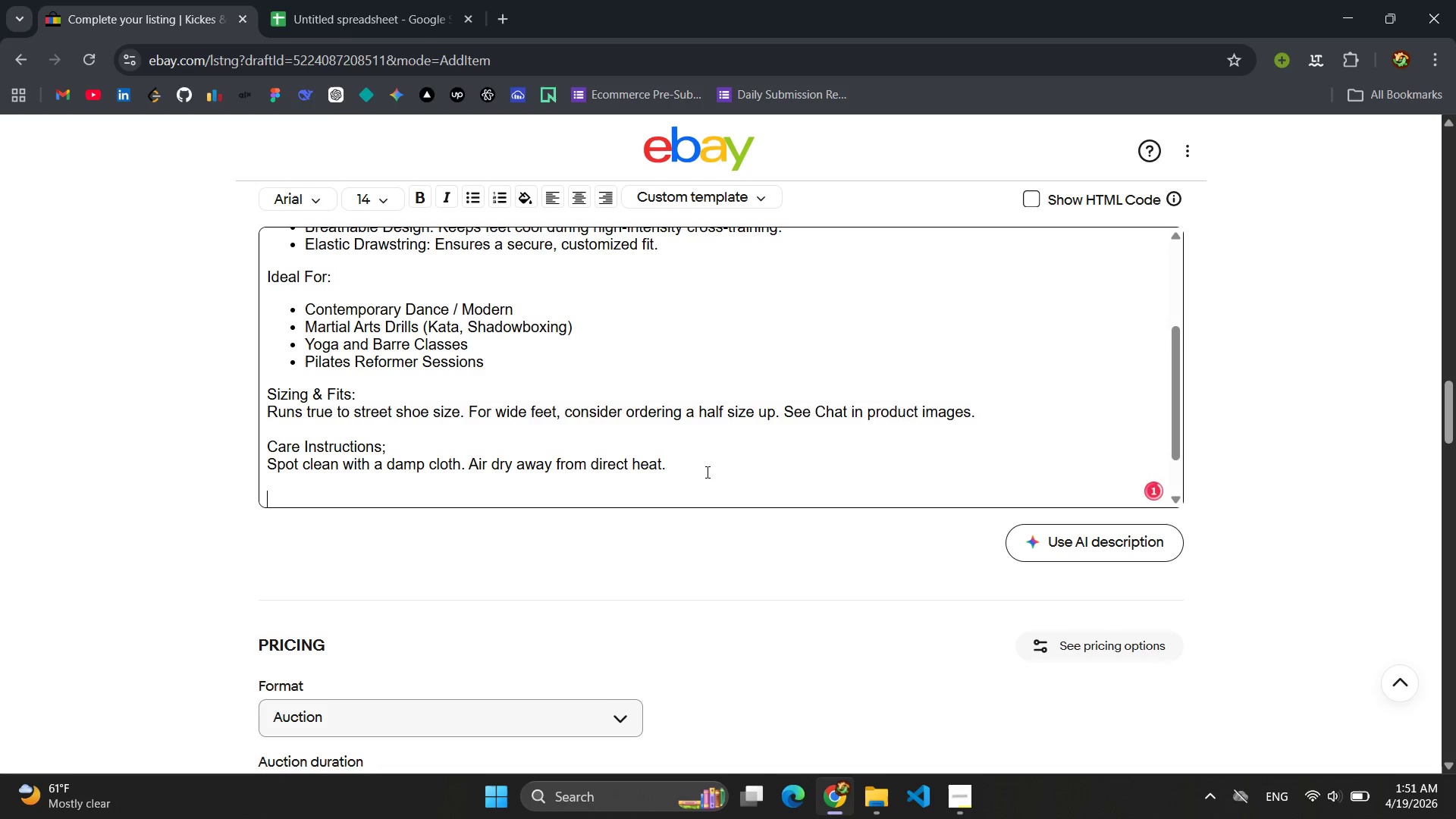 
type(Shipping an )
key(Backspace)
key(Backspace)
key(Backspace)
type(& Return )
key(Backspace)
type(s: )
 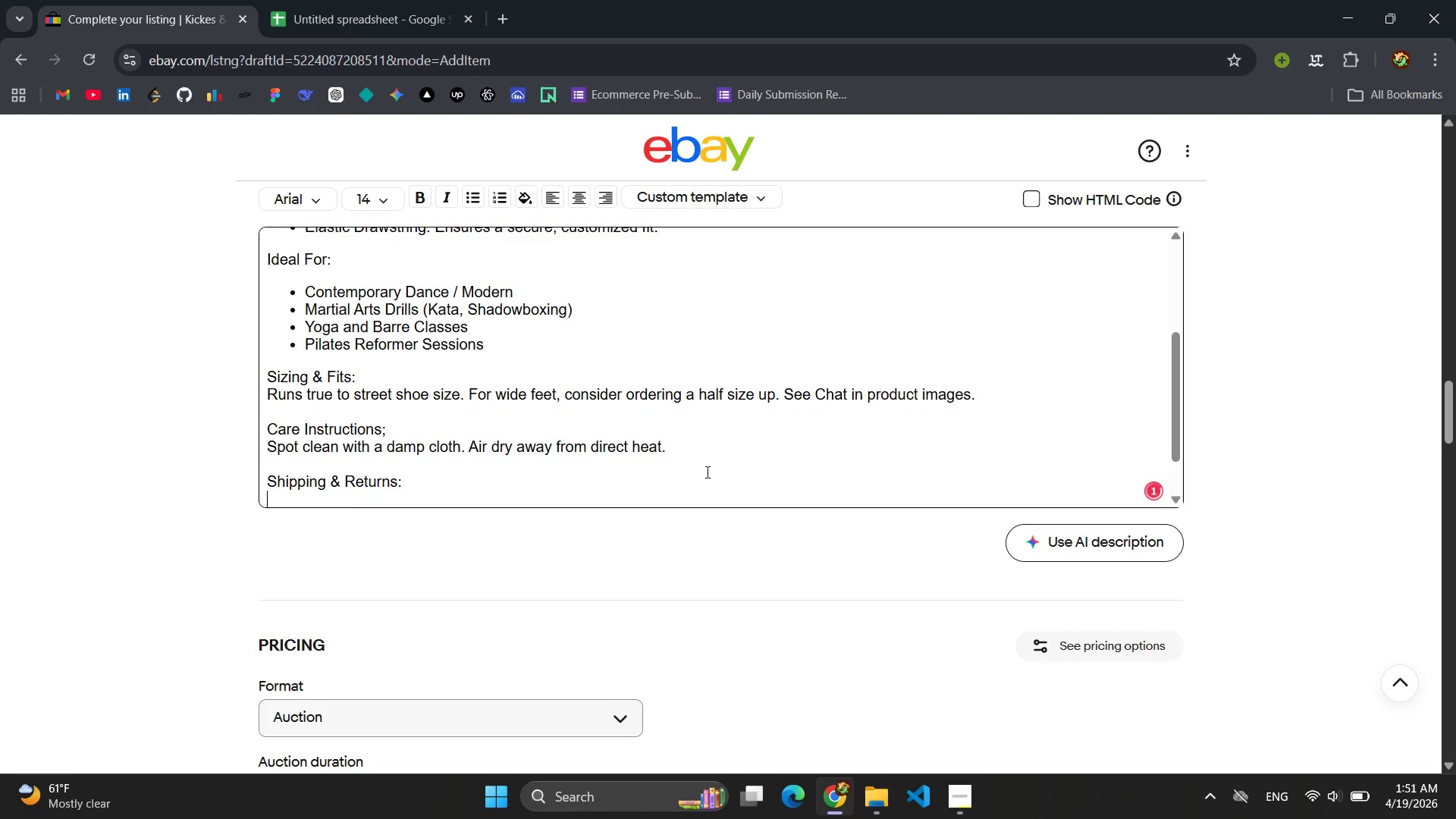 
 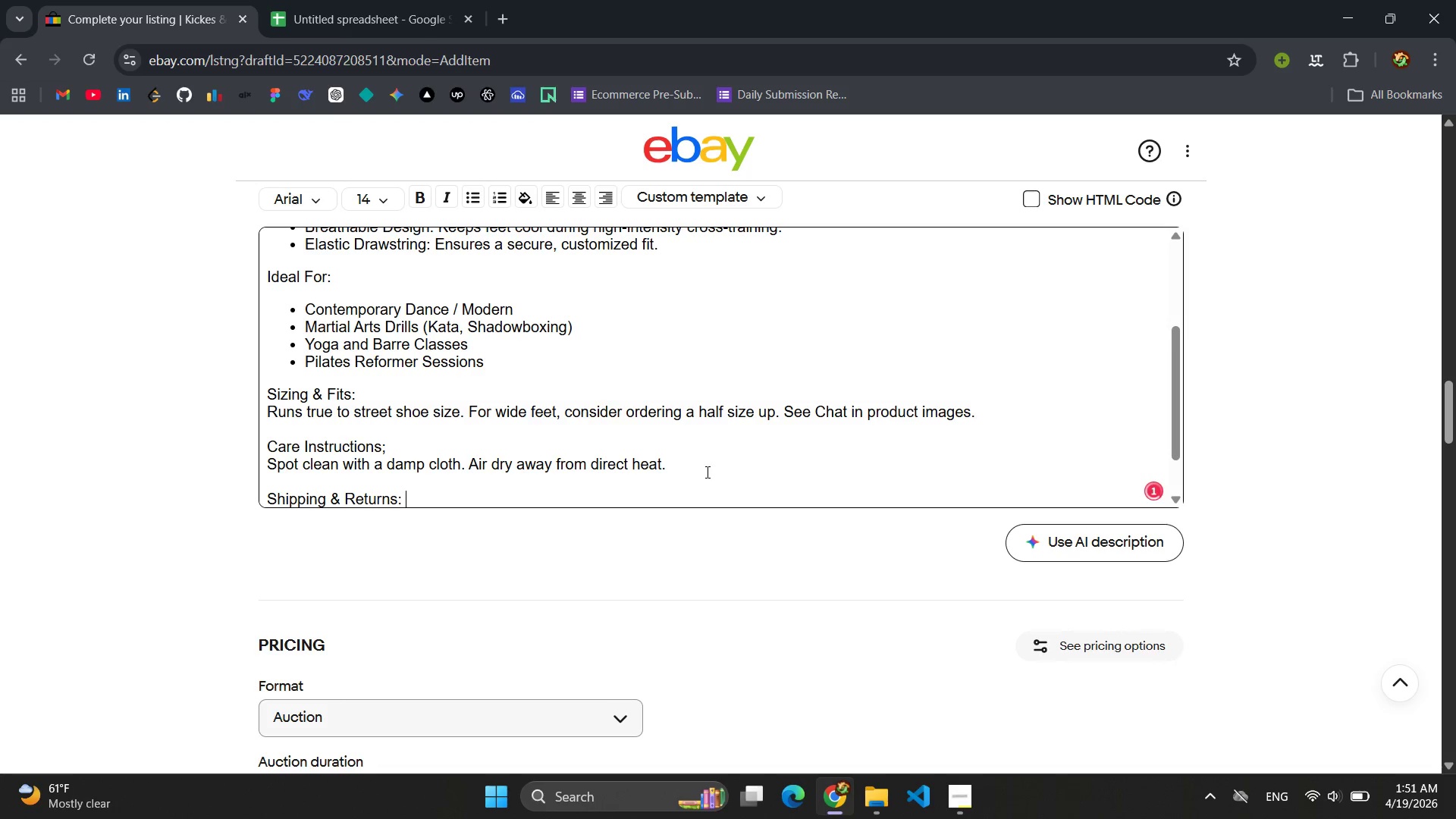 
key(Enter)
 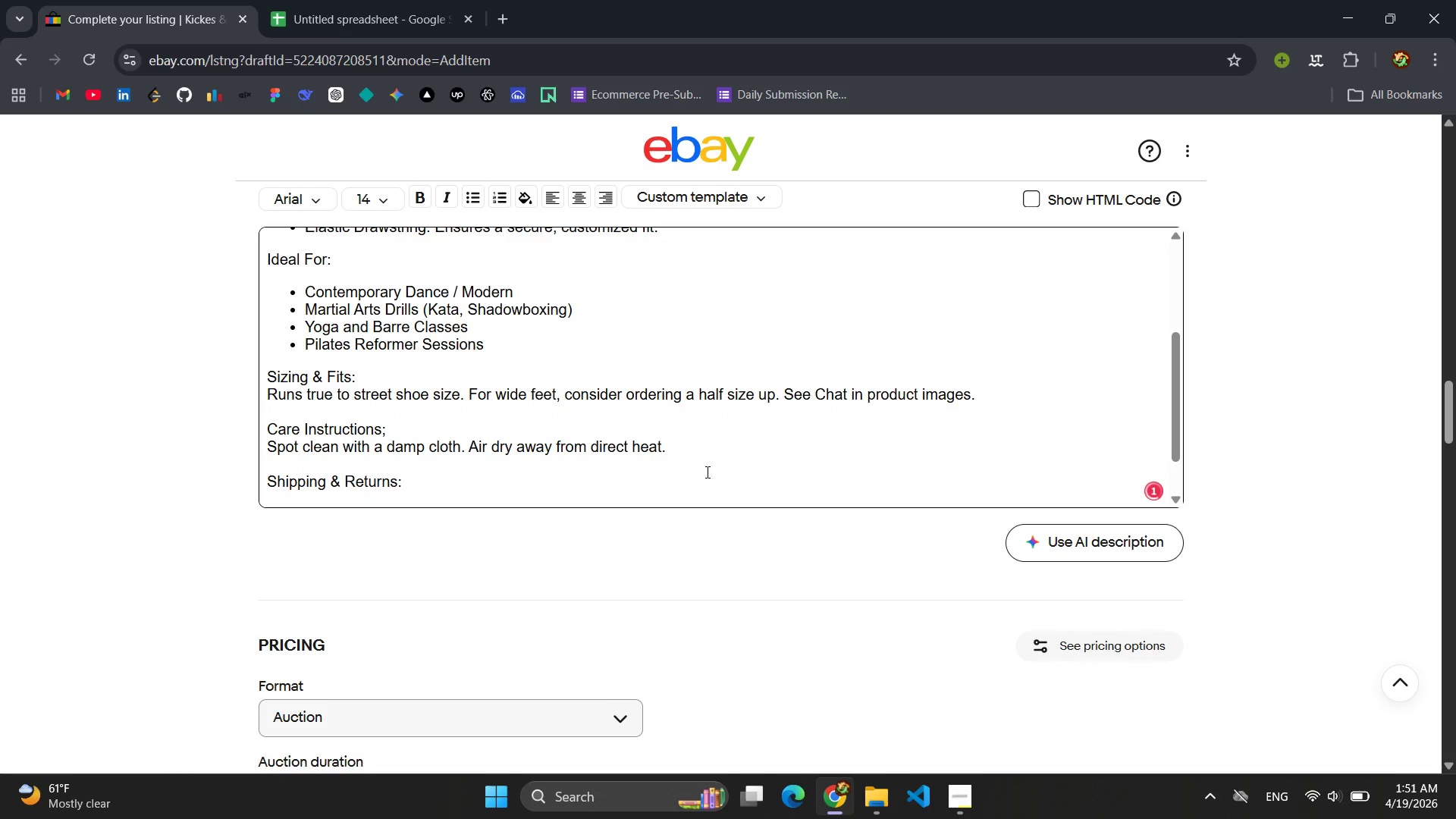 
type(All od)
key(Backspace)
type(rder )
key(Backspace)
key(Backspace)
key(Backspace)
key(Backspace)
key(Backspace)
type(O)
key(Backspace)
key(Backspace)
type(Order )
key(Backspace)
type(s ship withing 1 business day. 30-day return )
key(Backspace)
type(s accp)
key(Backspace)
type(epted; Bu)
key(Backspace)
key(Backspace)
type(buyer responsiv)
key(Backspace)
type(ble for return )
 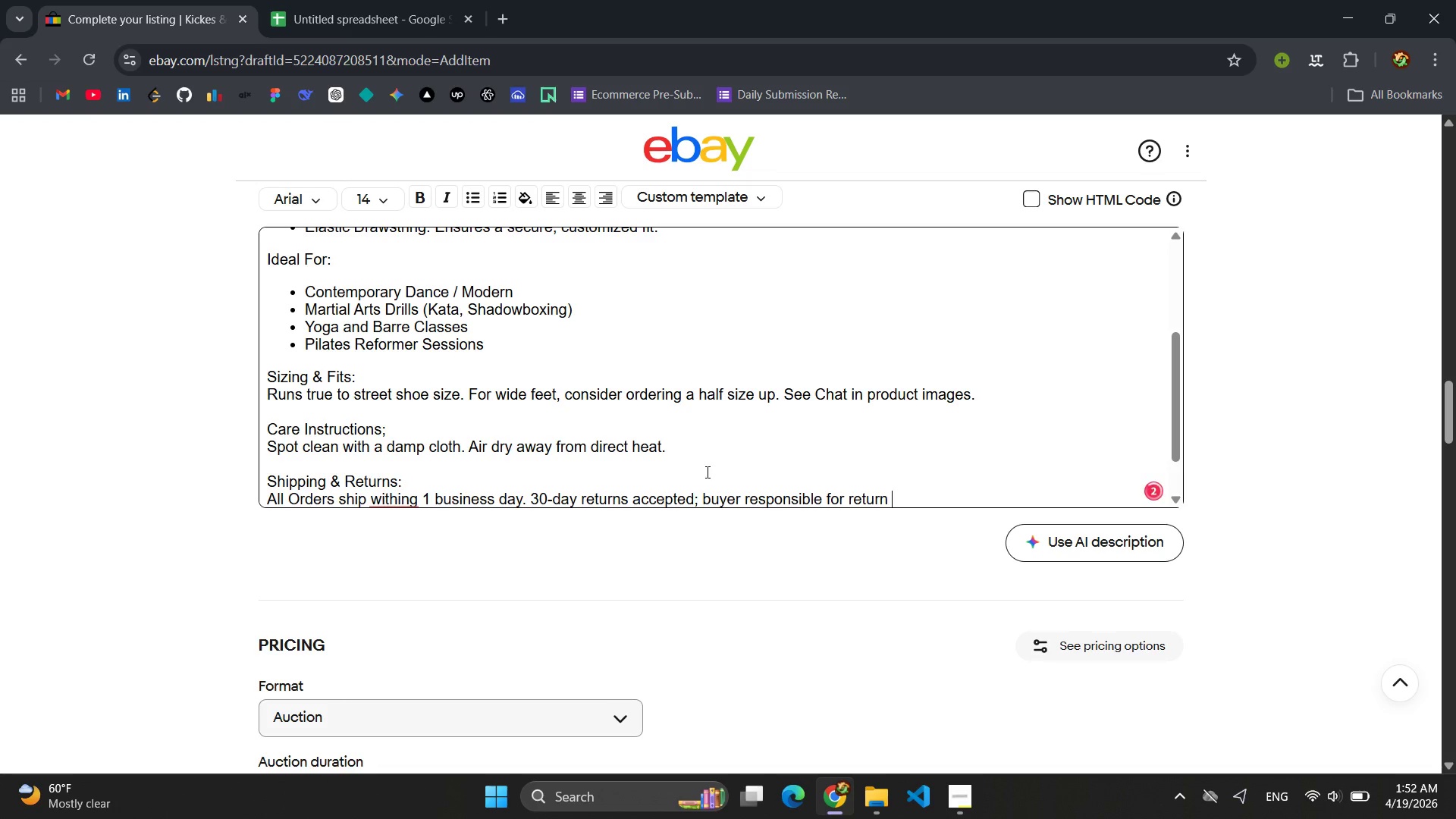 
type(shipping )
key(Backspace)
type(. Item msu)
key(Backspace)
key(Backspace)
type(ust be unworn with orgi)
key(Backspace)
key(Backspace)
type(iginal packaging)
key(Backspace)
type(.)
 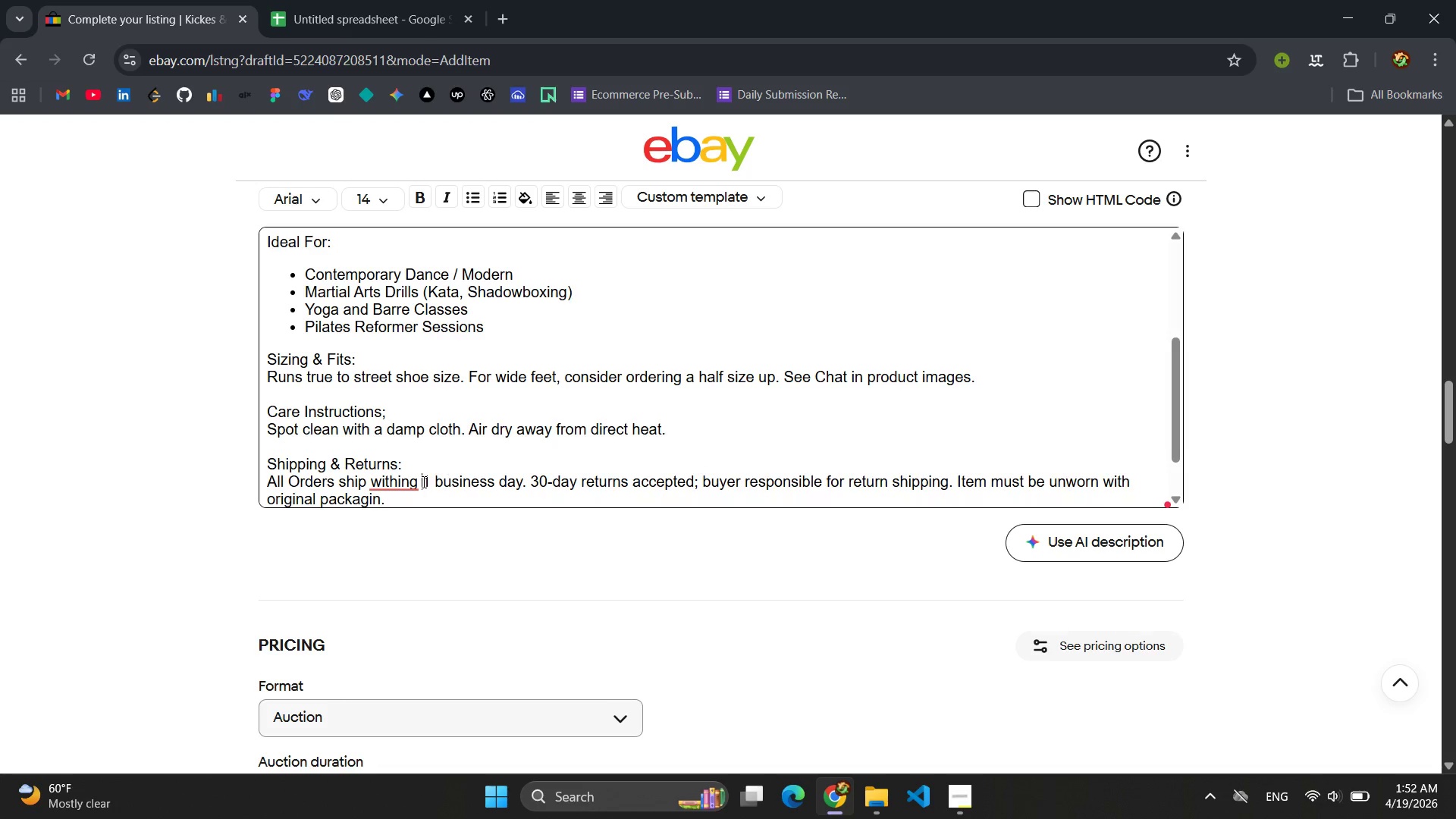 
double_click([400, 488])
 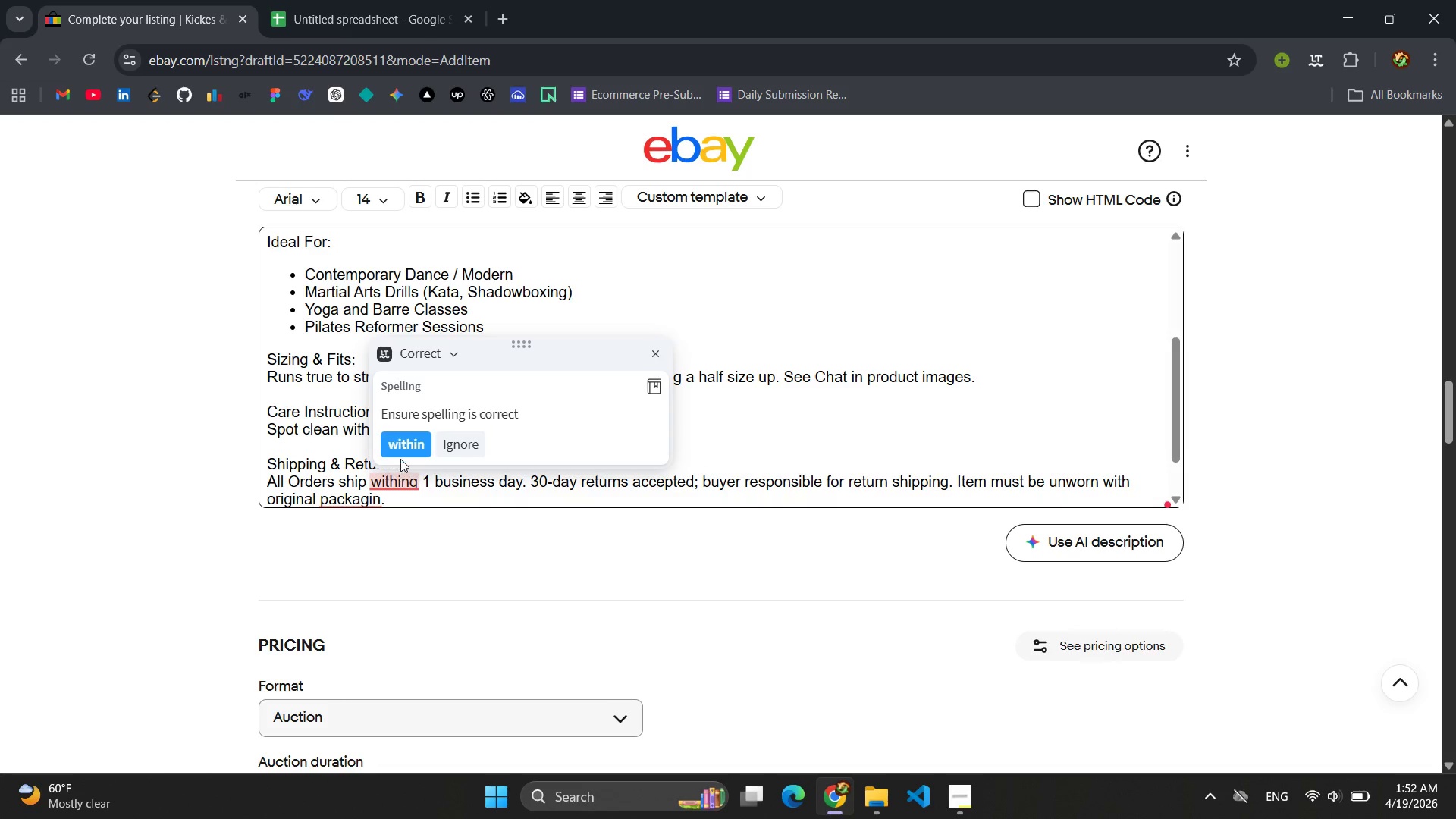 
left_click([400, 457])
 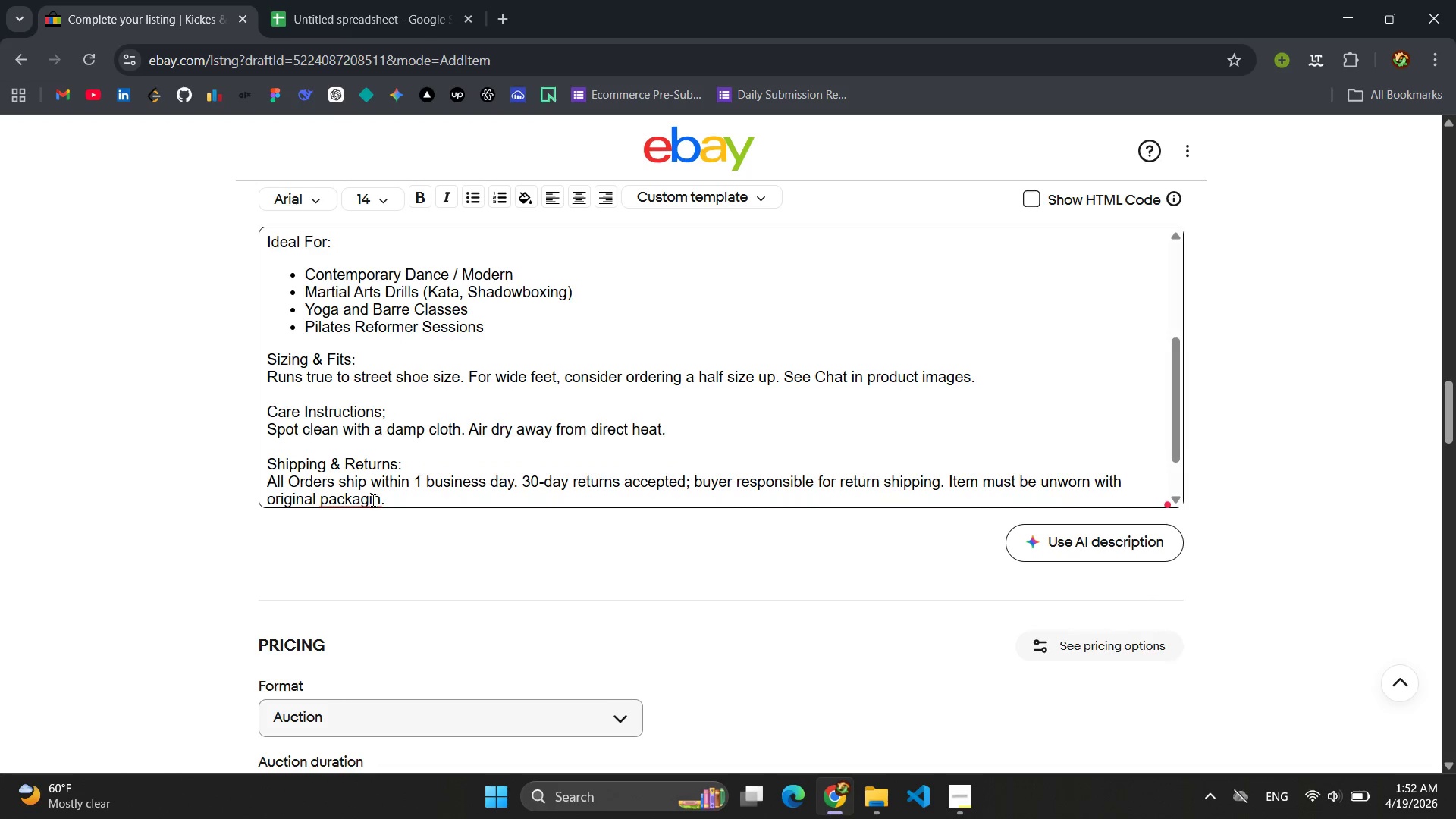 
left_click([372, 500])
 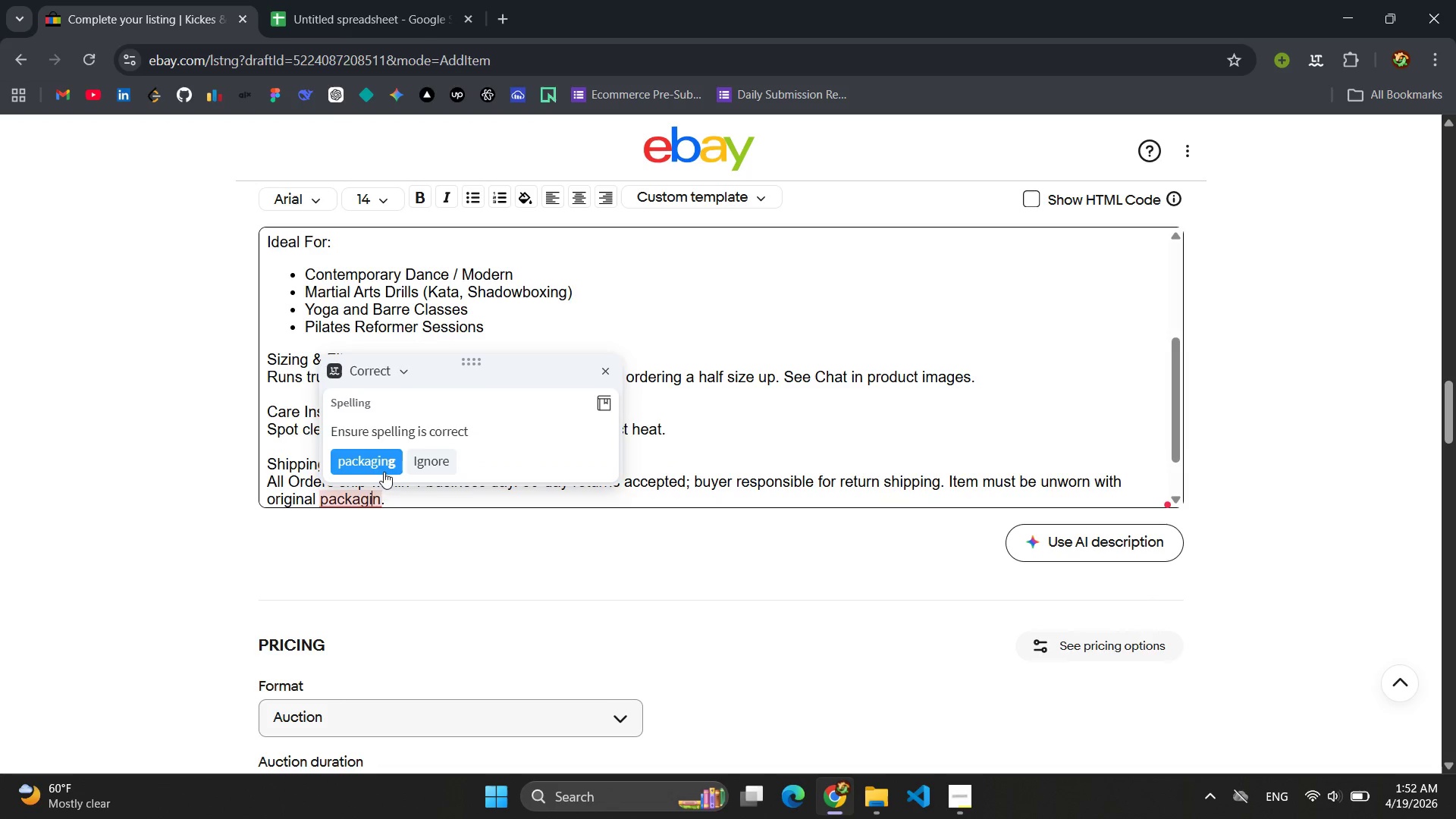 
left_click([377, 463])
 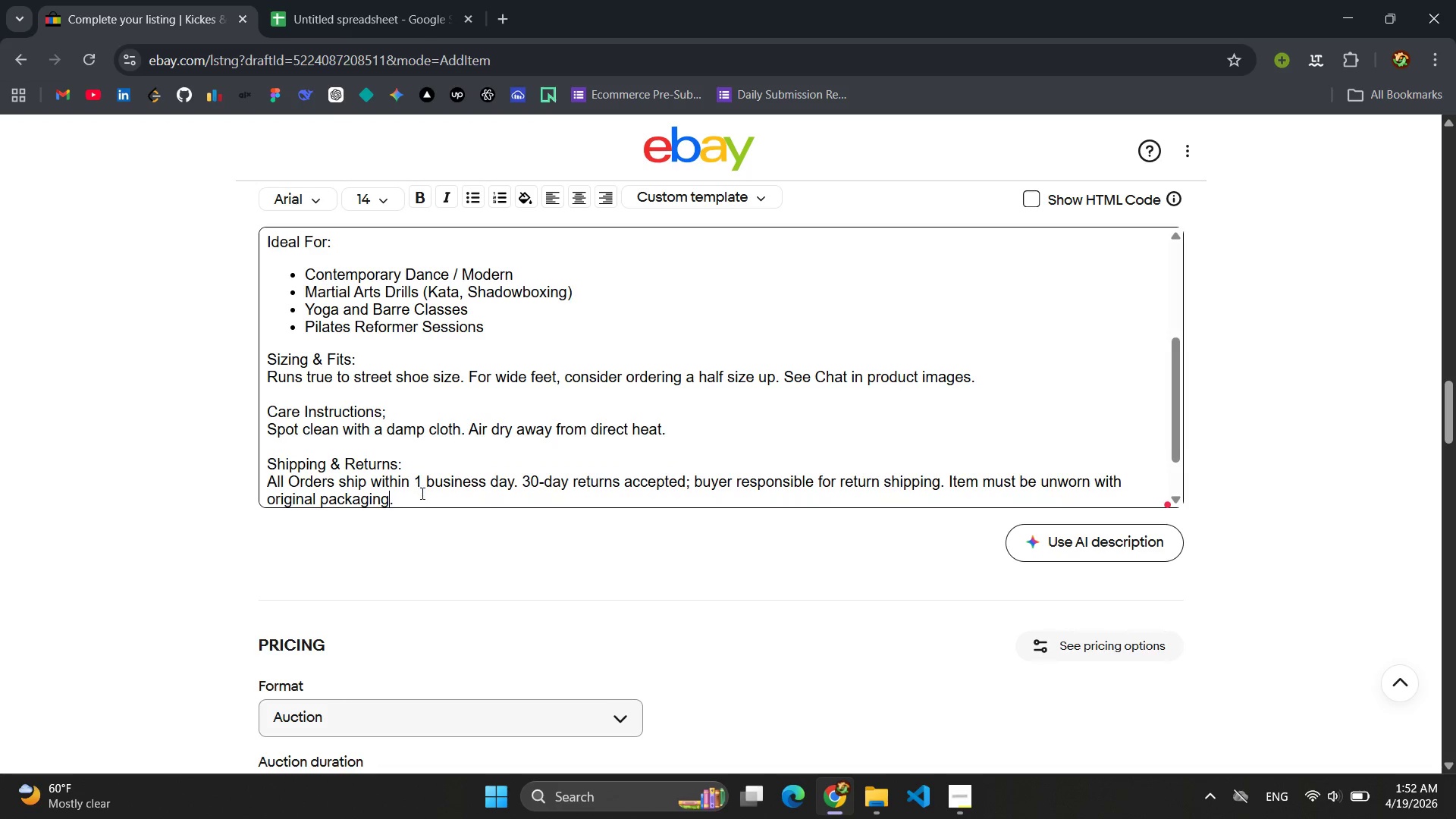 
left_click([422, 494])
 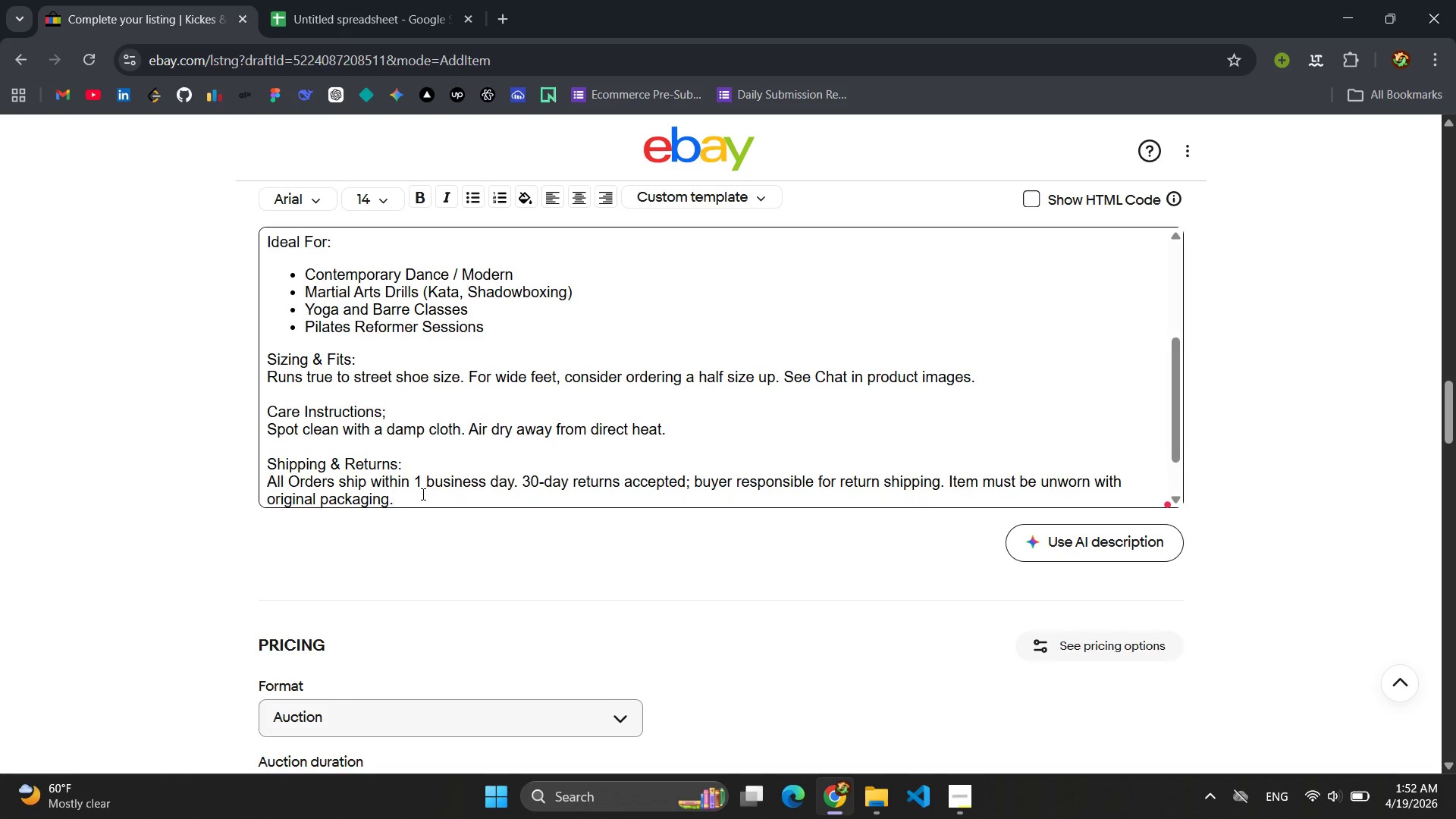 
key(Enter)
 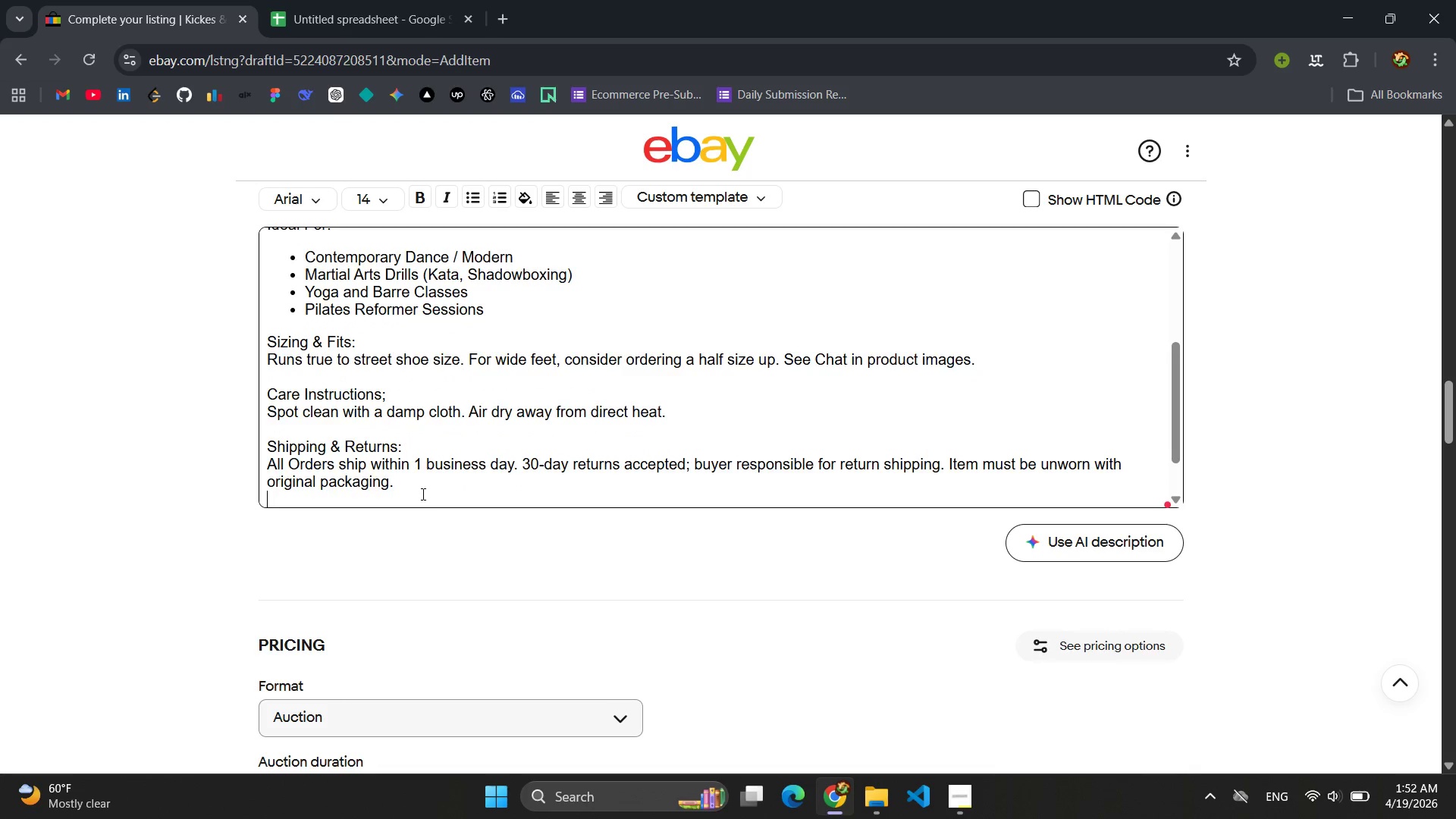 
key(Enter)
 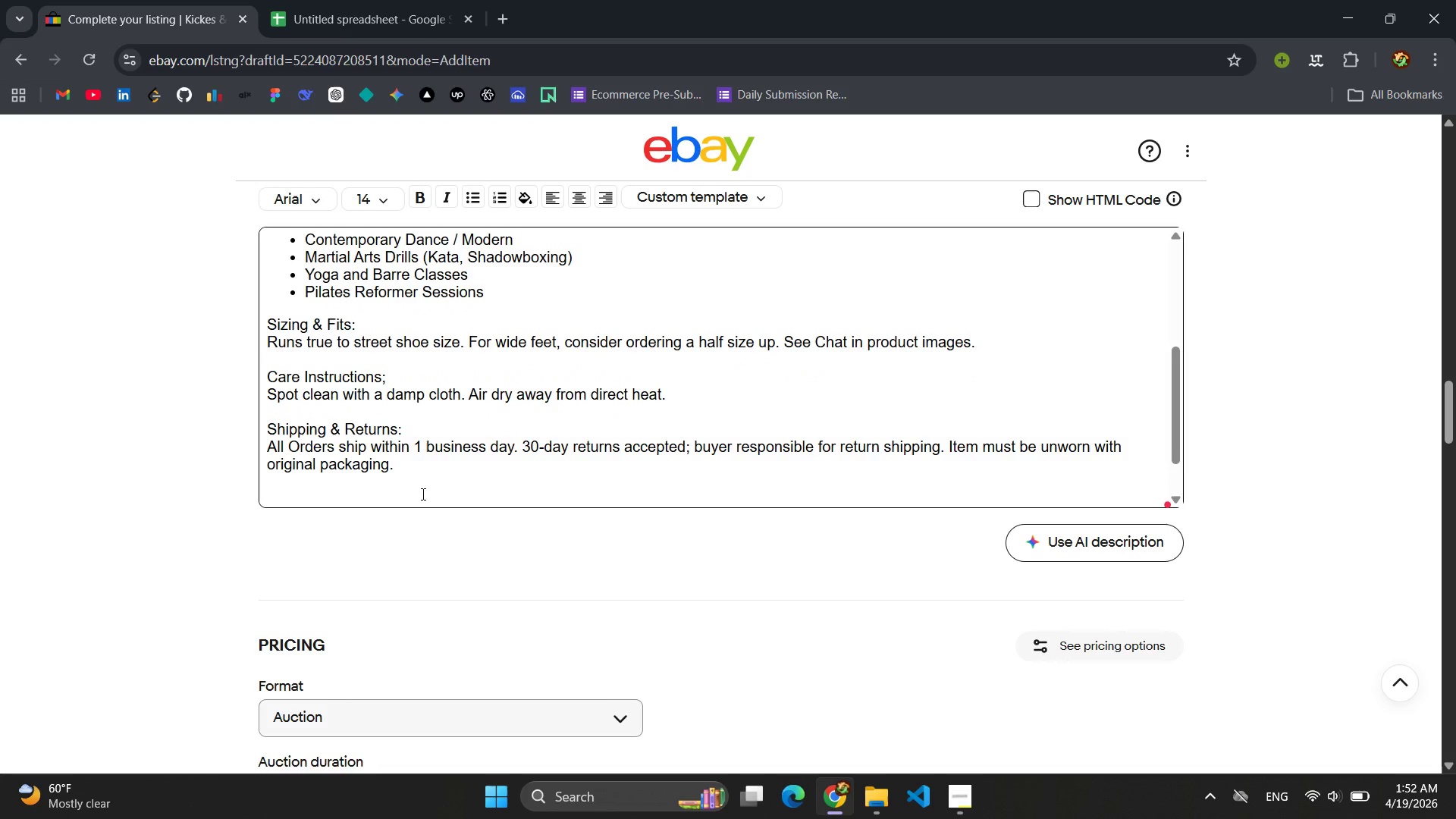 
type(Kicks & Pirouettes - H)
key(Backspace)
type(Where d)
key(Backspace)
type(Discipline Meets Ari)
key(Backspace)
type(tistry.)
 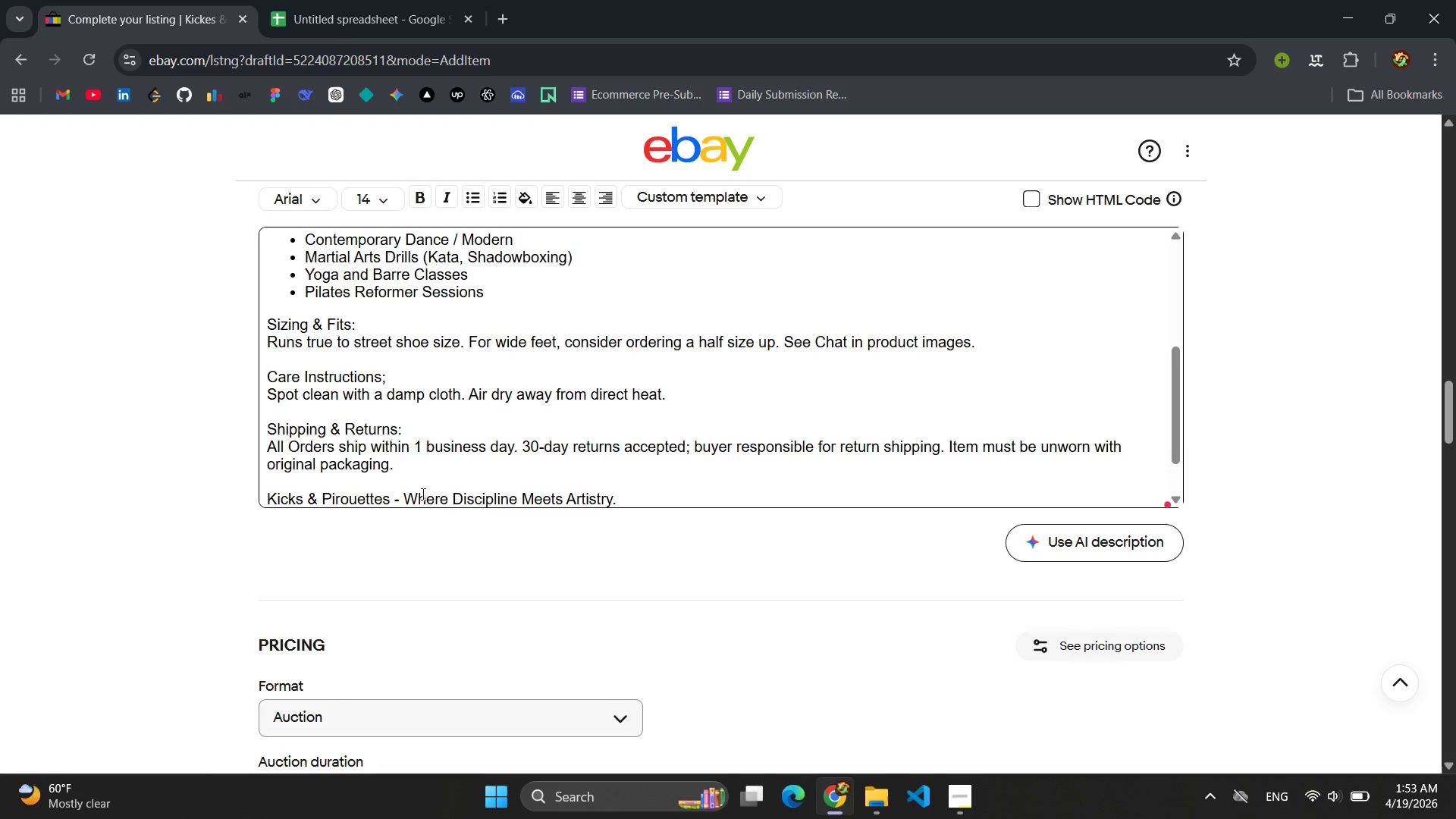 
scroll: coordinate [422, 494], scroll_direction: down, amount: 4.0
 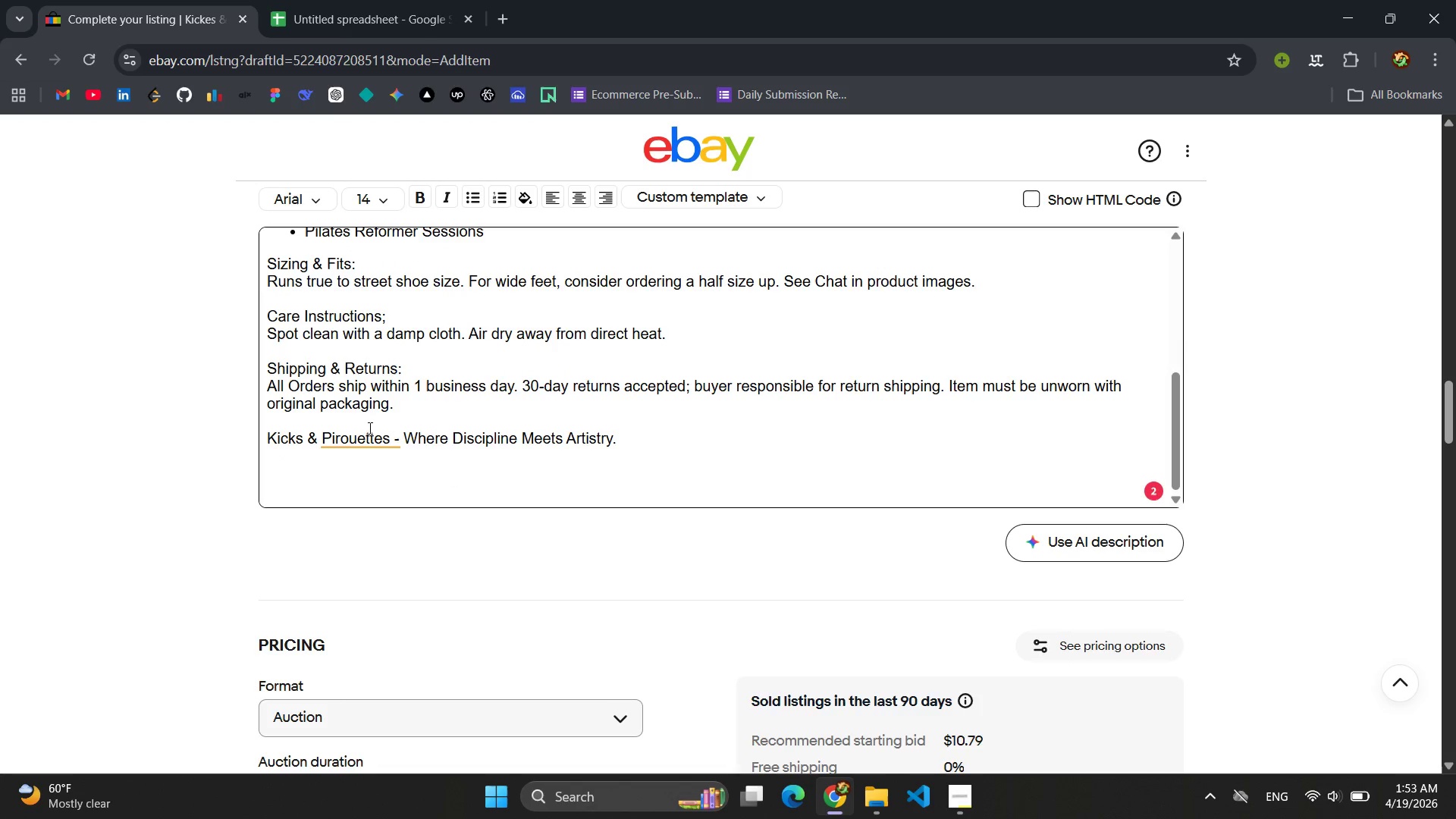 
left_click([367, 439])
 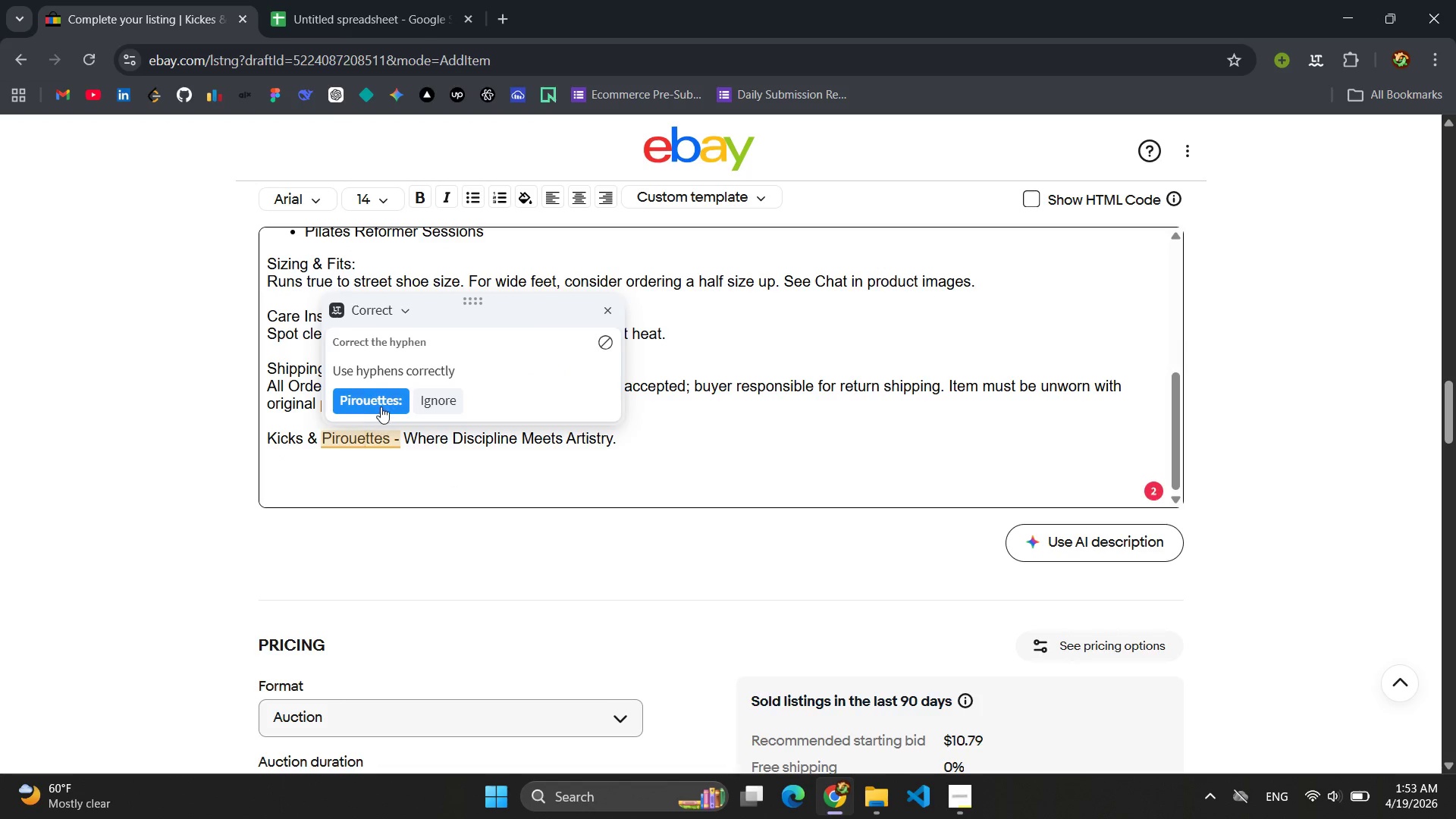 
left_click([382, 406])
 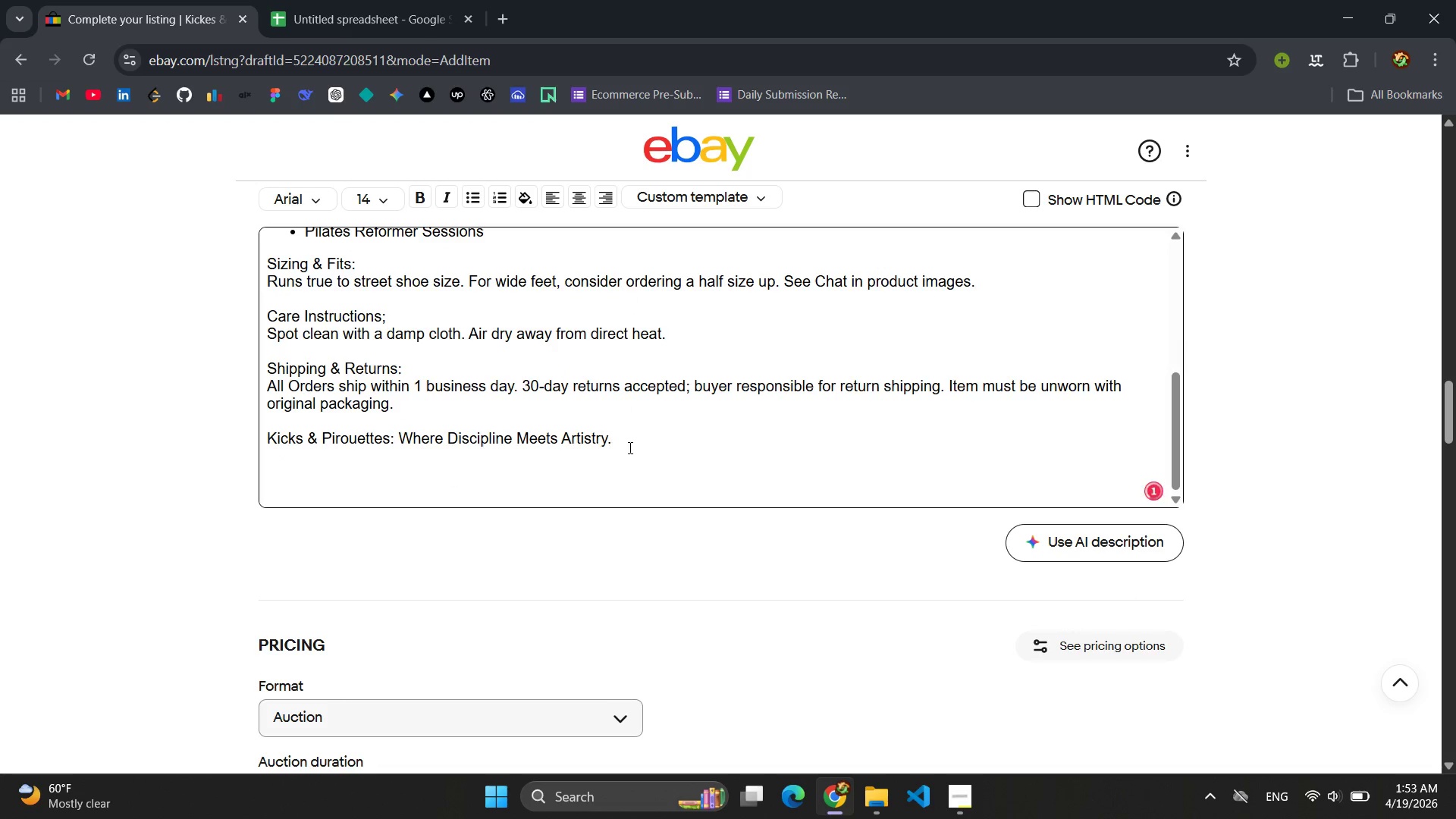 
left_click_drag(start_coordinate=[632, 447], to_coordinate=[262, 433])
 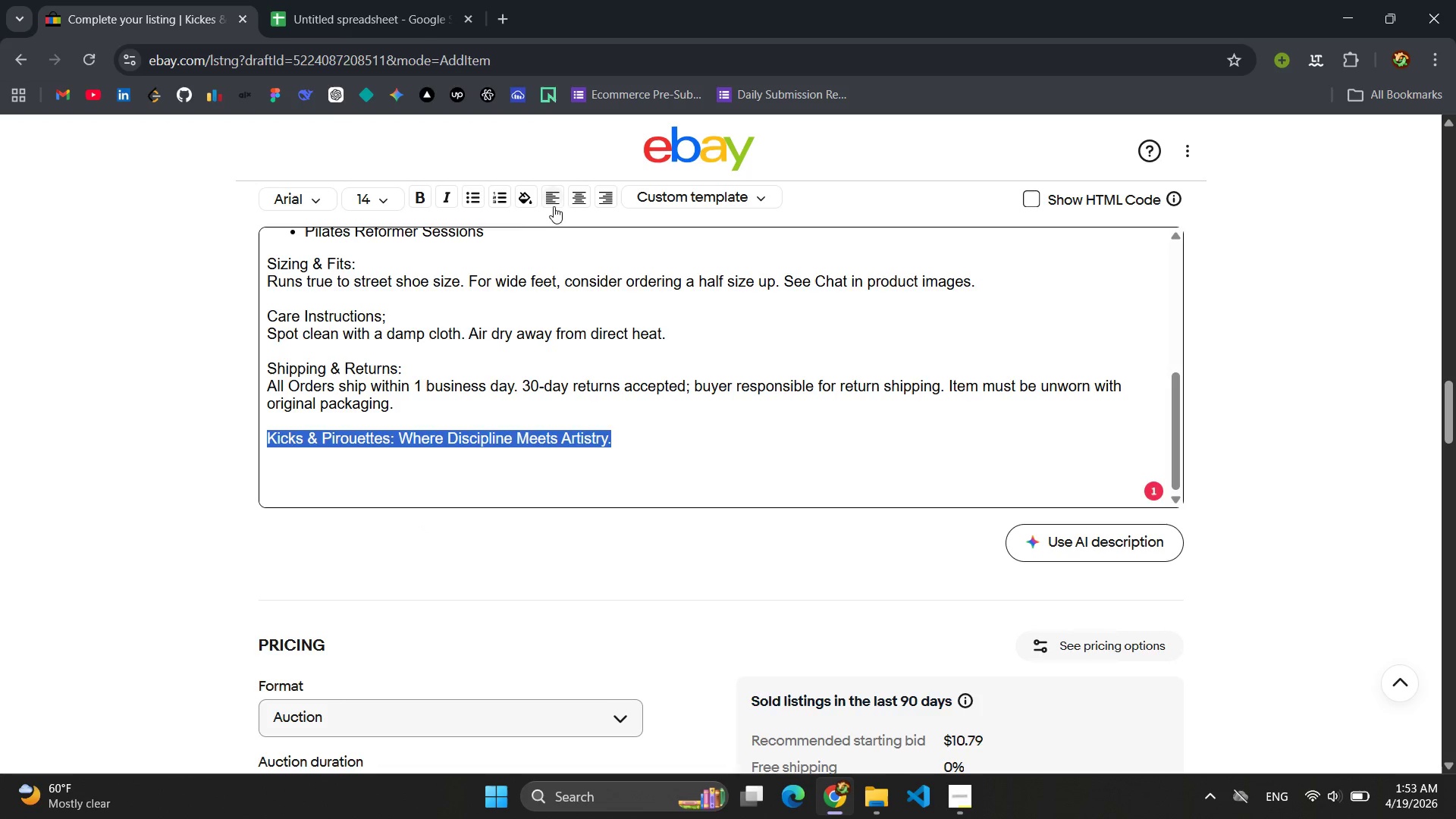 
left_click([451, 201])
 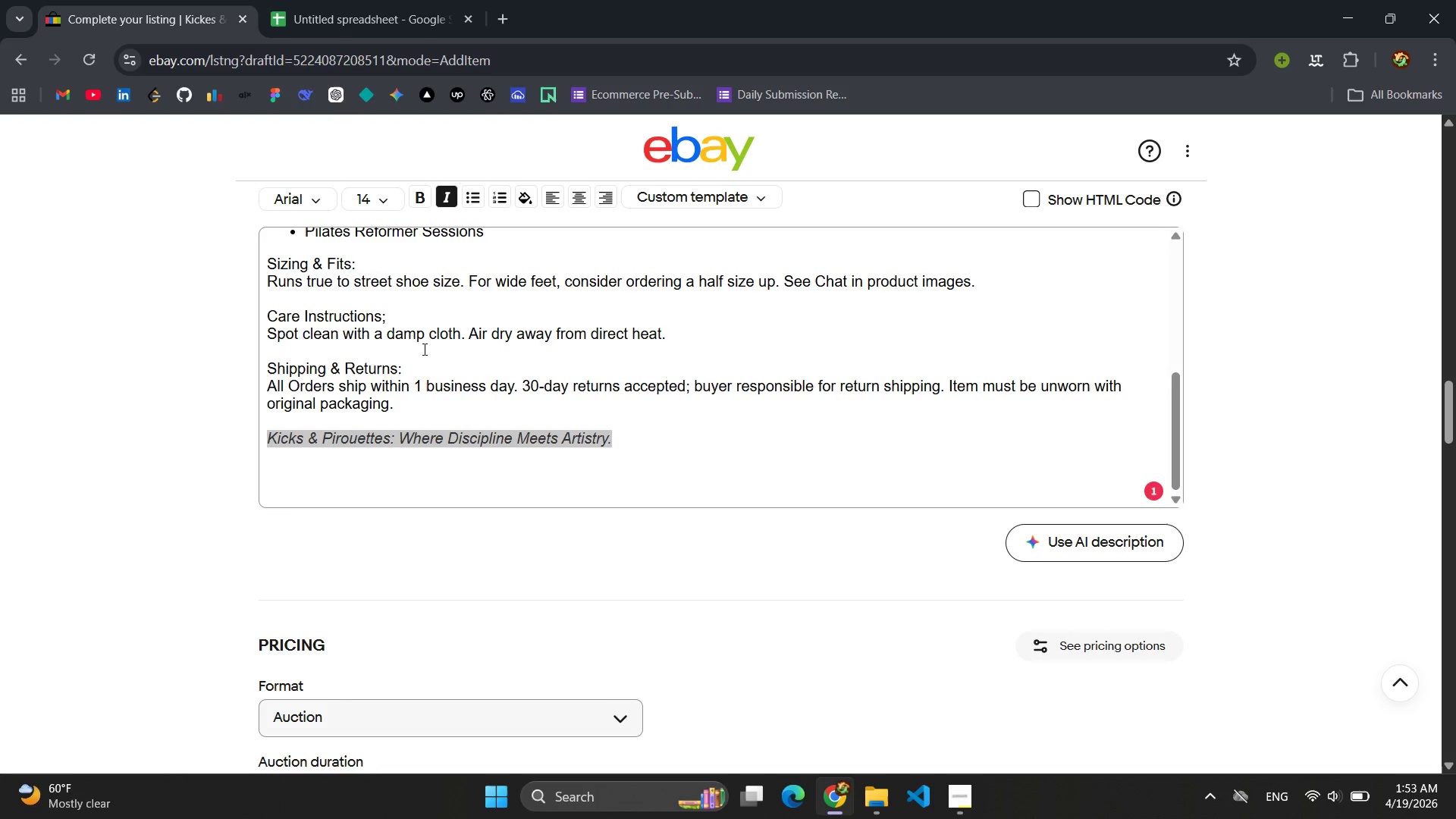 
left_click_drag(start_coordinate=[418, 365], to_coordinate=[259, 368])
 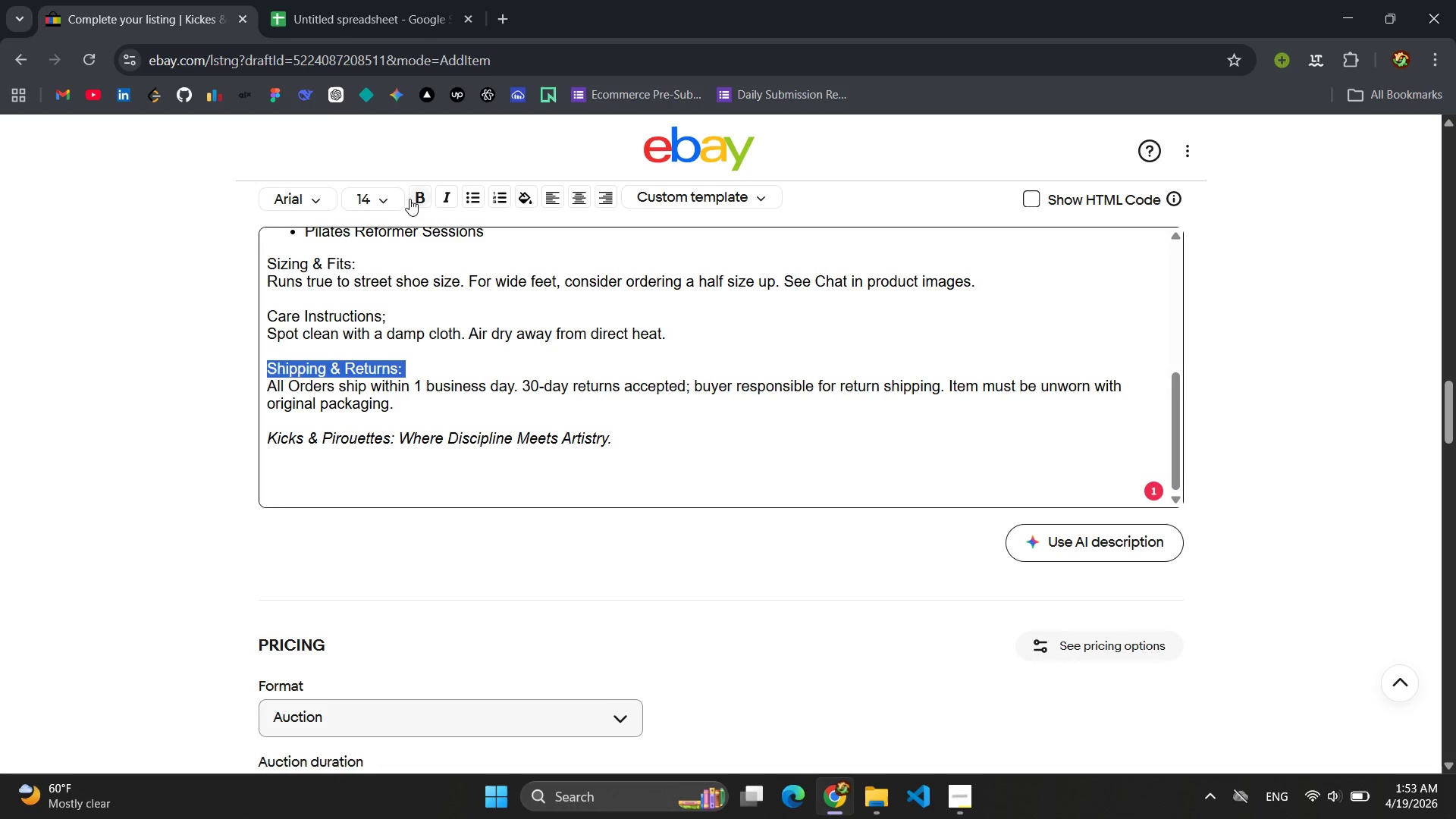 
left_click([418, 196])
 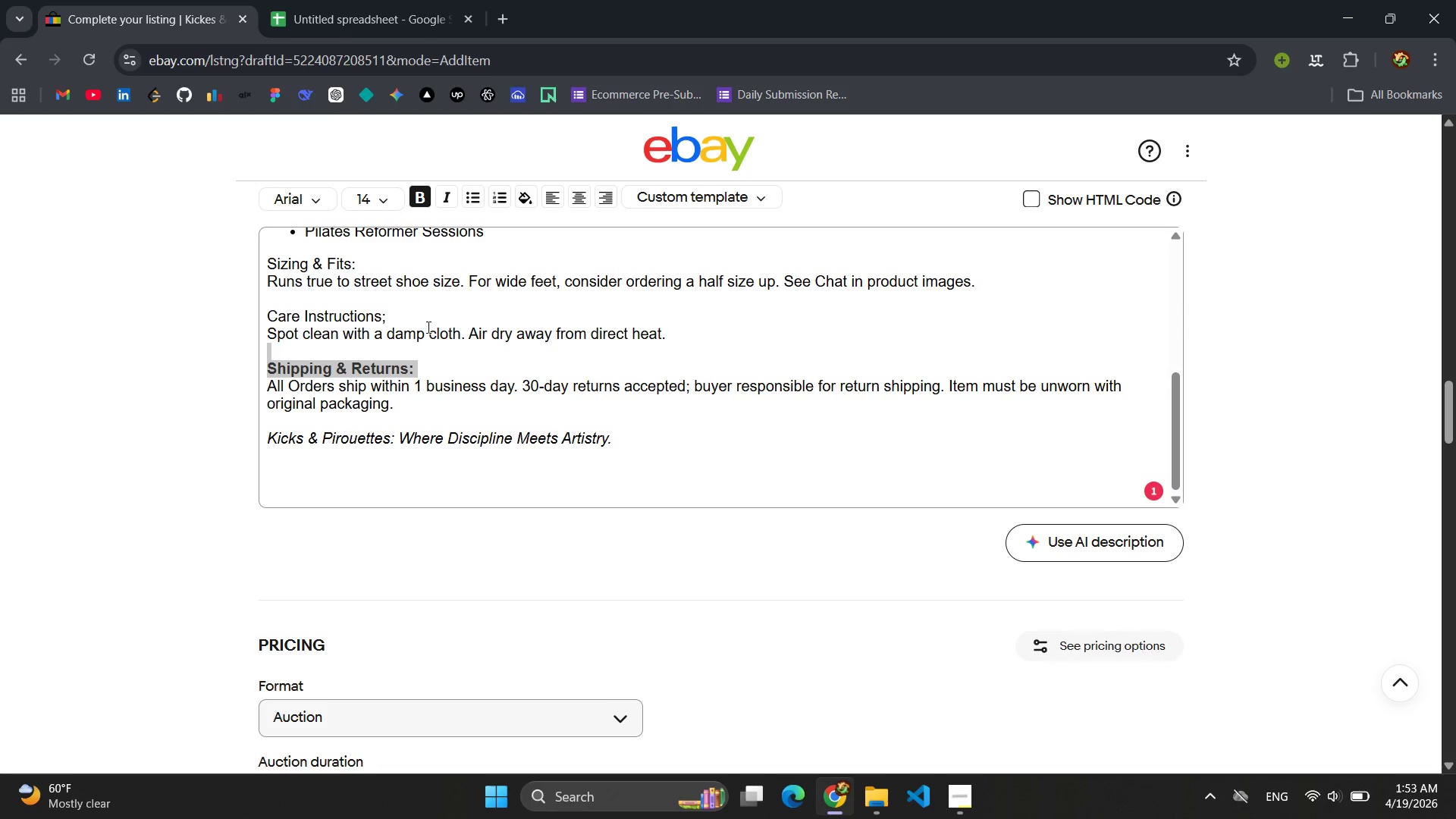 
left_click_drag(start_coordinate=[416, 321], to_coordinate=[254, 320])
 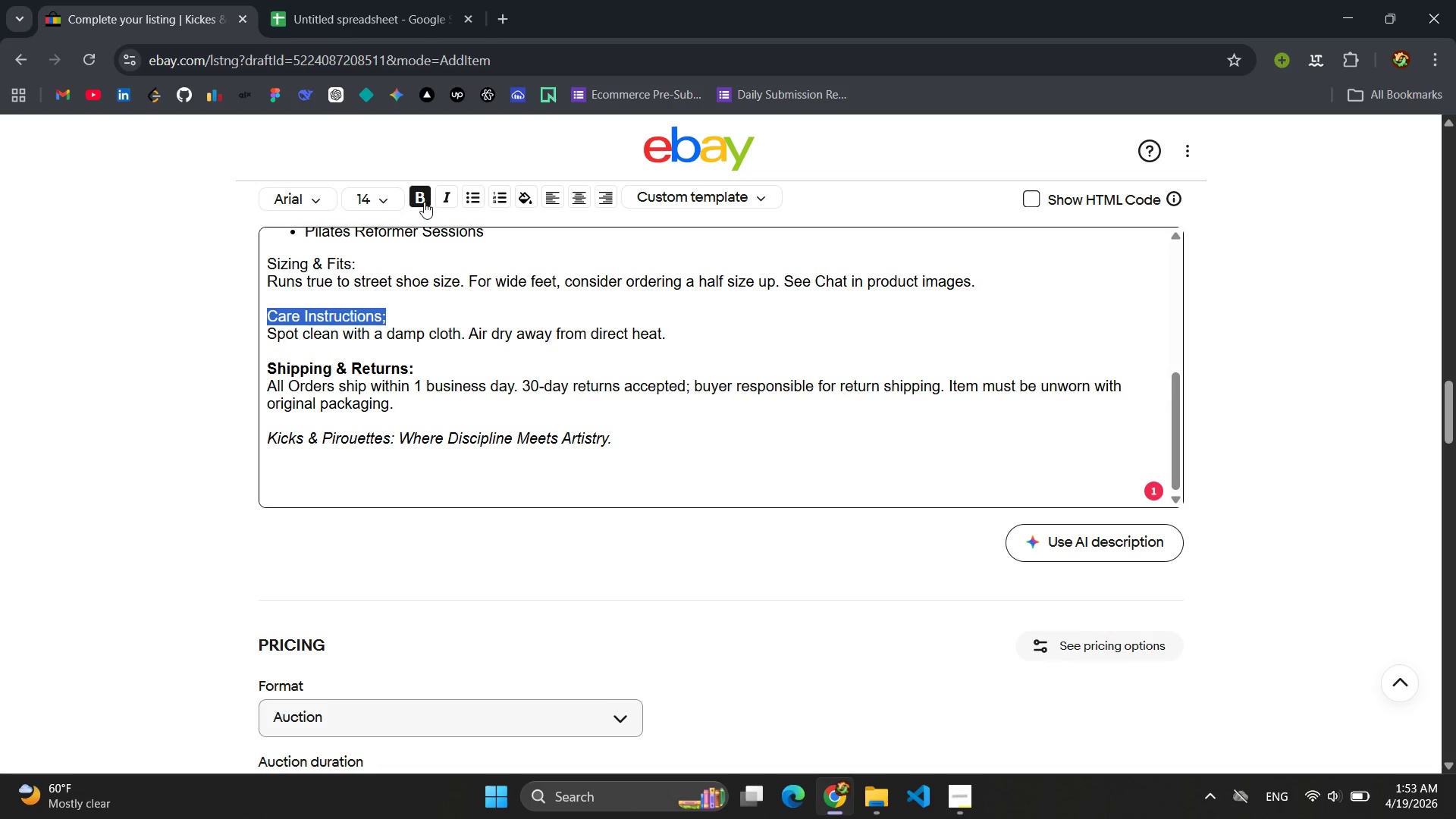 
left_click([420, 196])
 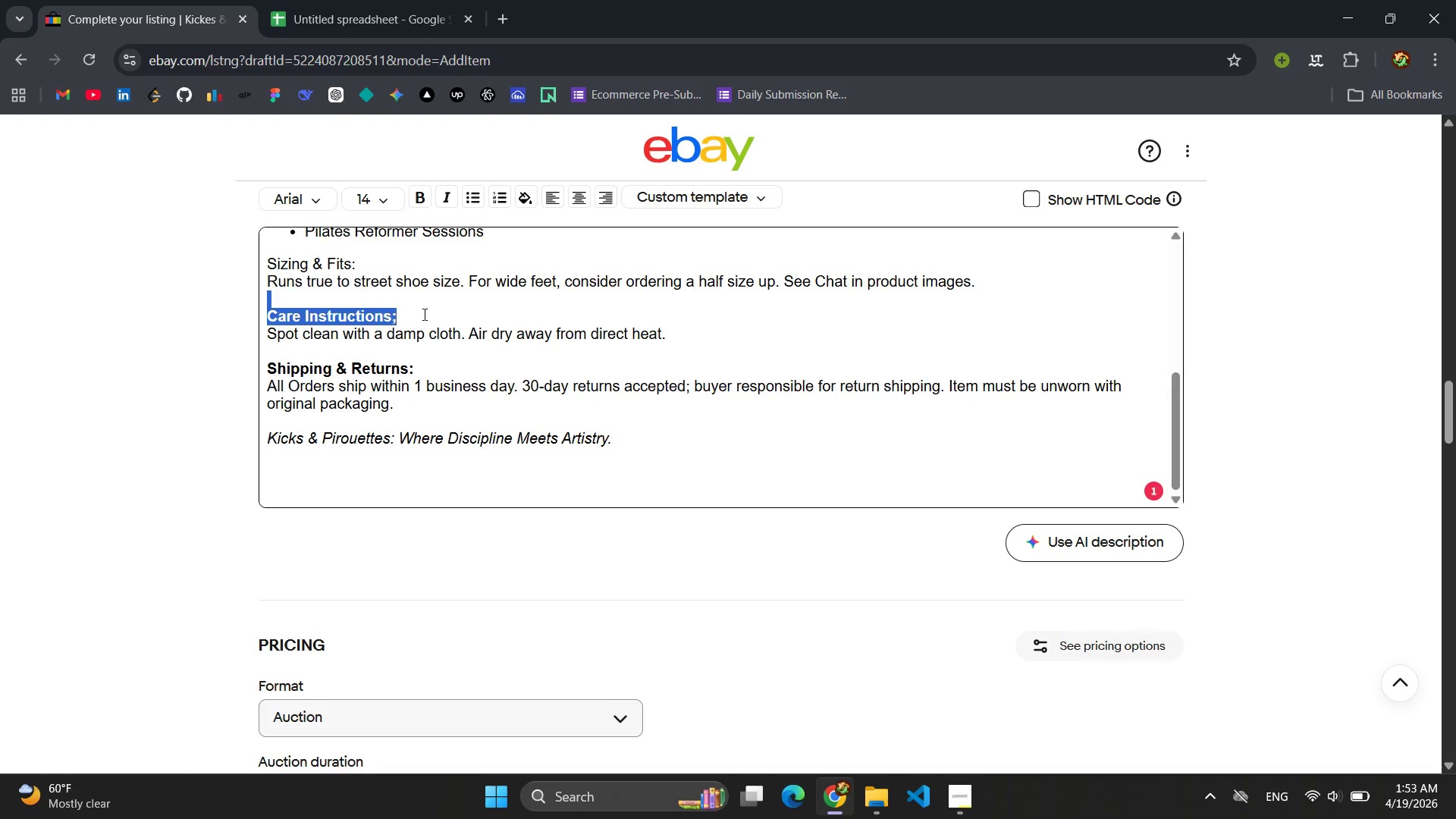 
left_click([423, 314])
 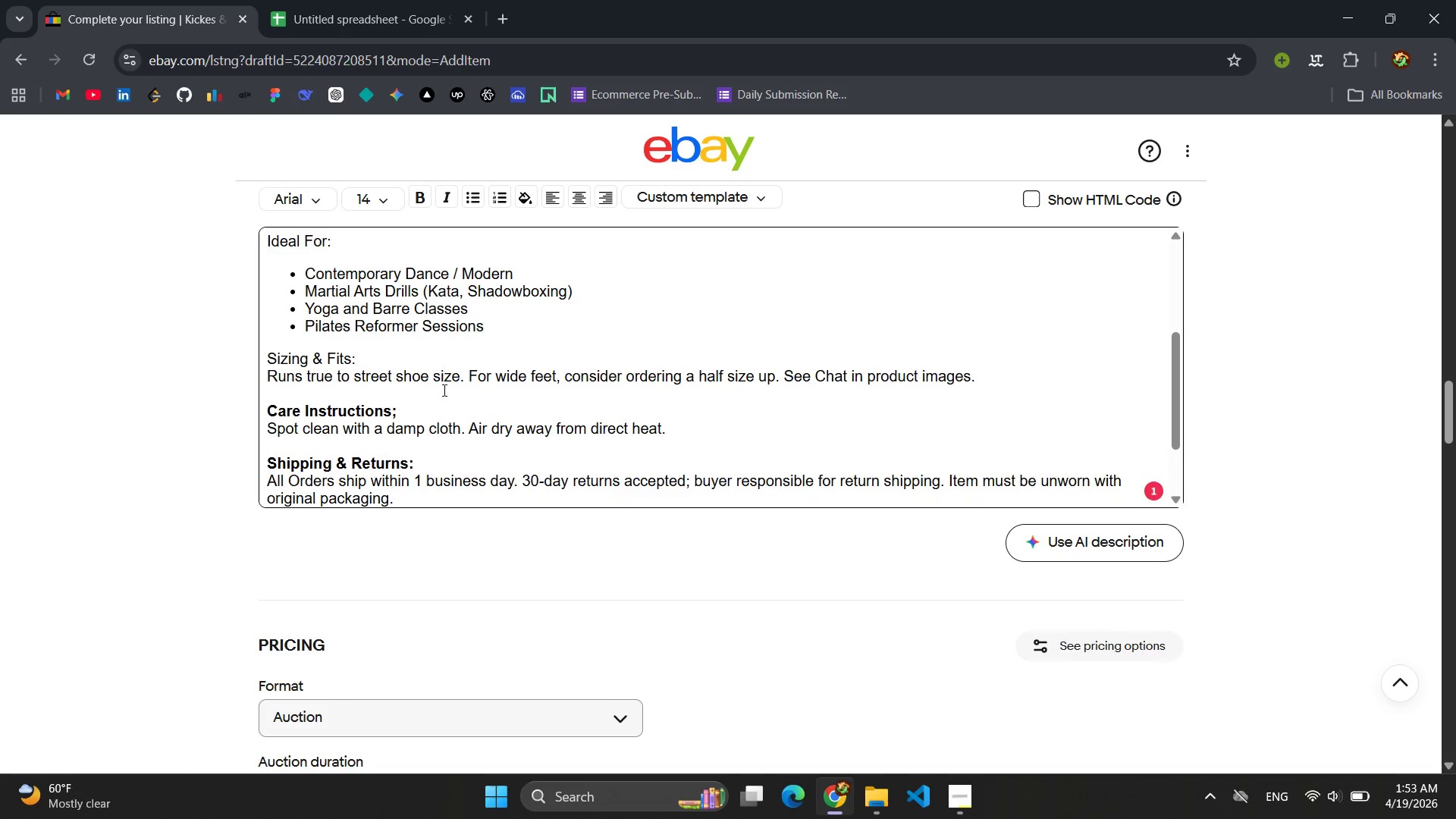 
scroll: coordinate [423, 314], scroll_direction: up, amount: 1.0
 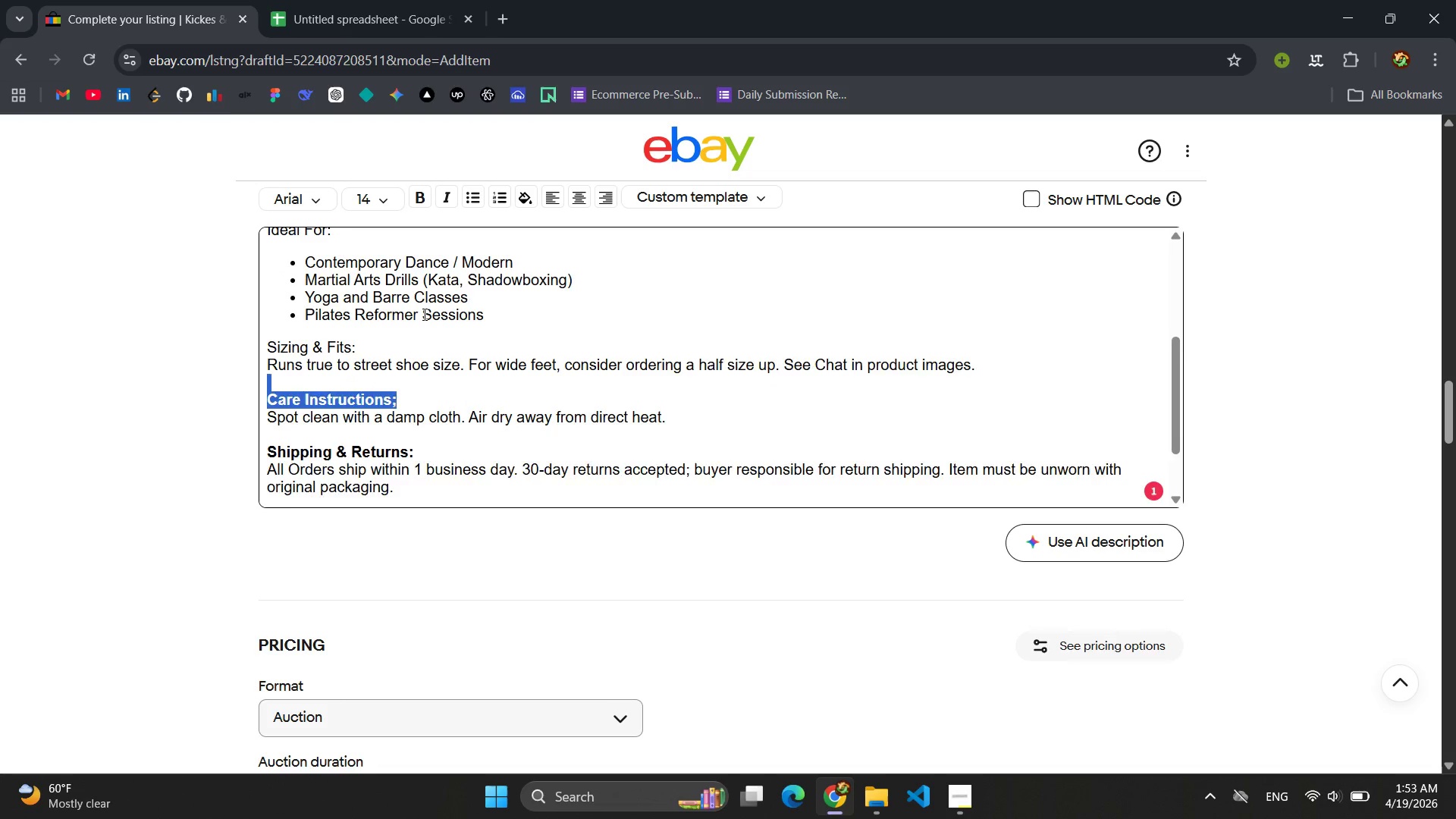 
left_click([446, 406])
 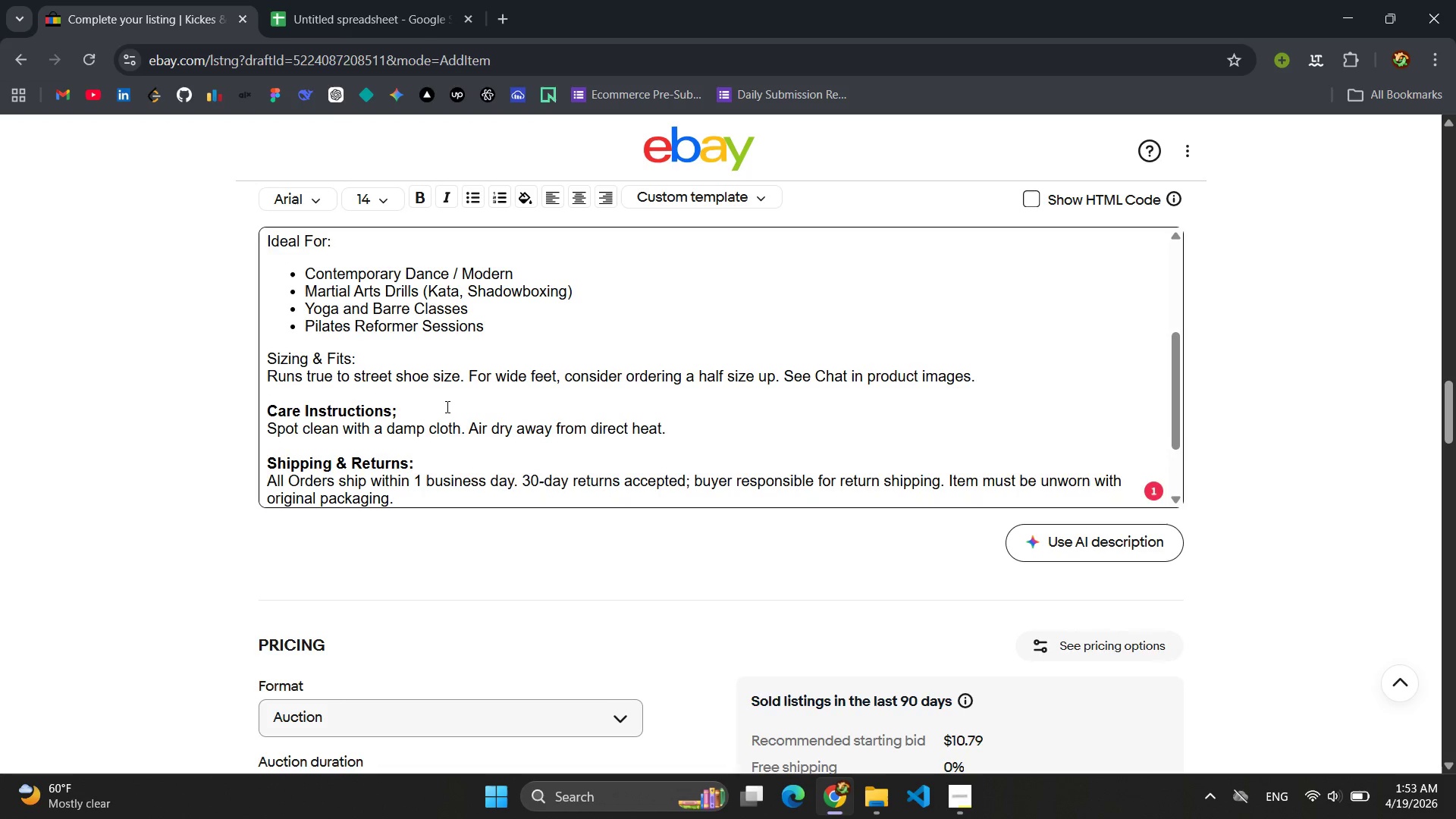 
key(Backspace)
 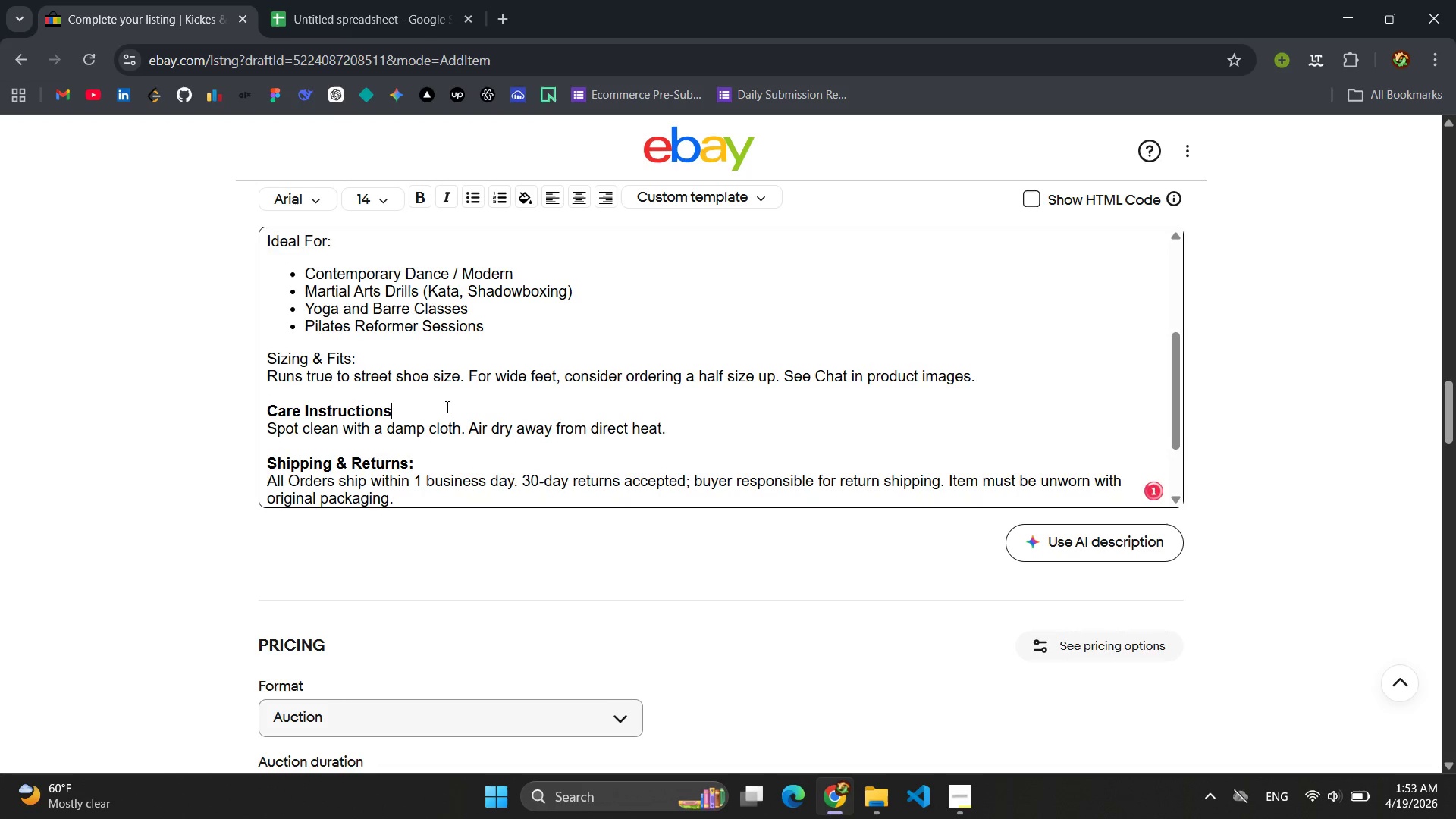 
key(Shift+ShiftLeft)
 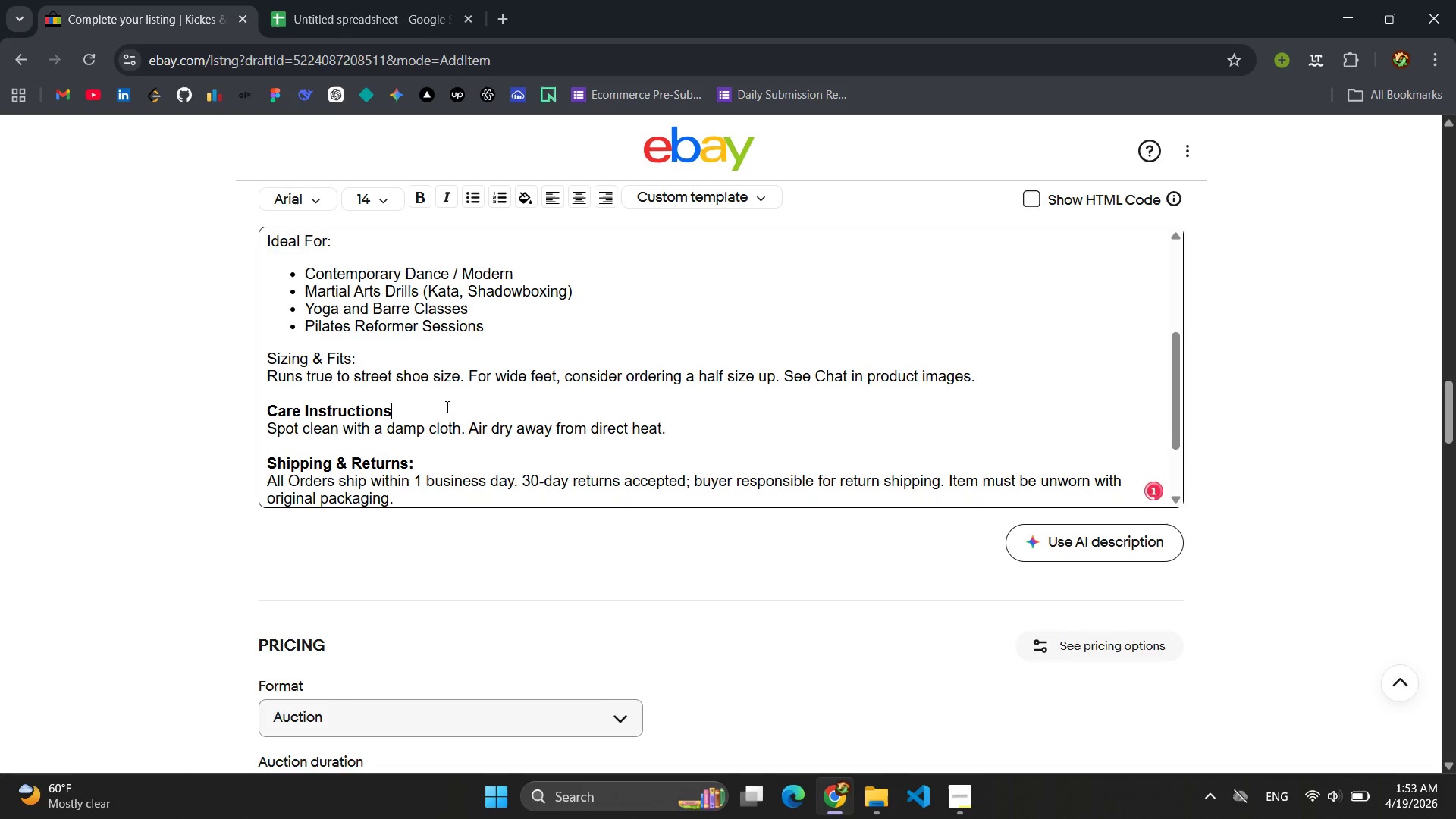 
key(Shift+Semicolon)
 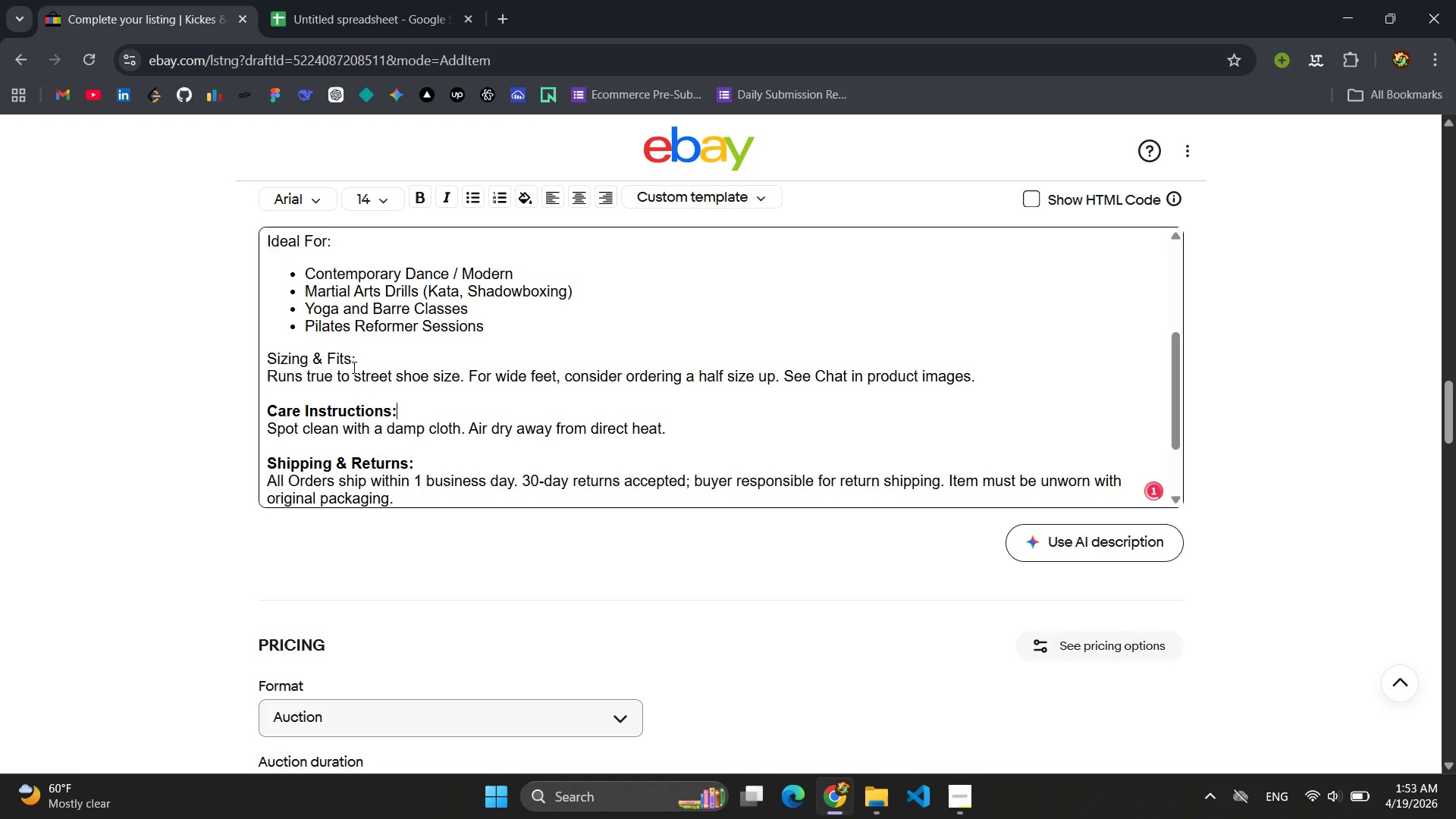 
left_click_drag(start_coordinate=[354, 359], to_coordinate=[263, 350])
 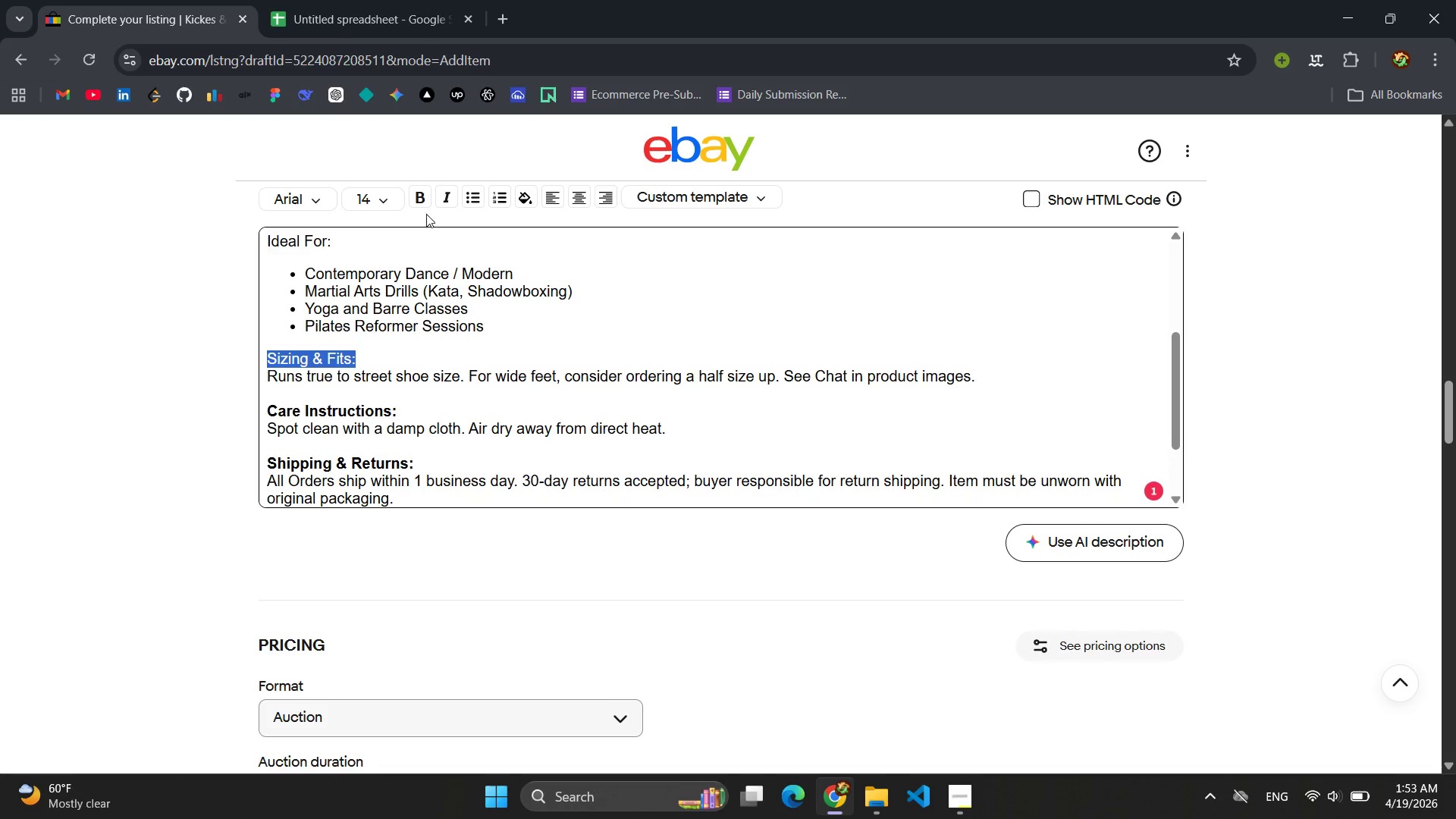 
left_click([418, 196])
 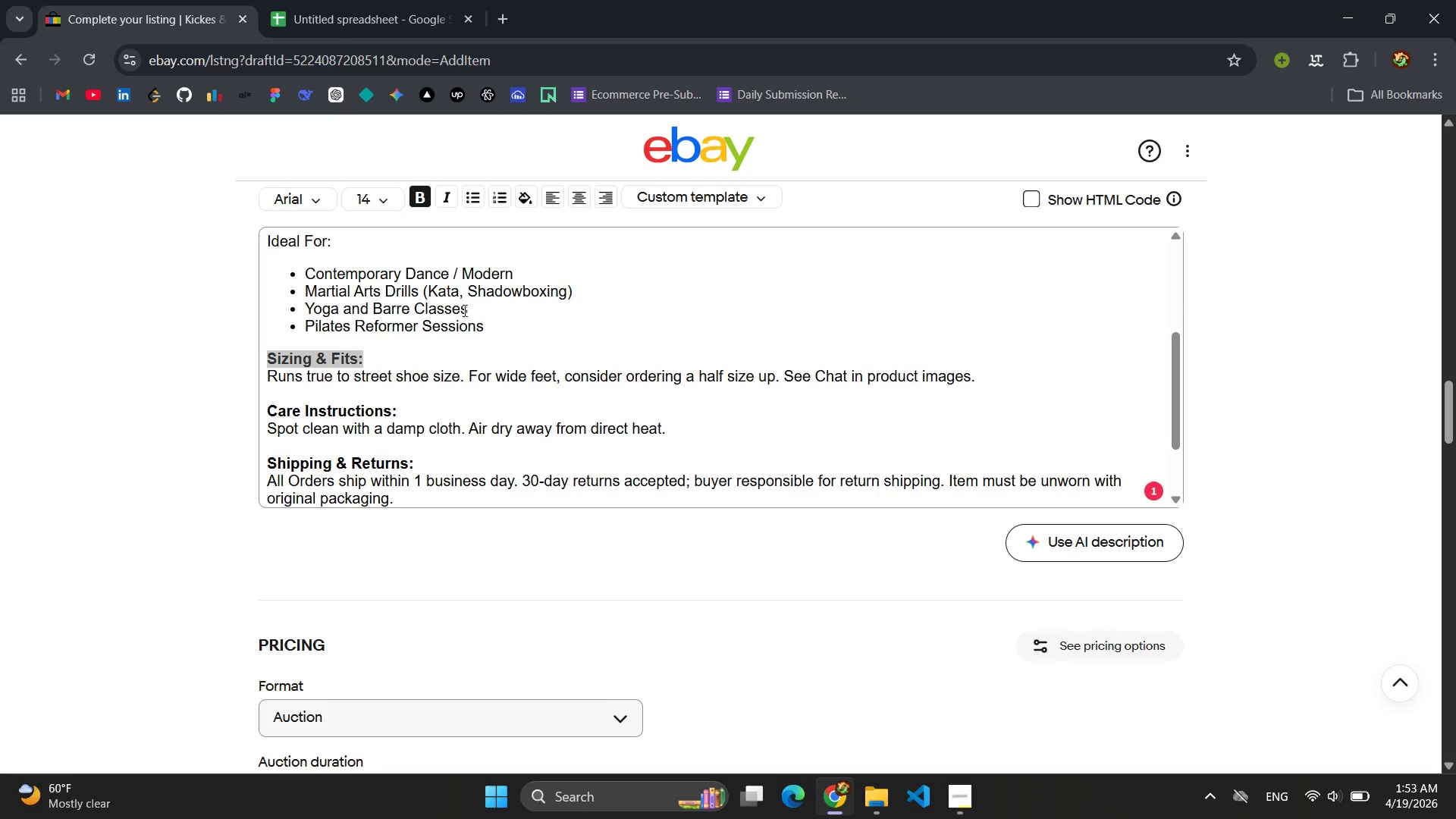 
scroll: coordinate [471, 311], scroll_direction: up, amount: 1.0
 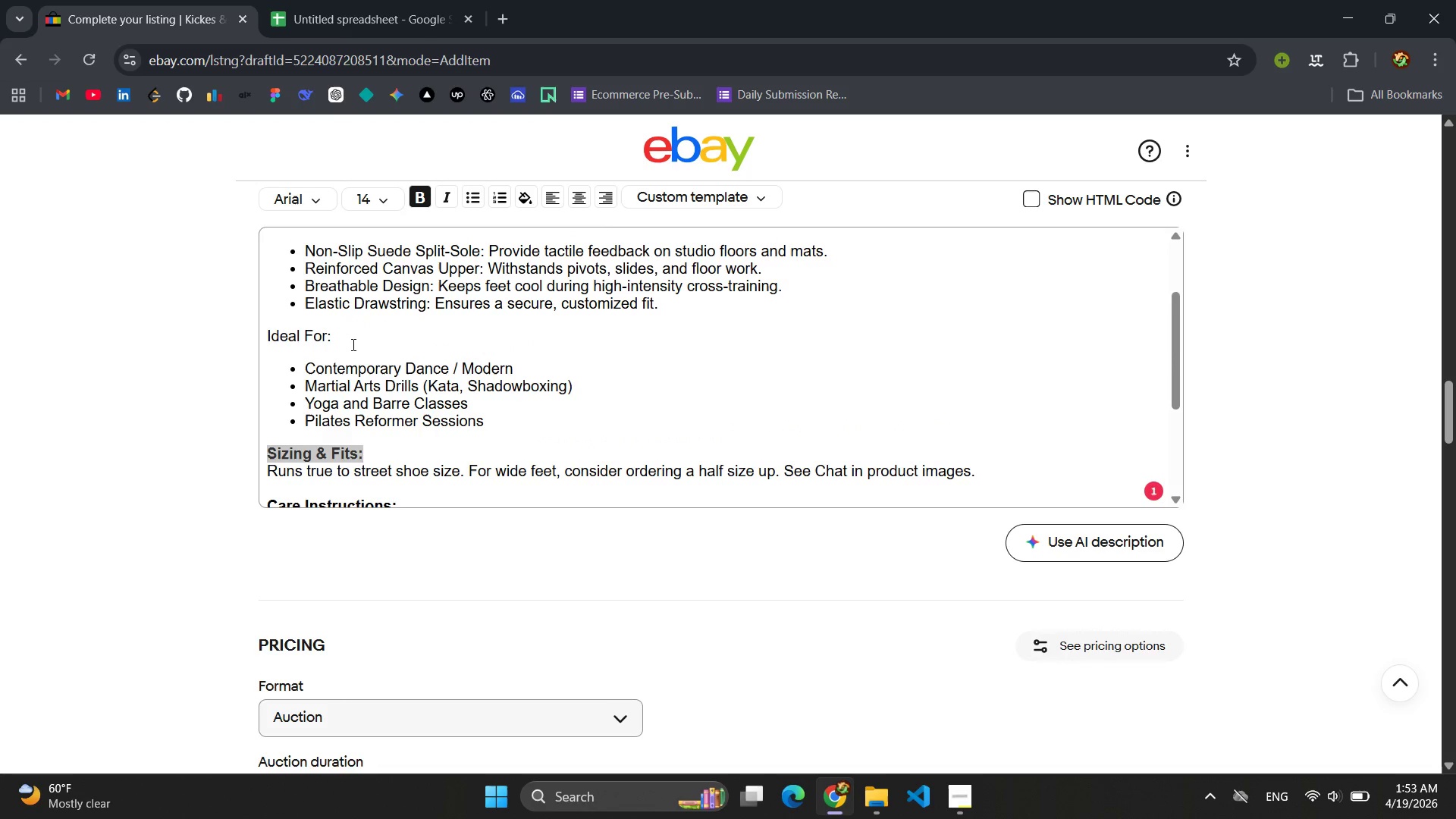 
left_click_drag(start_coordinate=[340, 337], to_coordinate=[234, 334])
 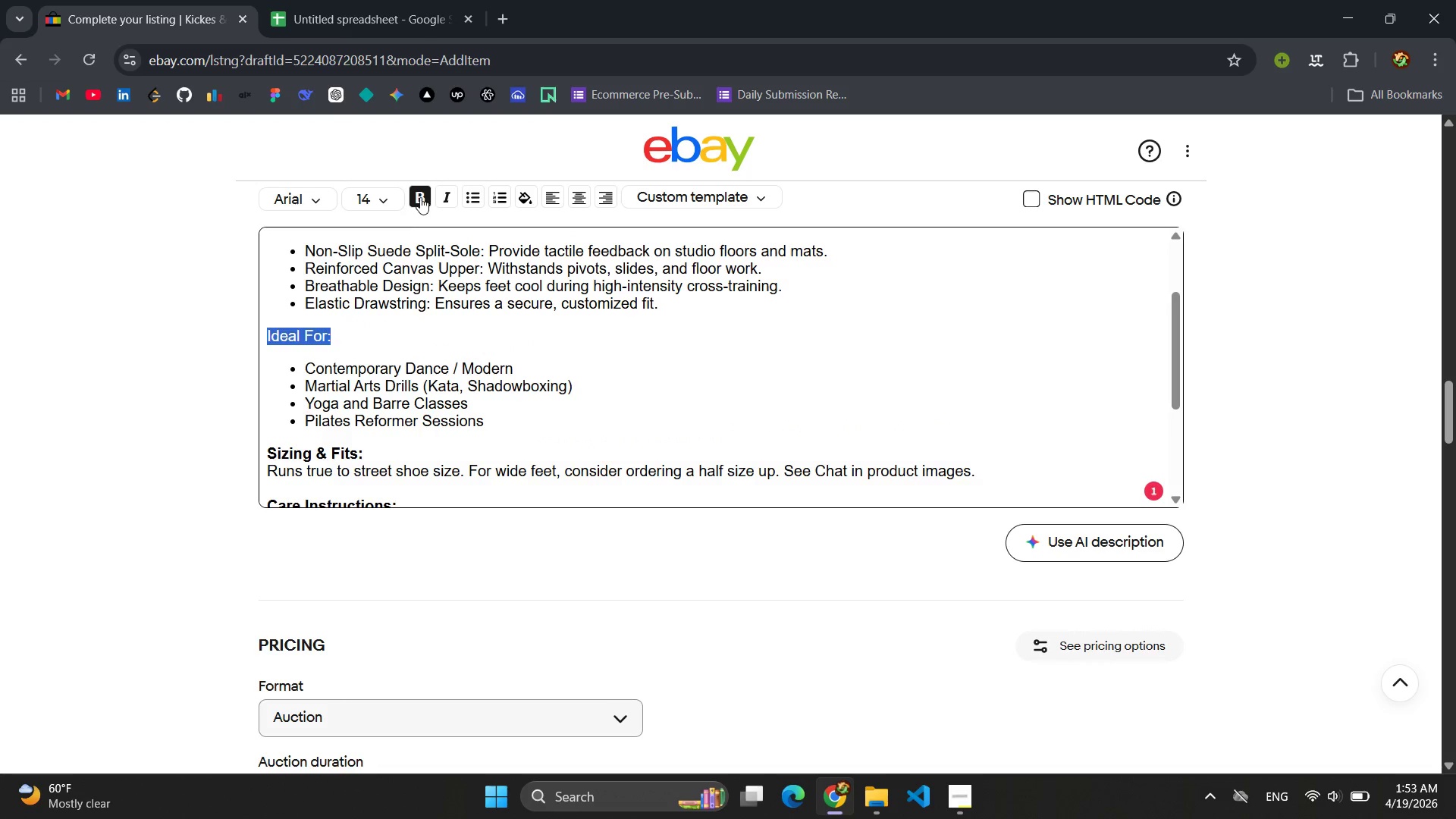 
left_click([420, 195])
 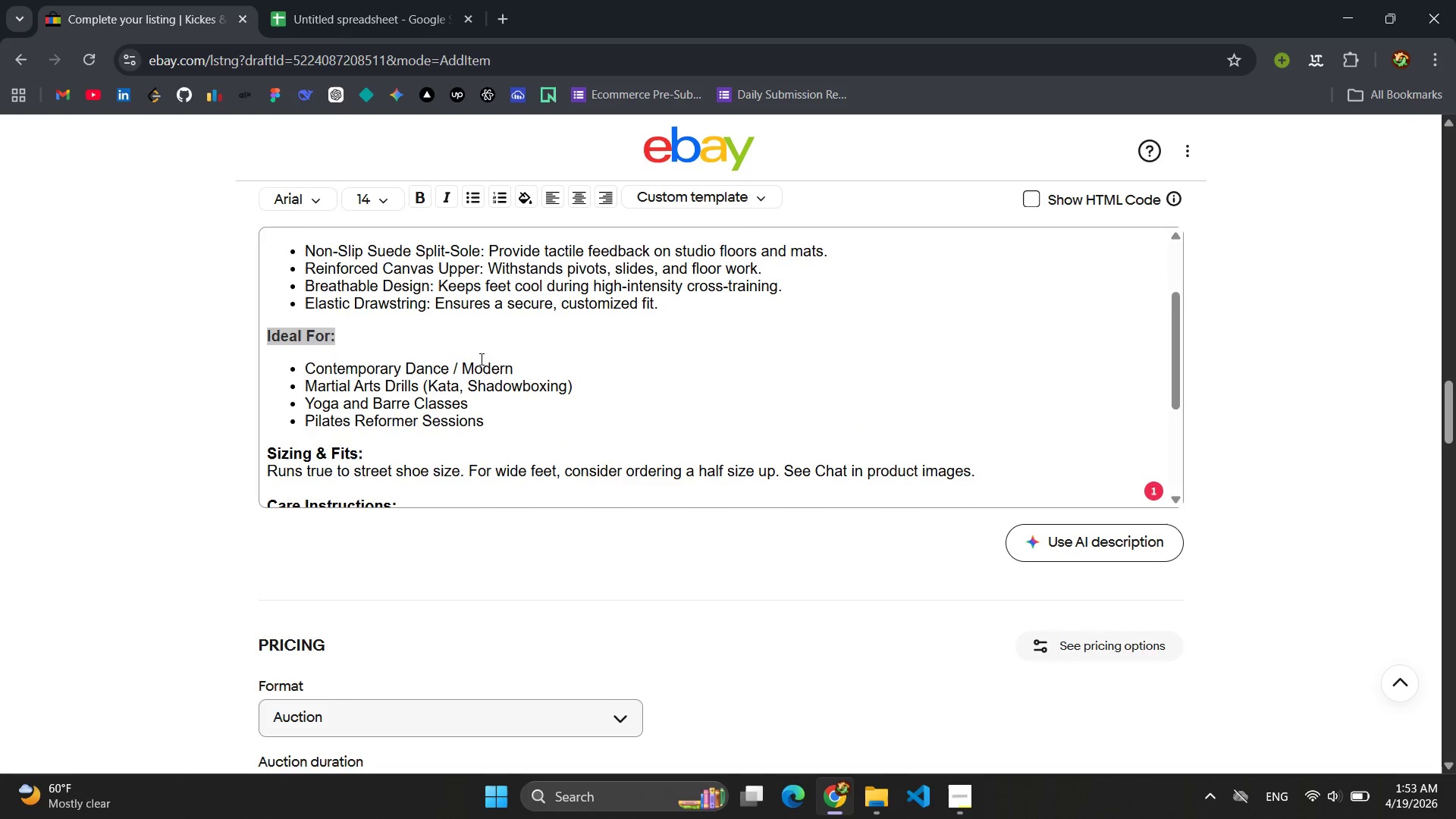 
scroll: coordinate [482, 359], scroll_direction: up, amount: 2.0
 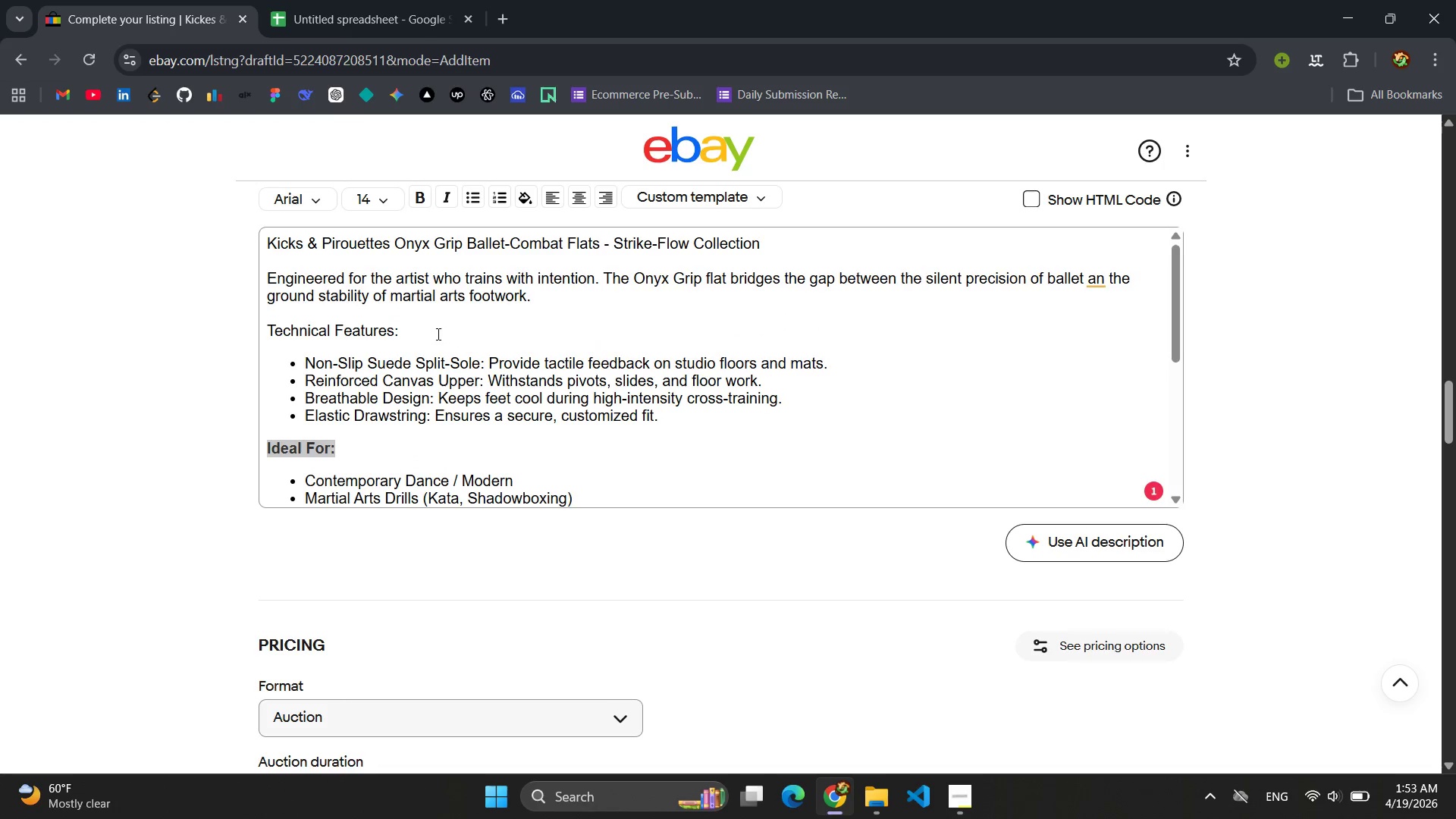 
left_click_drag(start_coordinate=[416, 331], to_coordinate=[264, 331])
 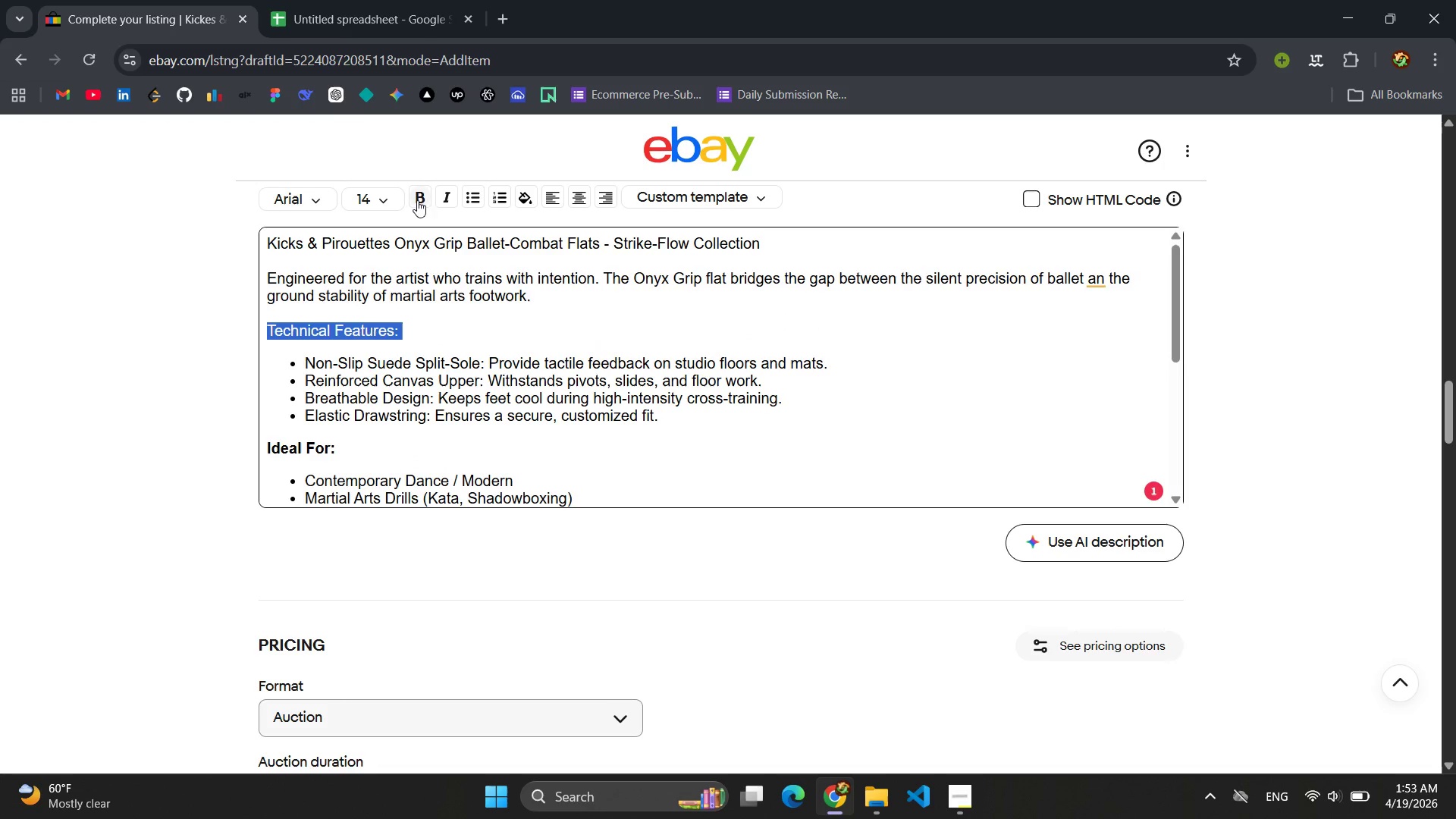 
left_click([413, 200])
 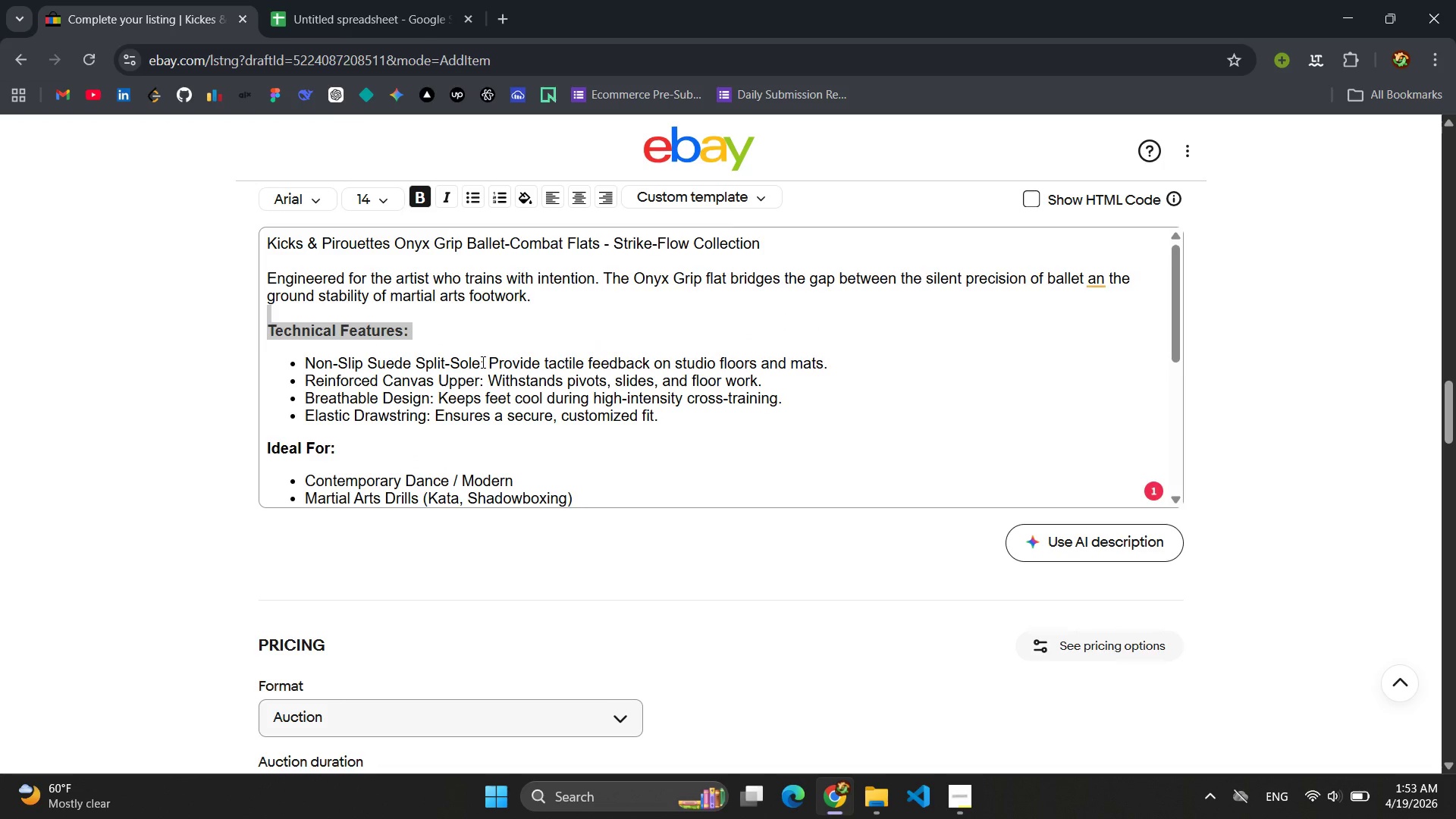 
left_click_drag(start_coordinate=[484, 362], to_coordinate=[302, 360])
 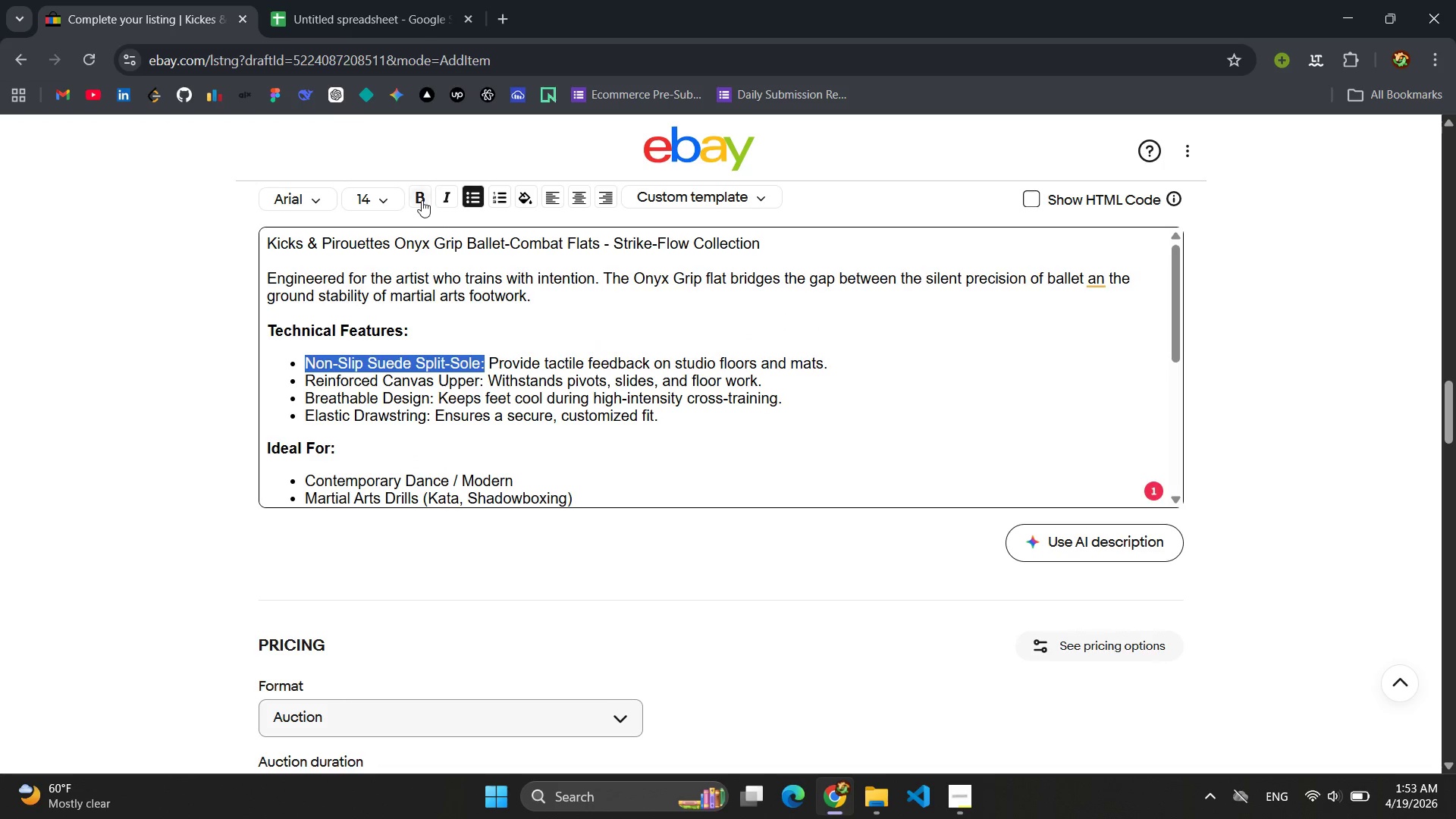 
left_click([420, 199])
 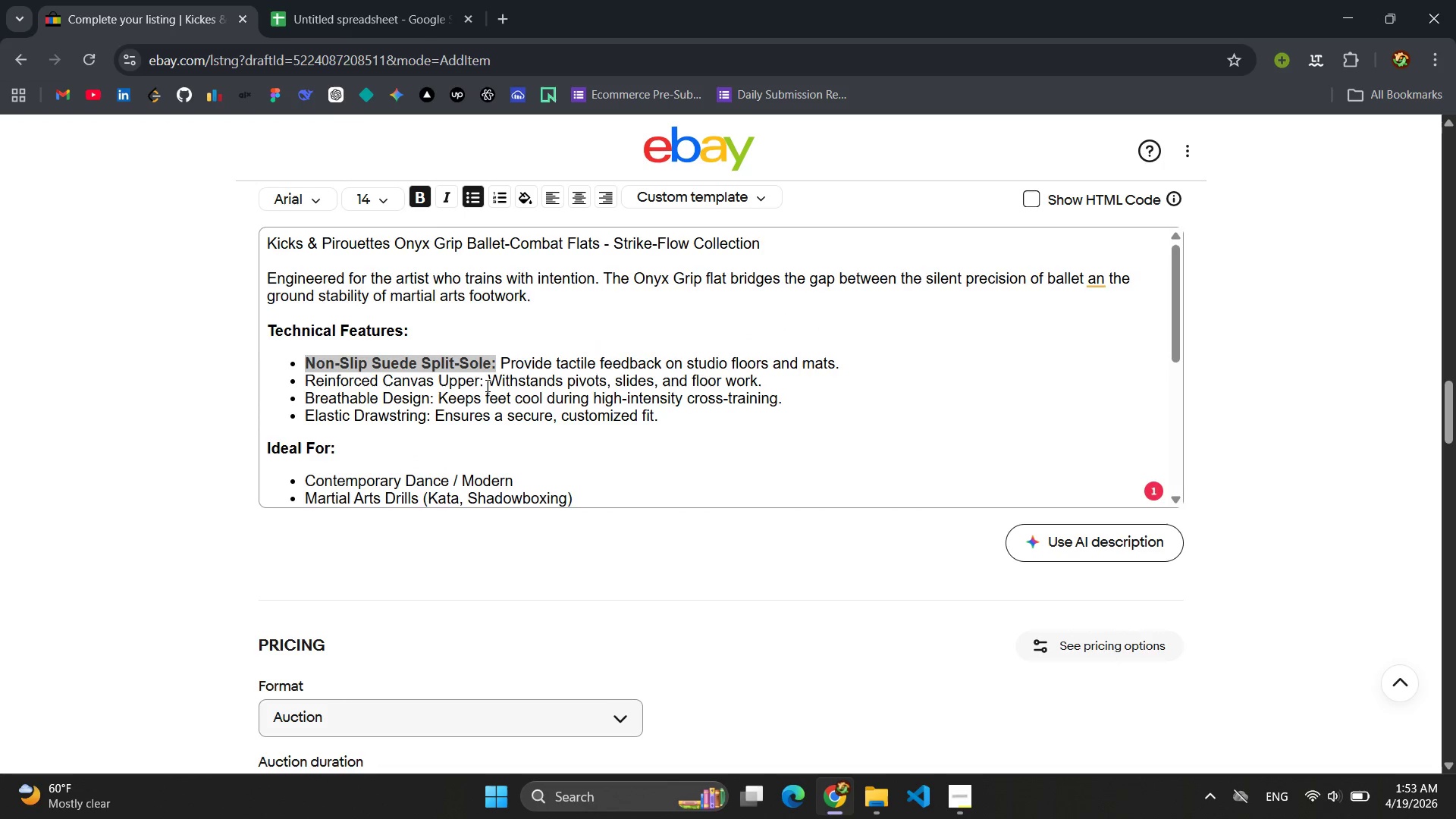 
left_click_drag(start_coordinate=[483, 384], to_coordinate=[306, 386])
 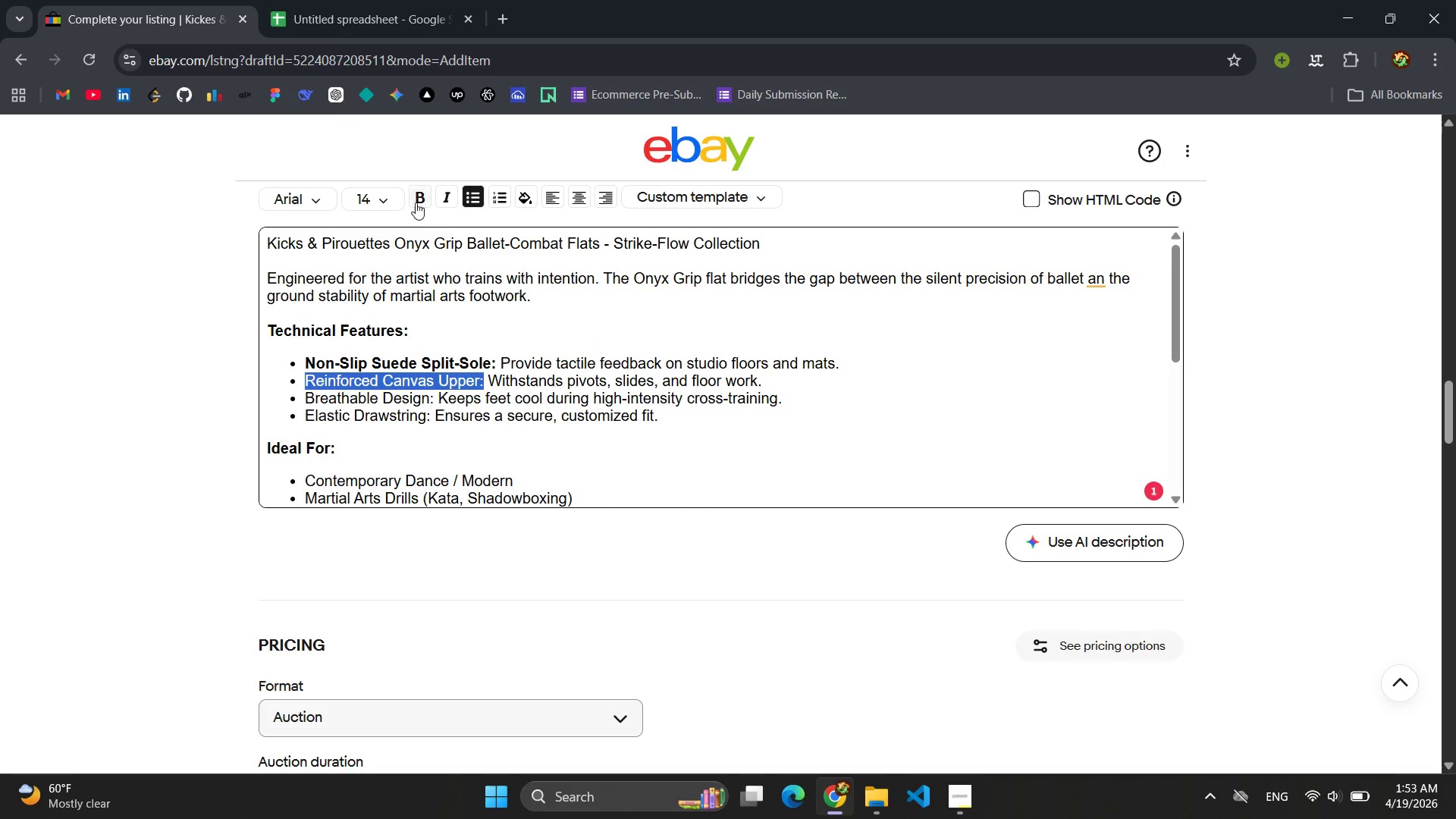 
left_click([416, 202])
 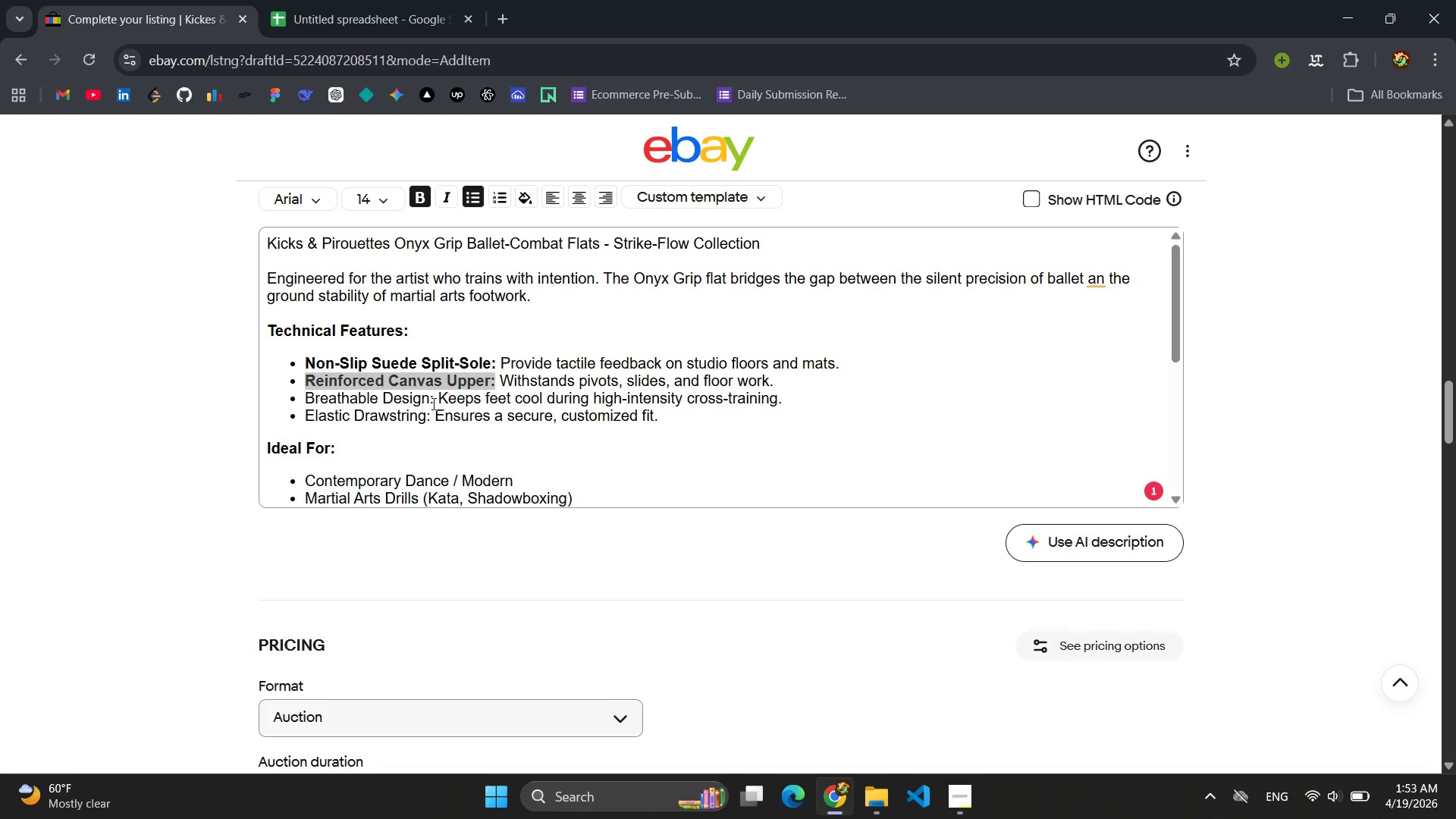 
left_click_drag(start_coordinate=[431, 403], to_coordinate=[410, 403])
 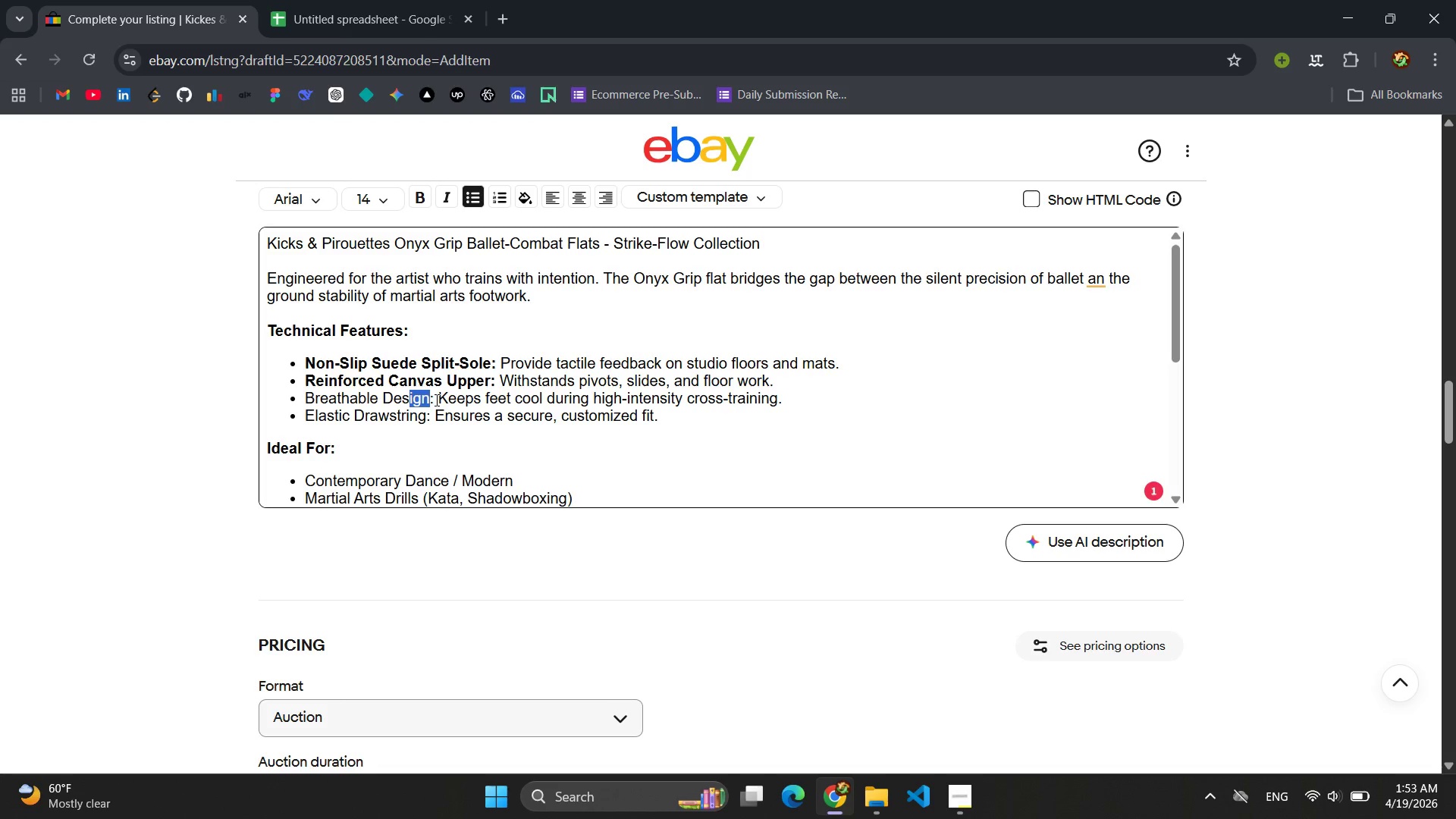 
left_click_drag(start_coordinate=[435, 400], to_coordinate=[321, 406])
 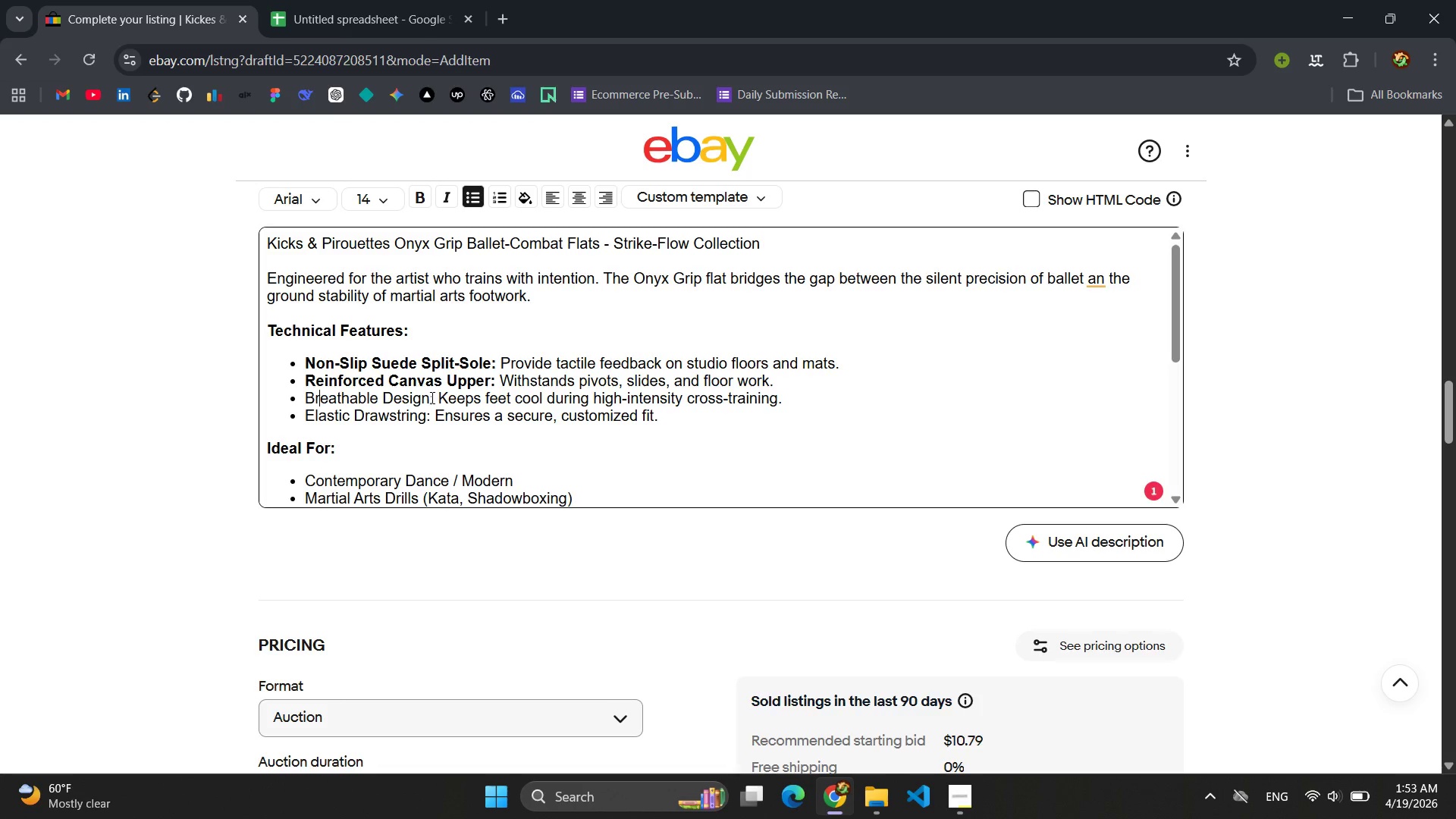 
left_click_drag(start_coordinate=[431, 397], to_coordinate=[307, 399])
 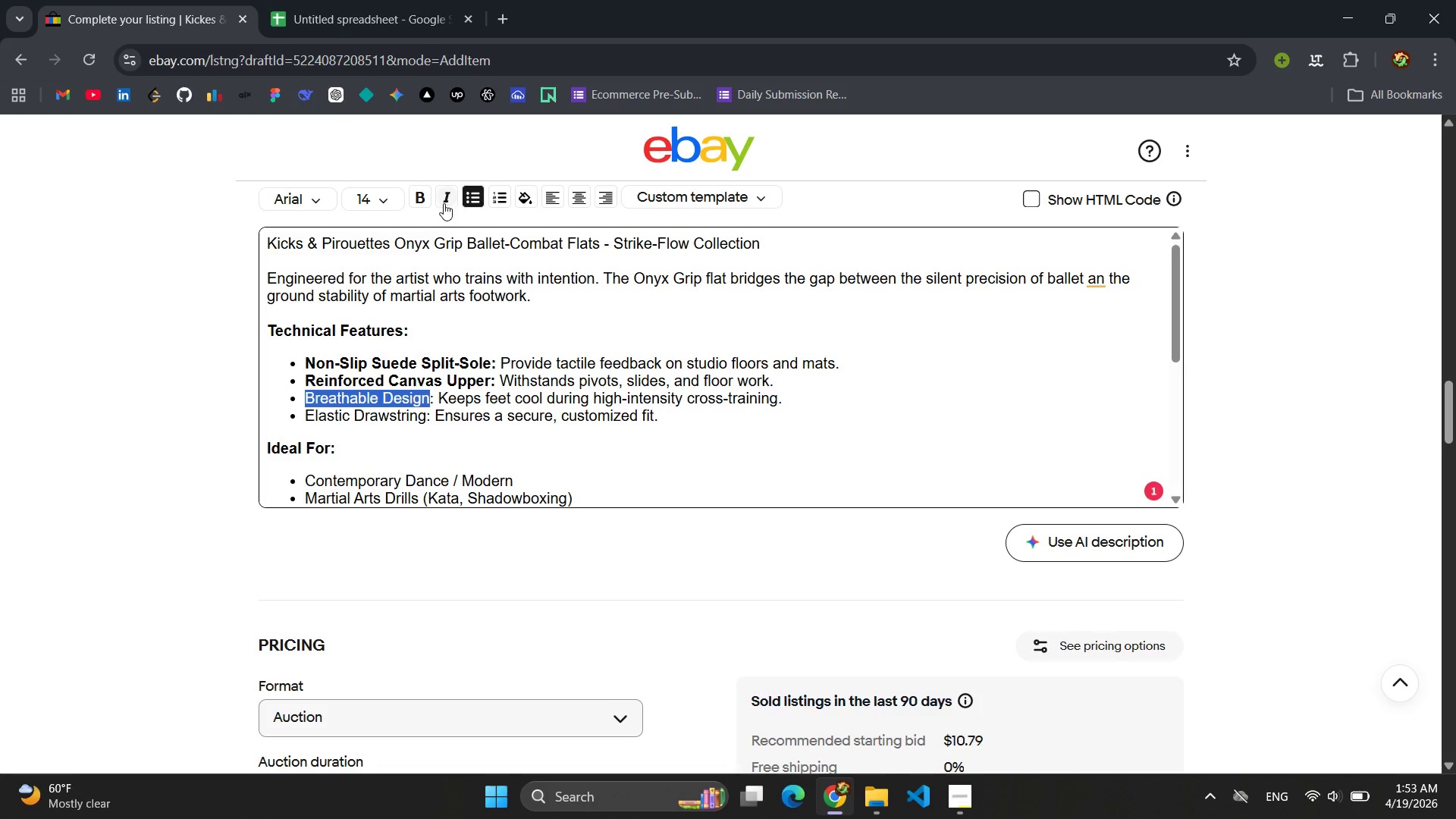 
left_click([424, 197])
 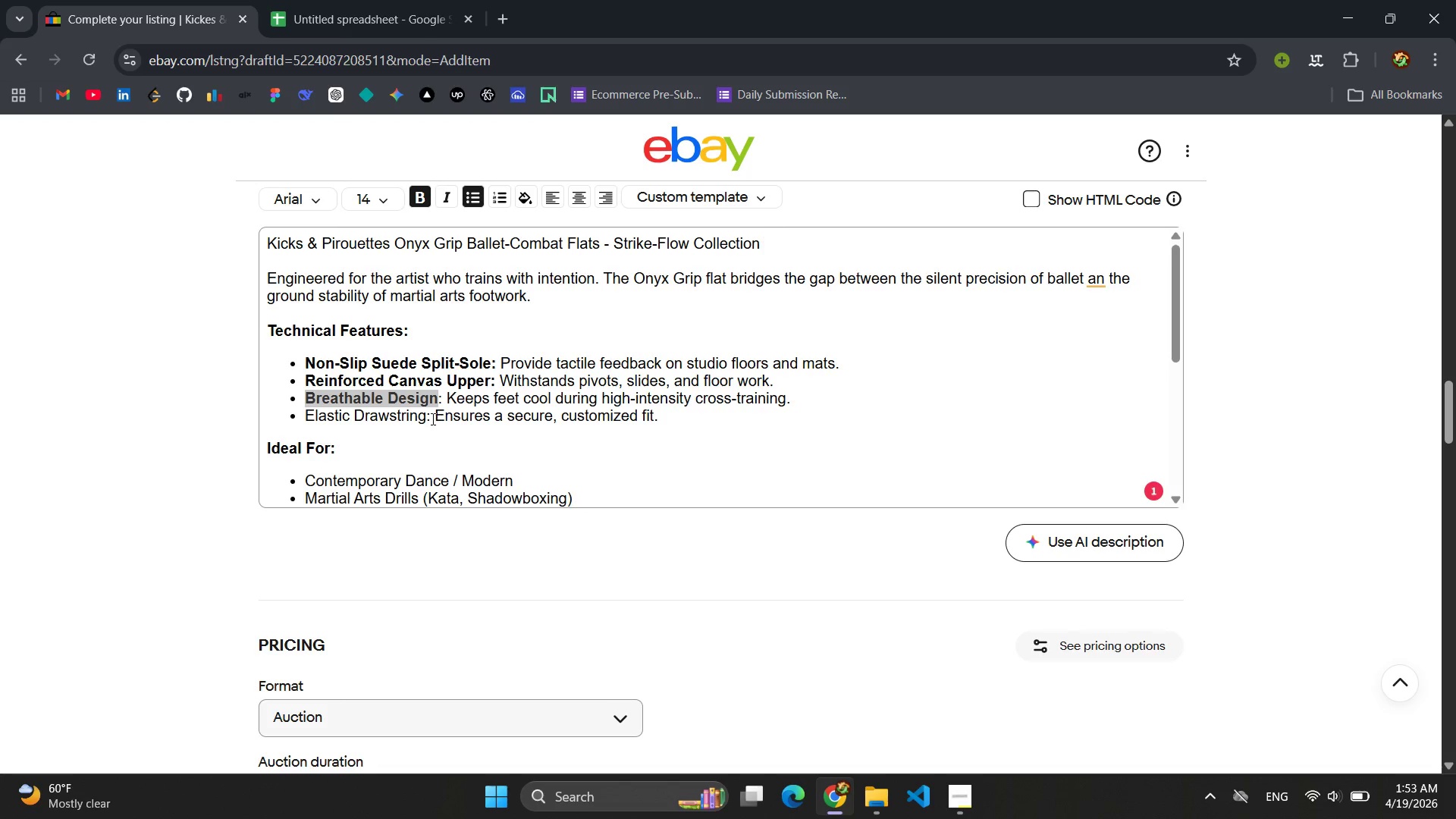 
left_click_drag(start_coordinate=[430, 419], to_coordinate=[307, 424])
 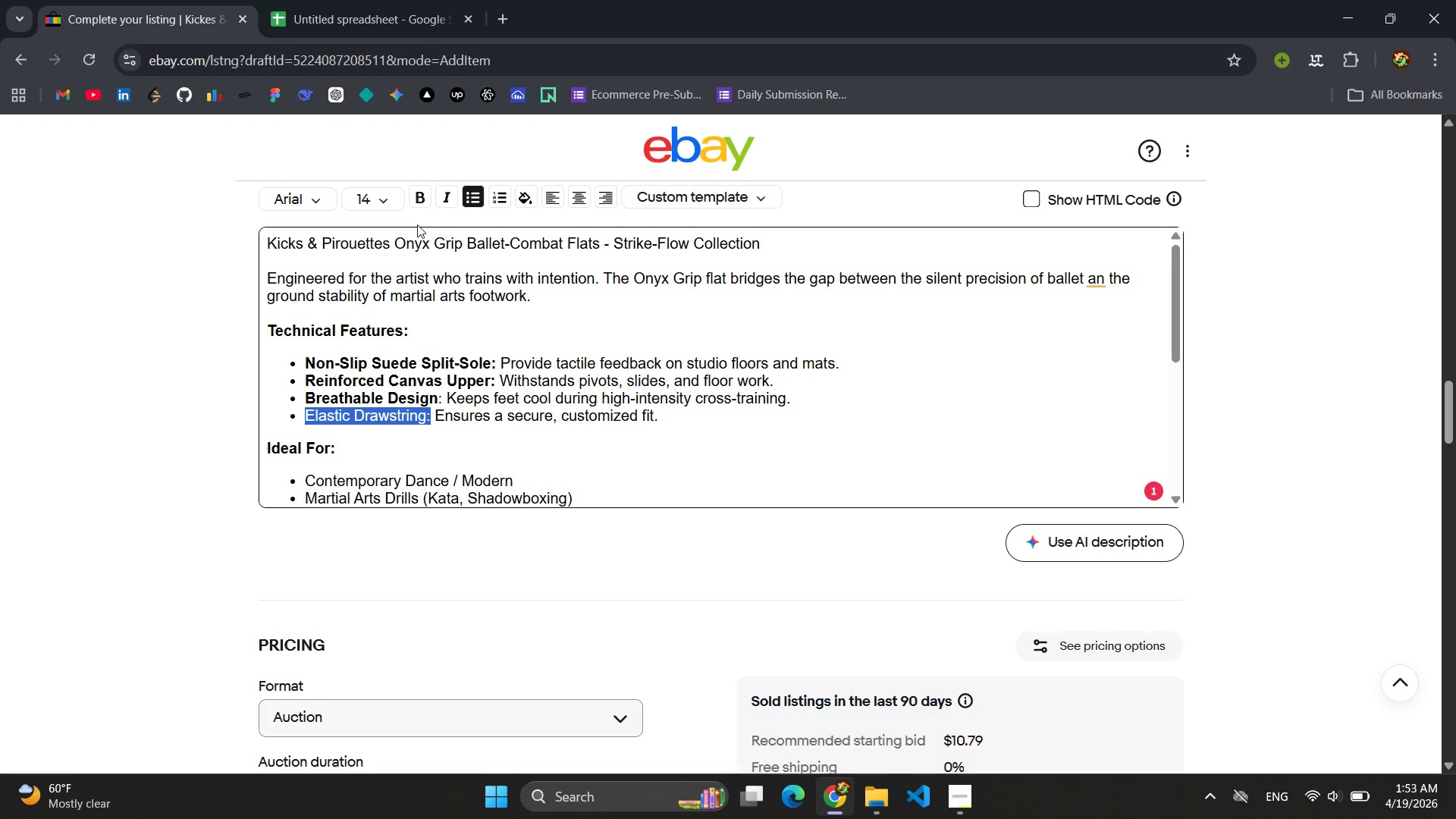 
left_click([422, 206])
 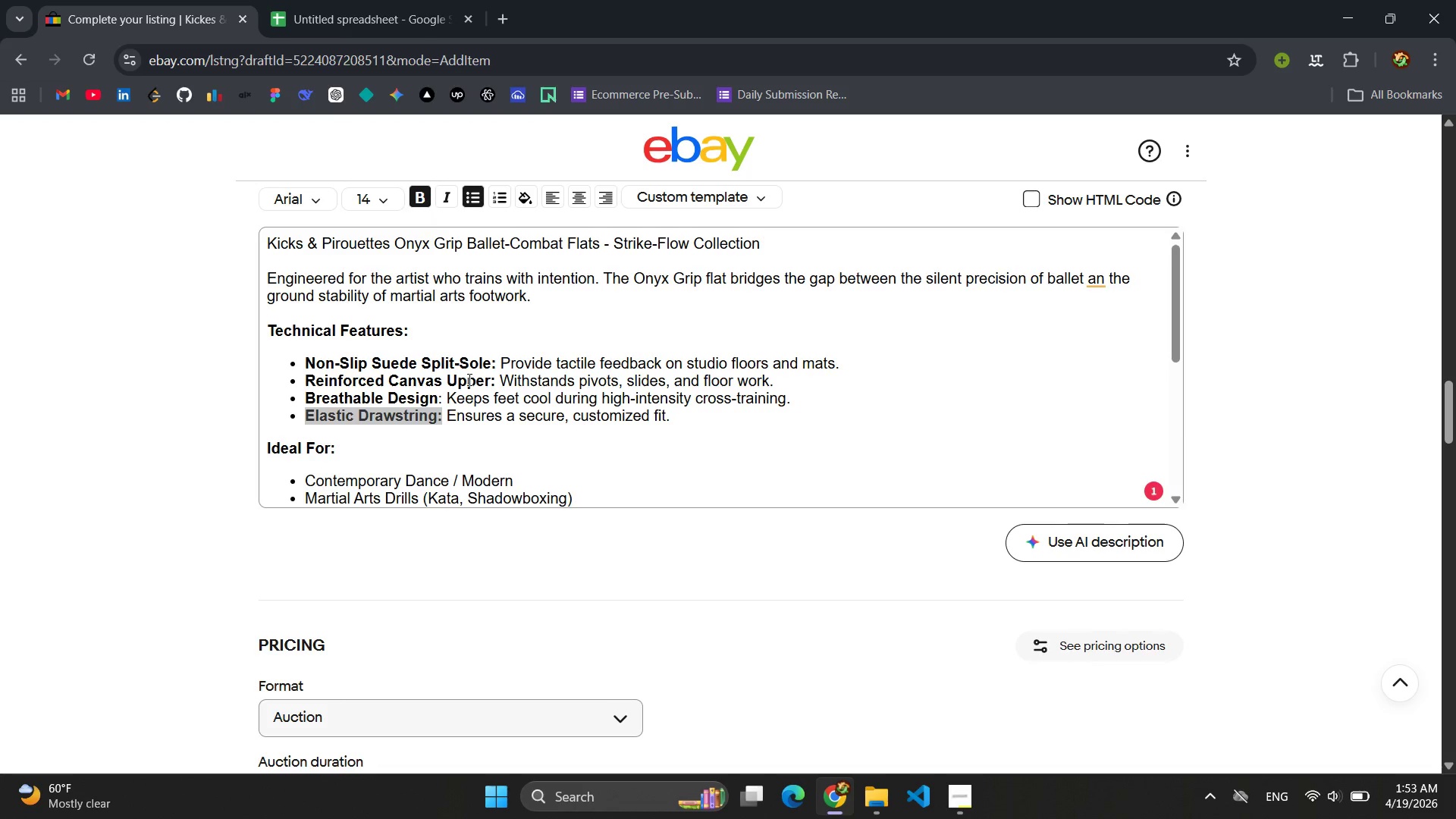 
scroll: coordinate [469, 381], scroll_direction: up, amount: 3.0
 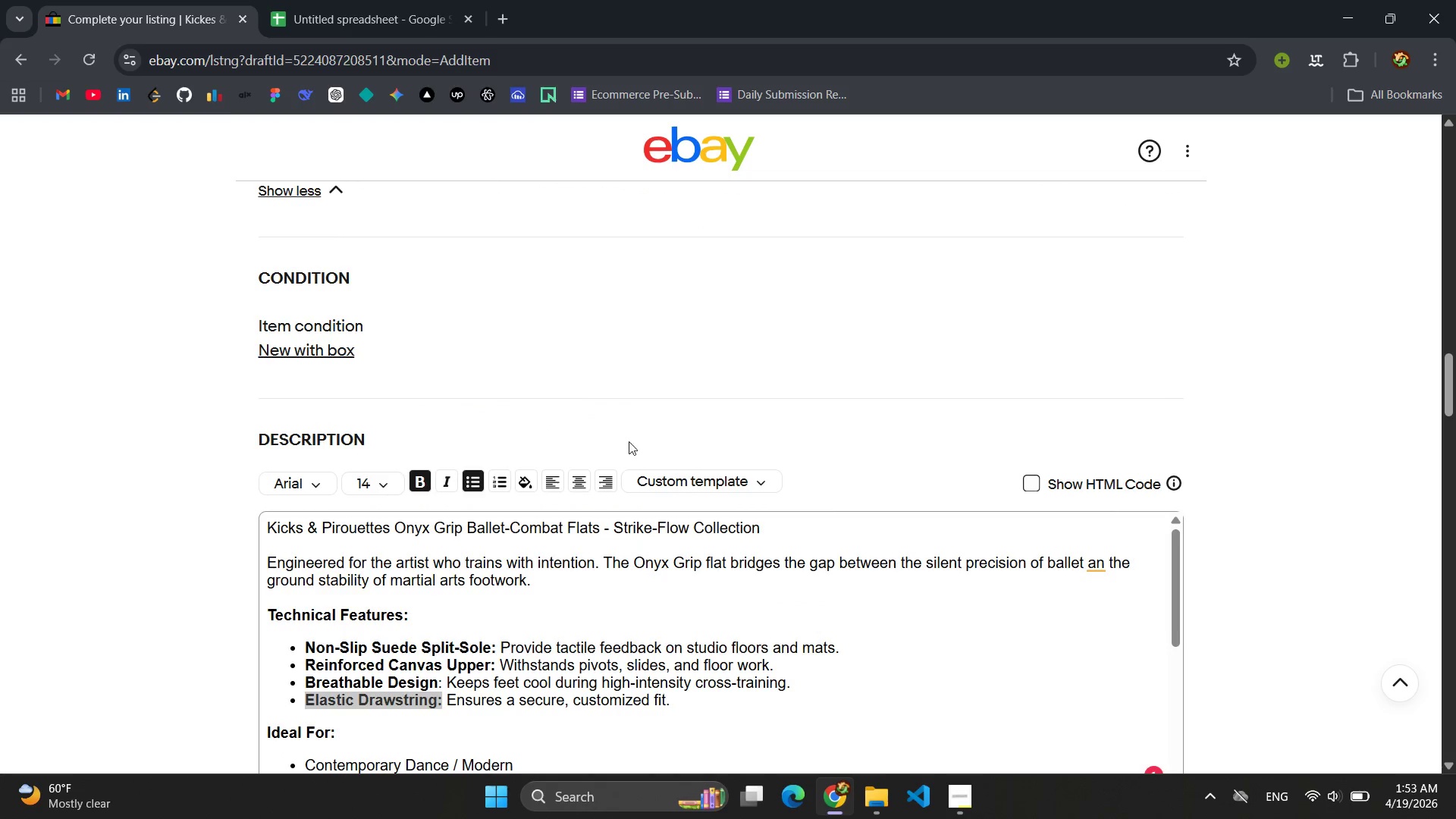 
scroll: coordinate [645, 442], scroll_direction: down, amount: 2.0
 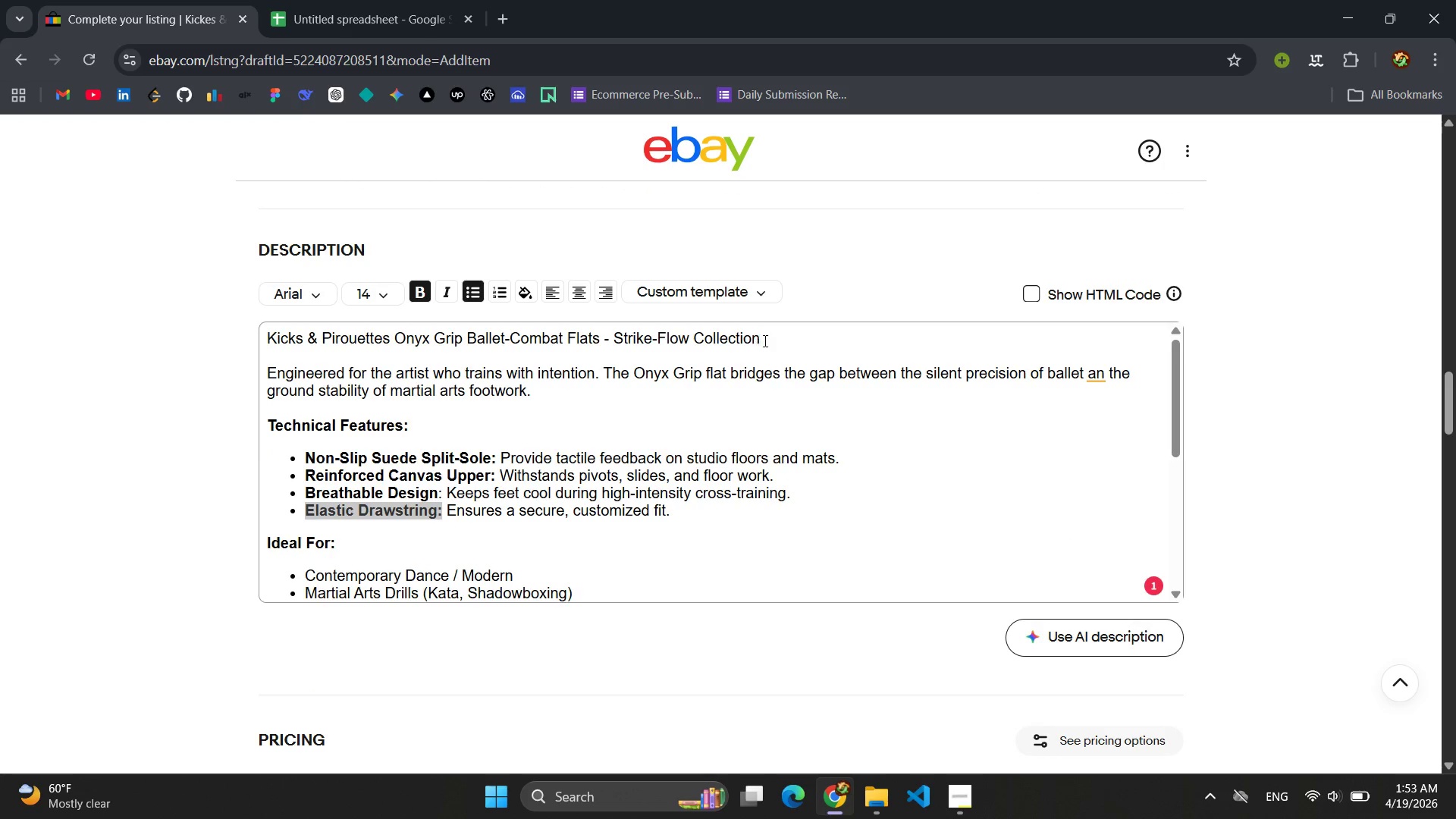 
left_click_drag(start_coordinate=[761, 337], to_coordinate=[265, 348])
 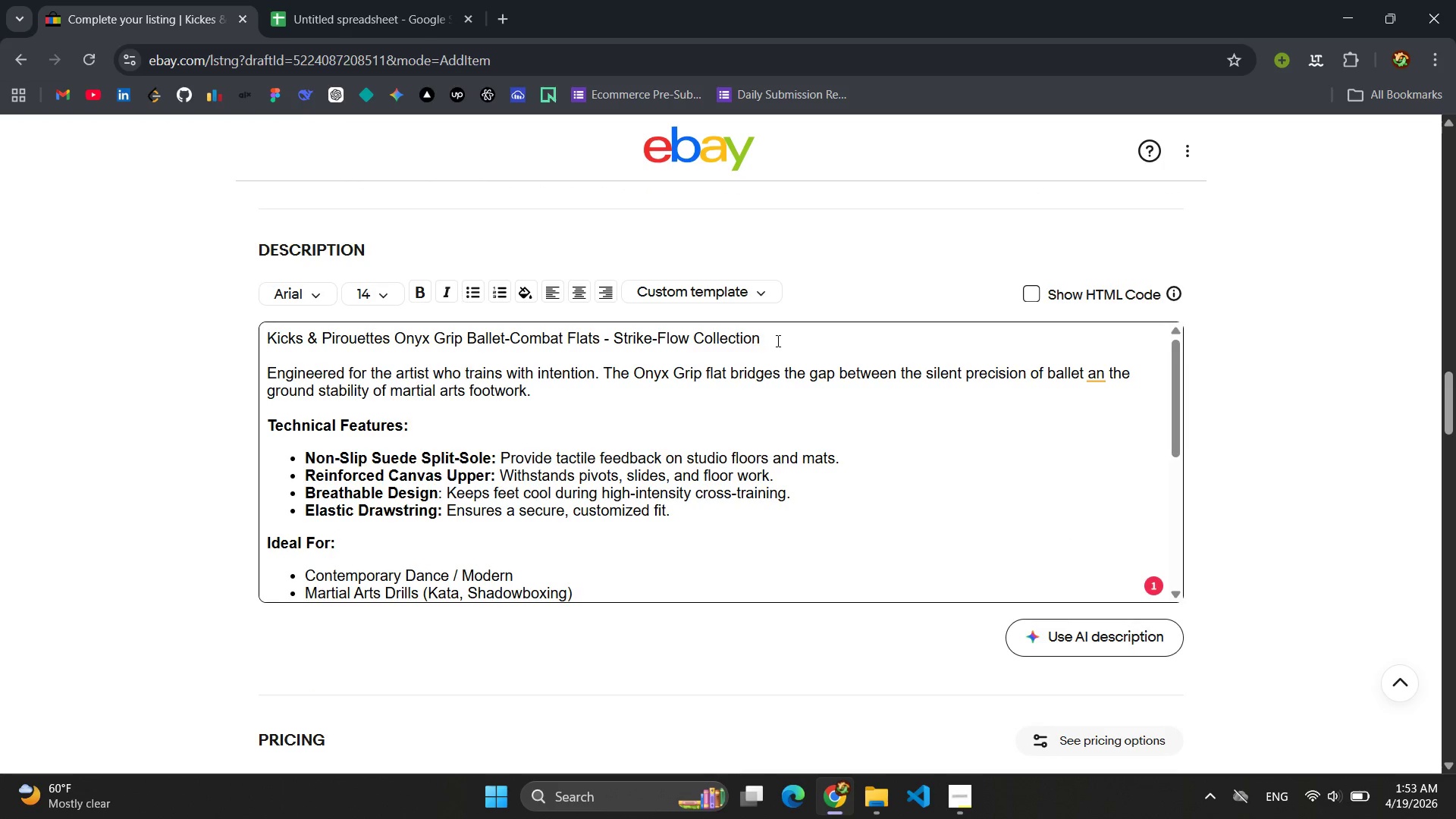 
left_click_drag(start_coordinate=[777, 340], to_coordinate=[501, 338])
 